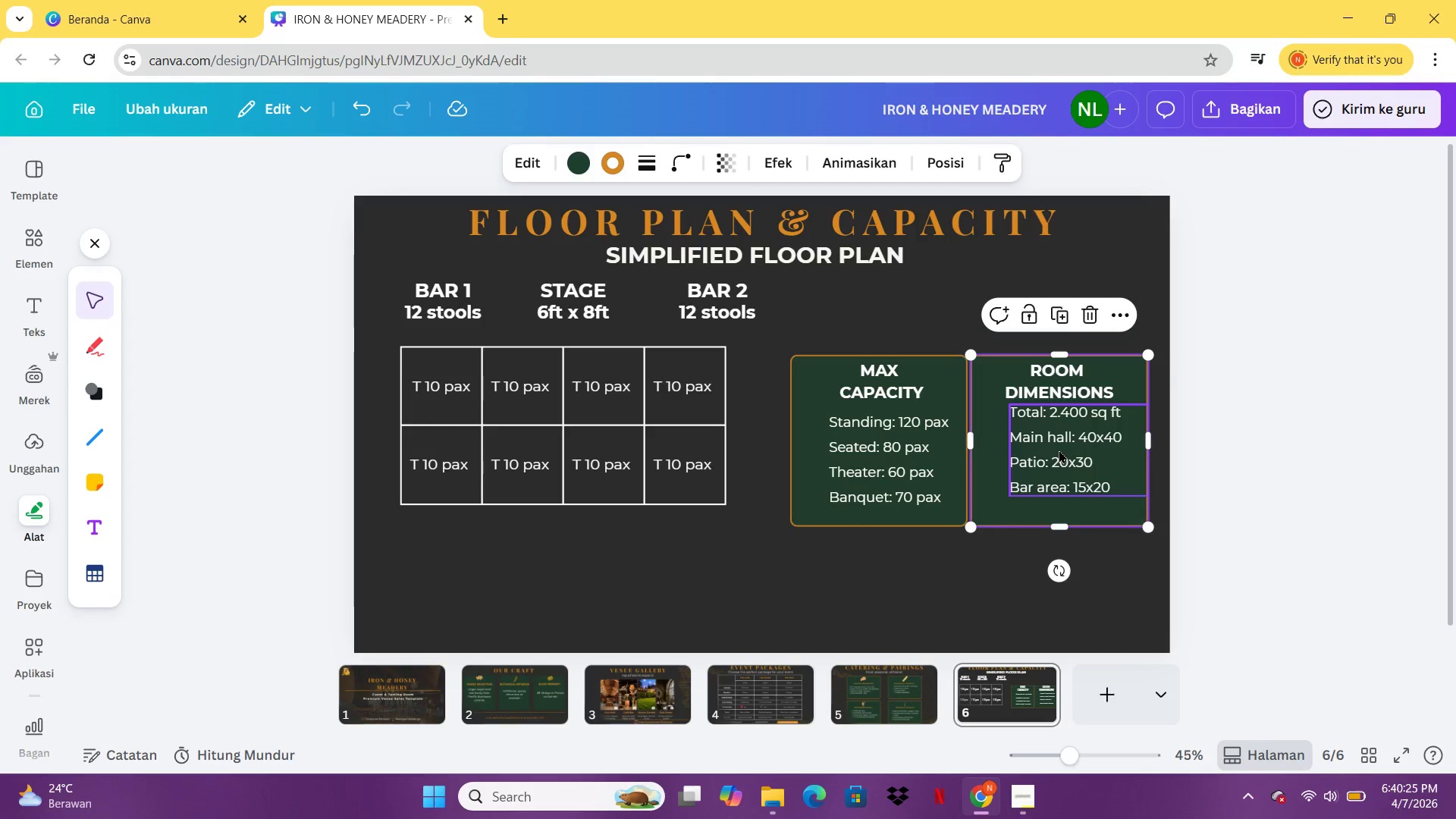 
left_click_drag(start_coordinate=[1059, 451], to_coordinate=[1057, 463])
 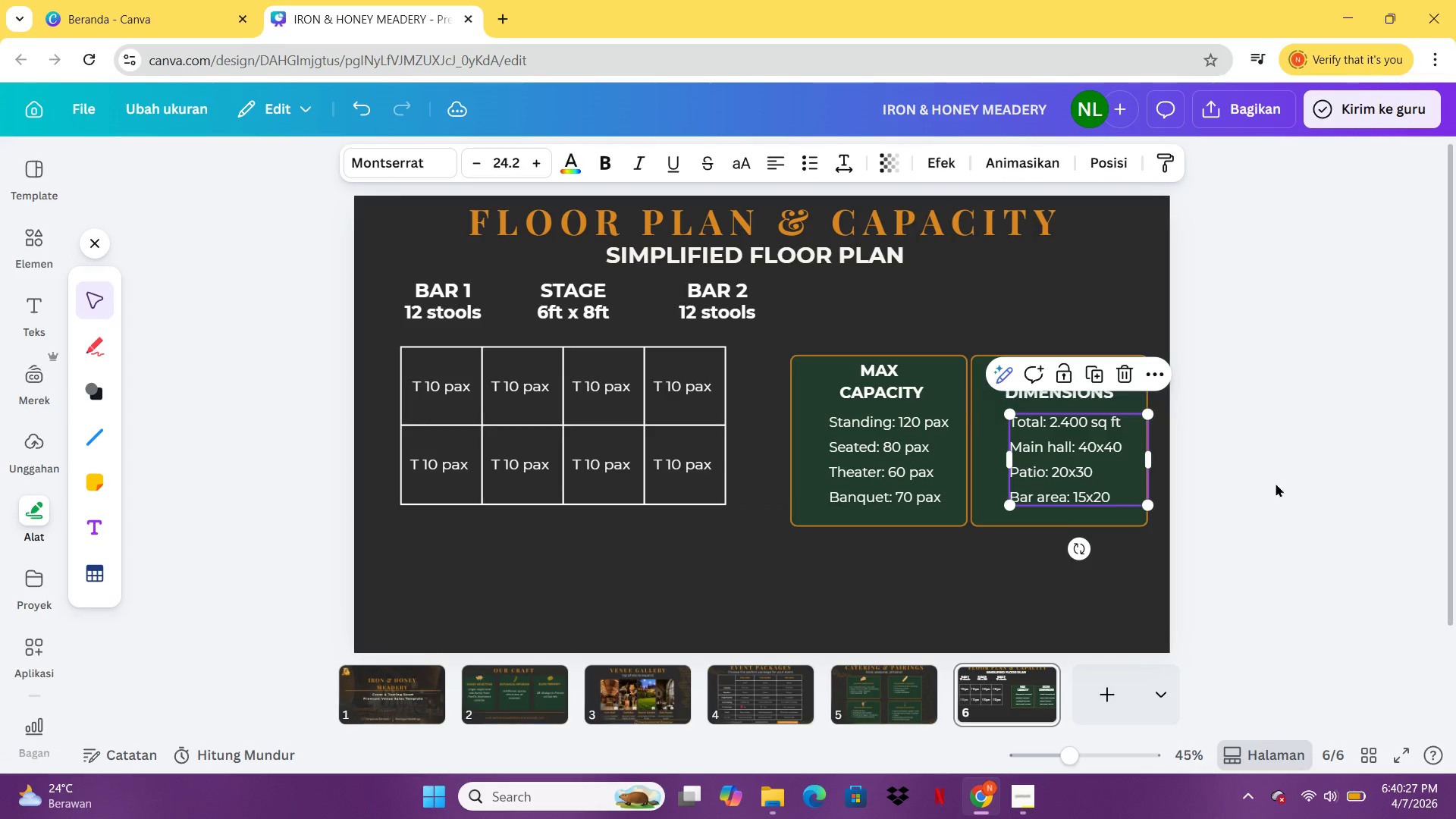 
left_click([1276, 483])
 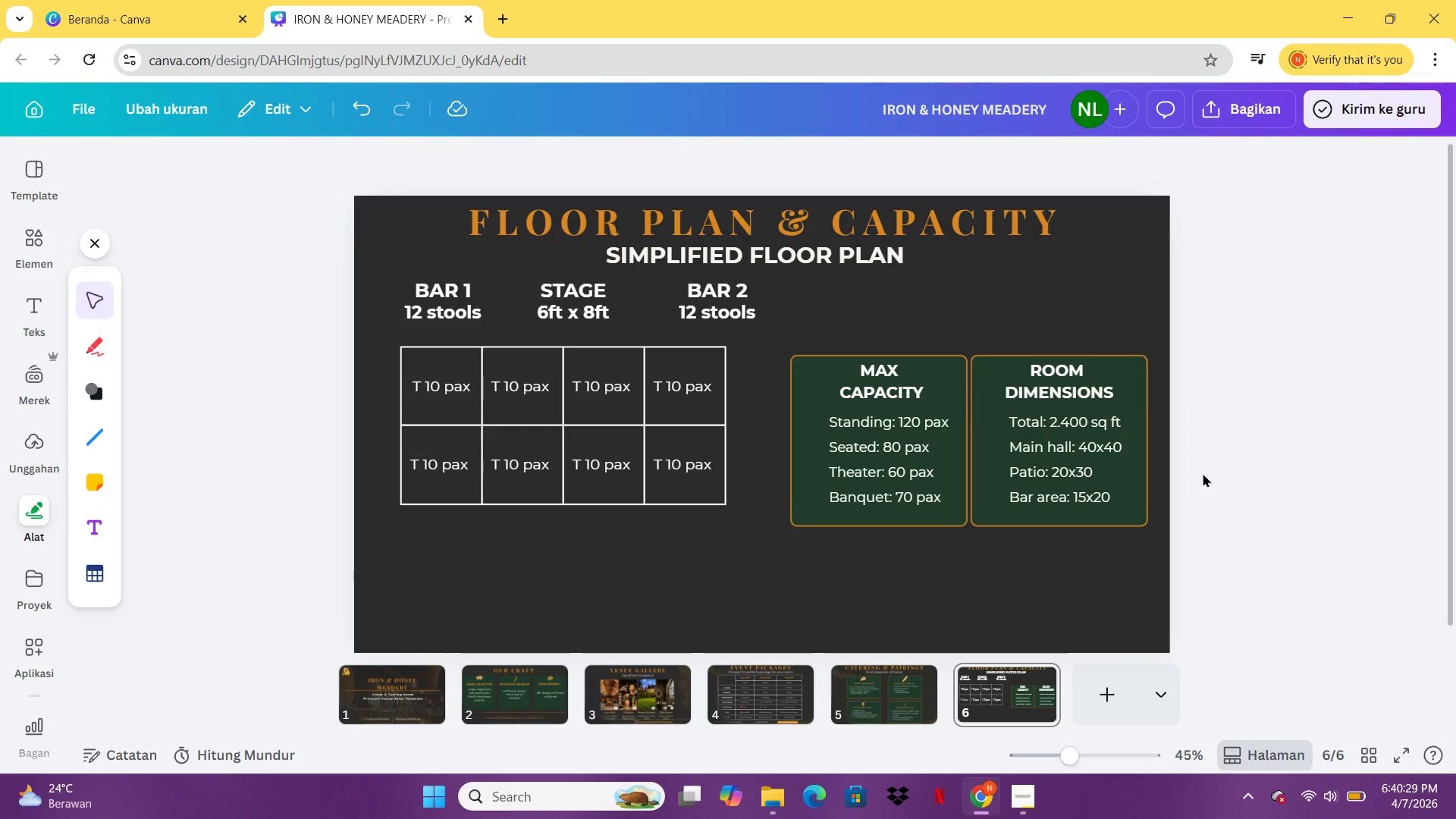 
left_click([1100, 453])
 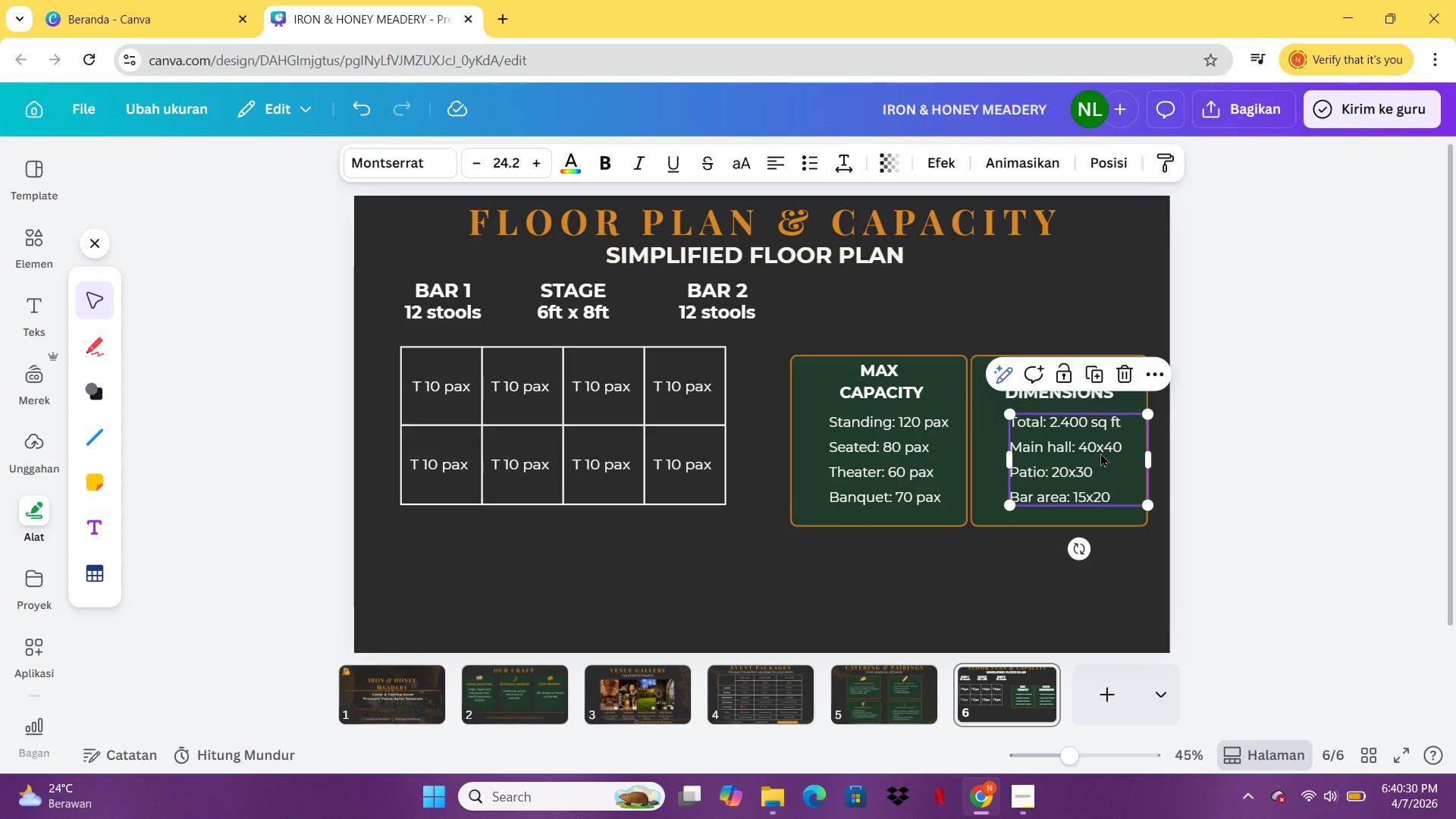 
key(ArrowRight)
 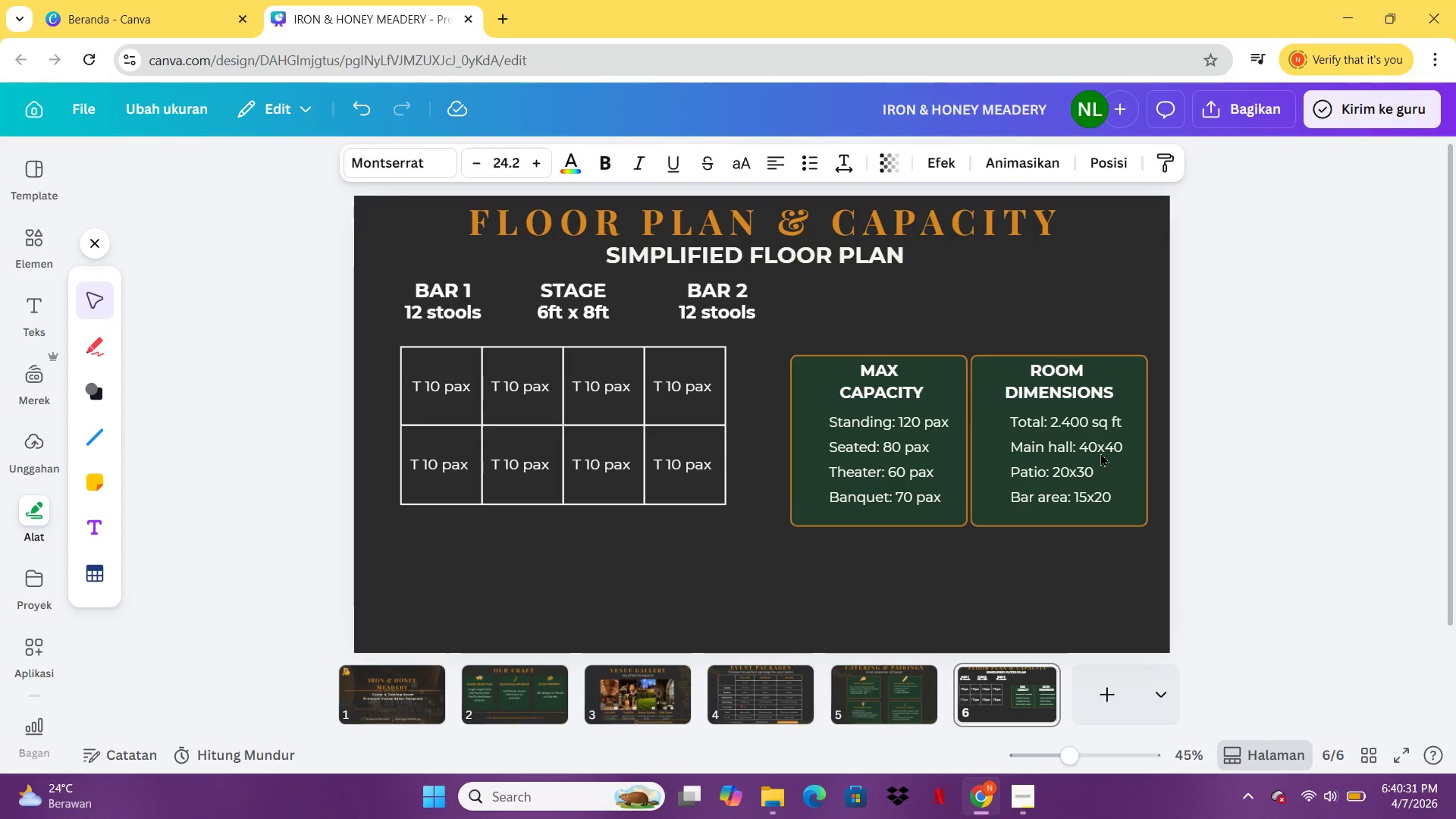 
key(ArrowRight)
 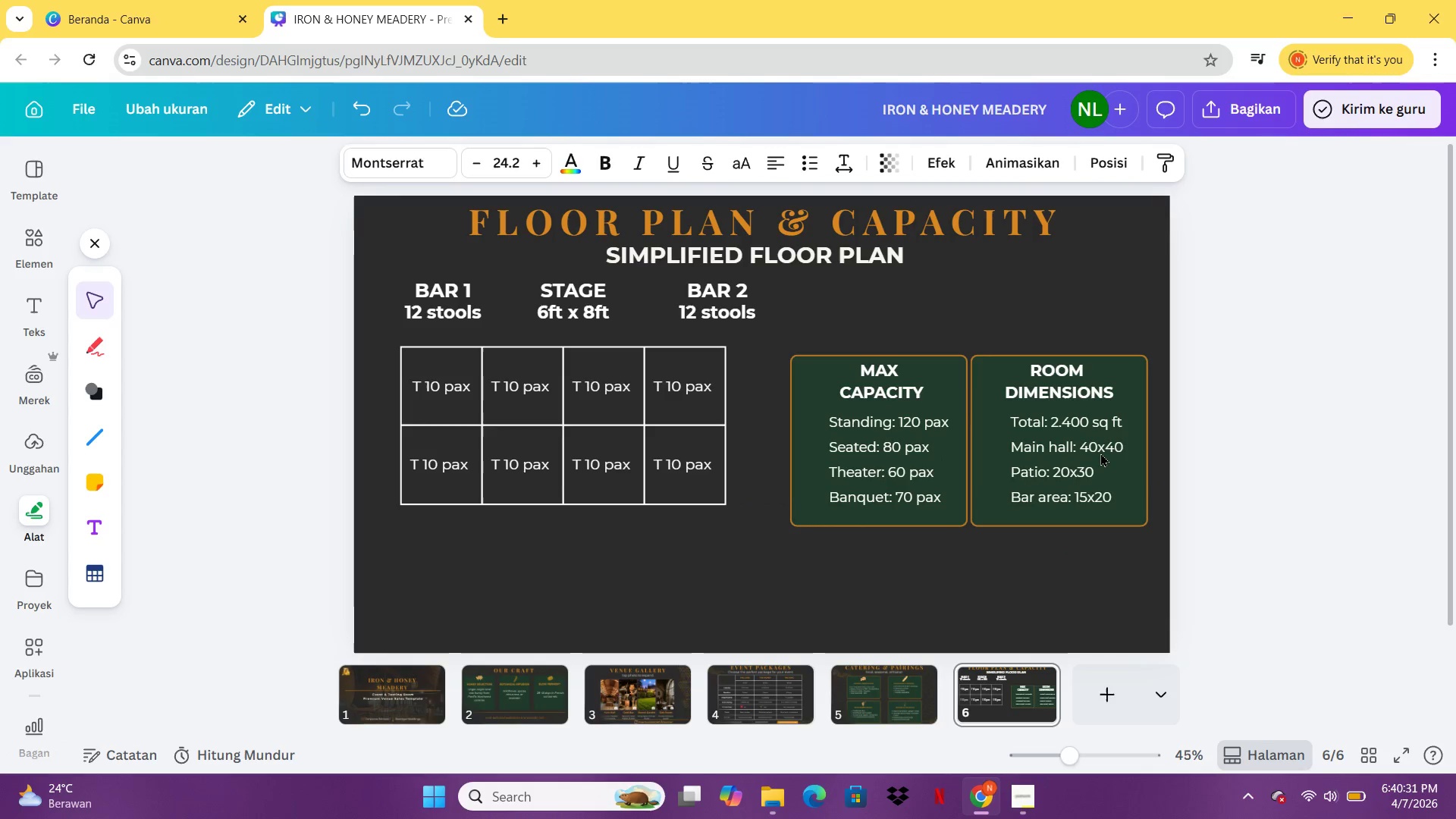 
key(ArrowRight)
 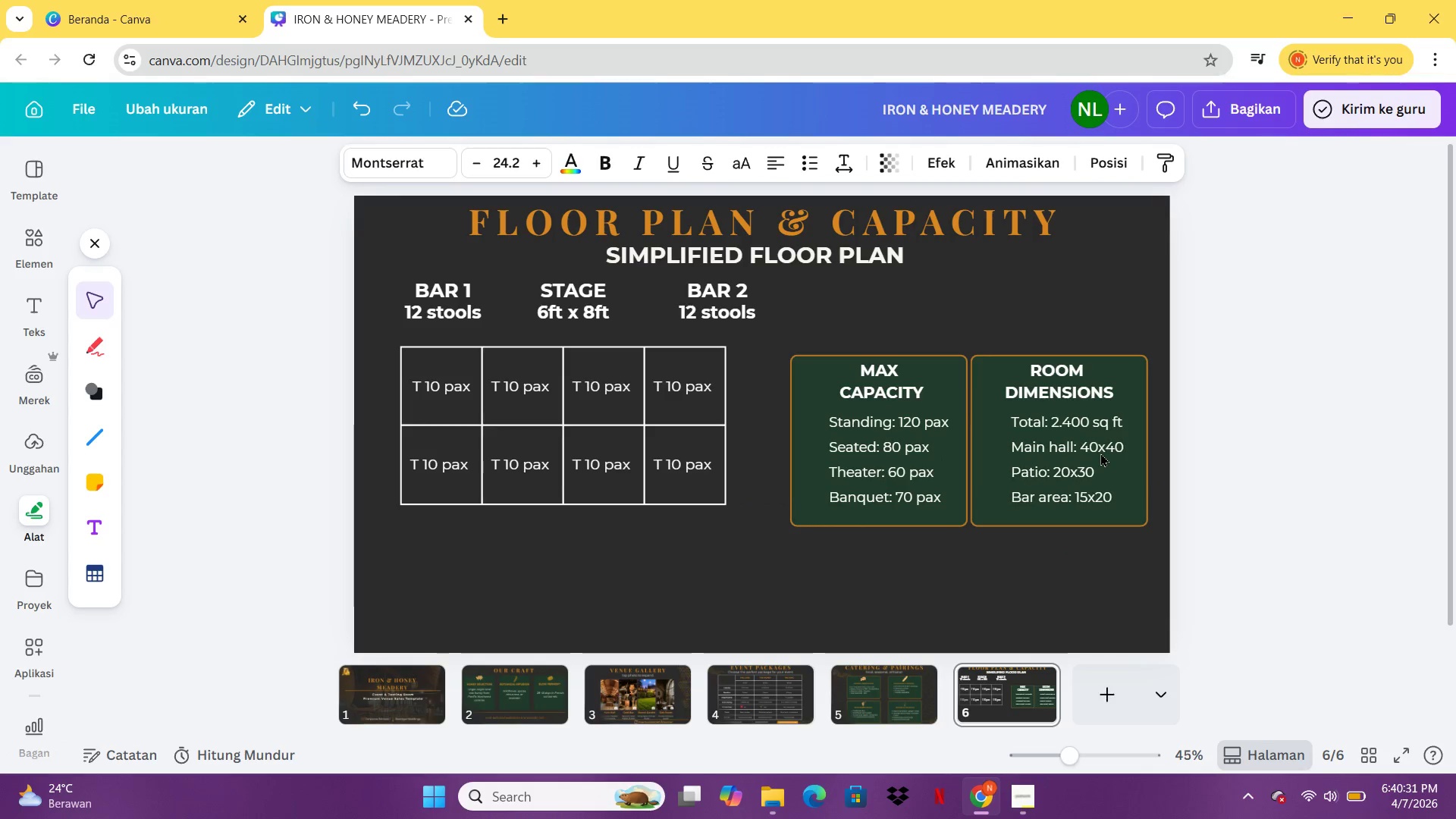 
key(ArrowRight)
 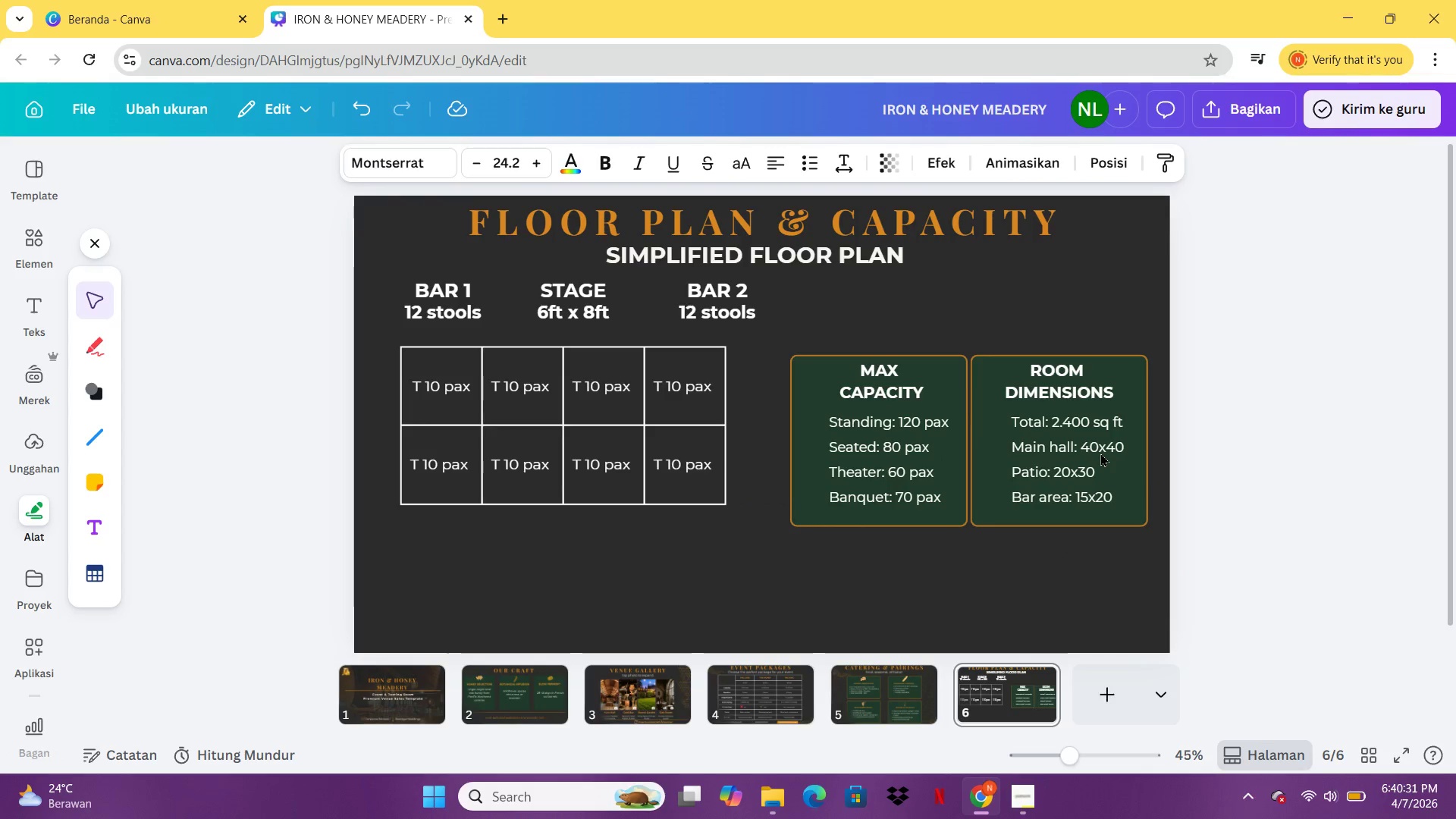 
key(ArrowRight)
 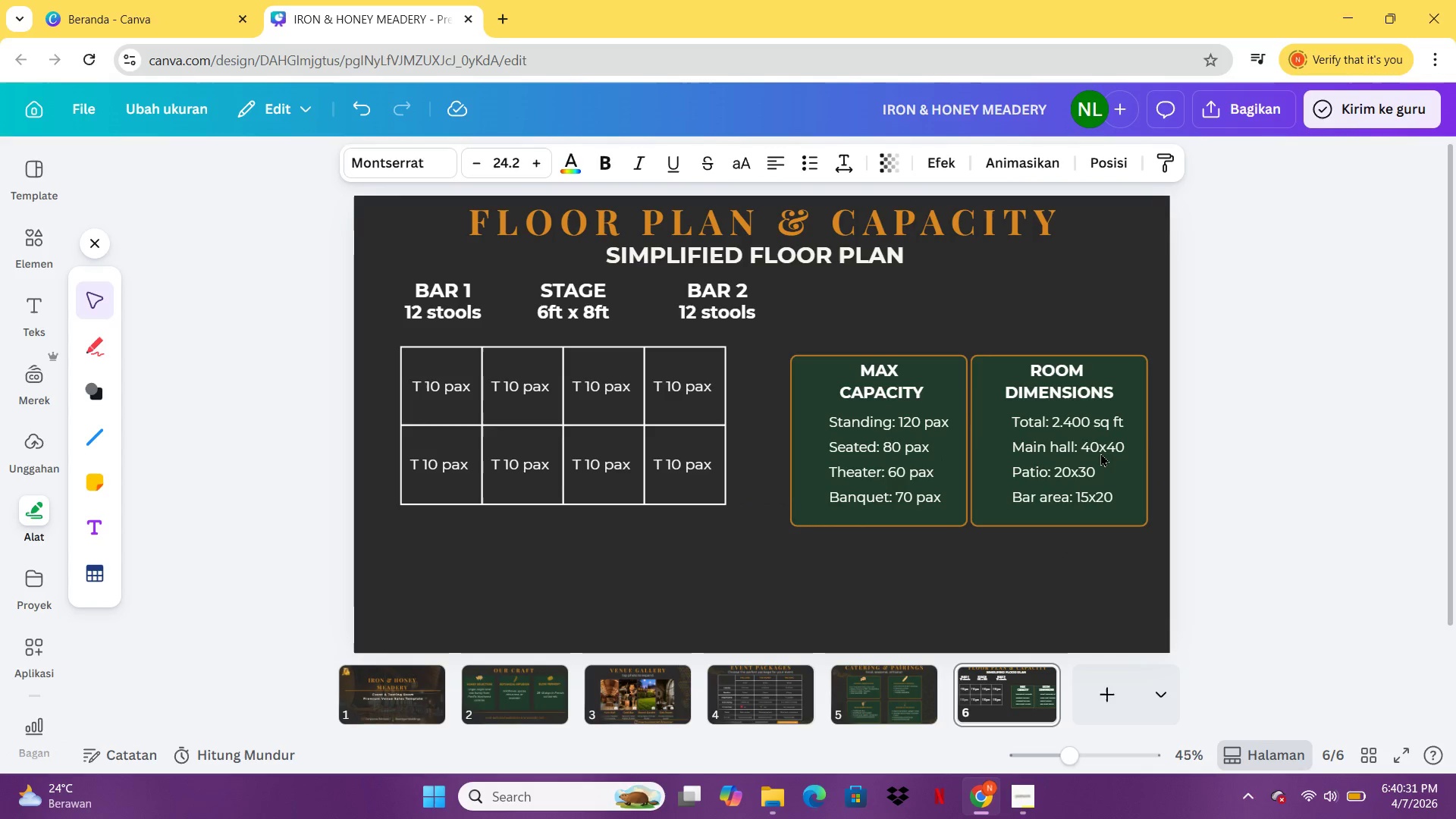 
key(ArrowRight)
 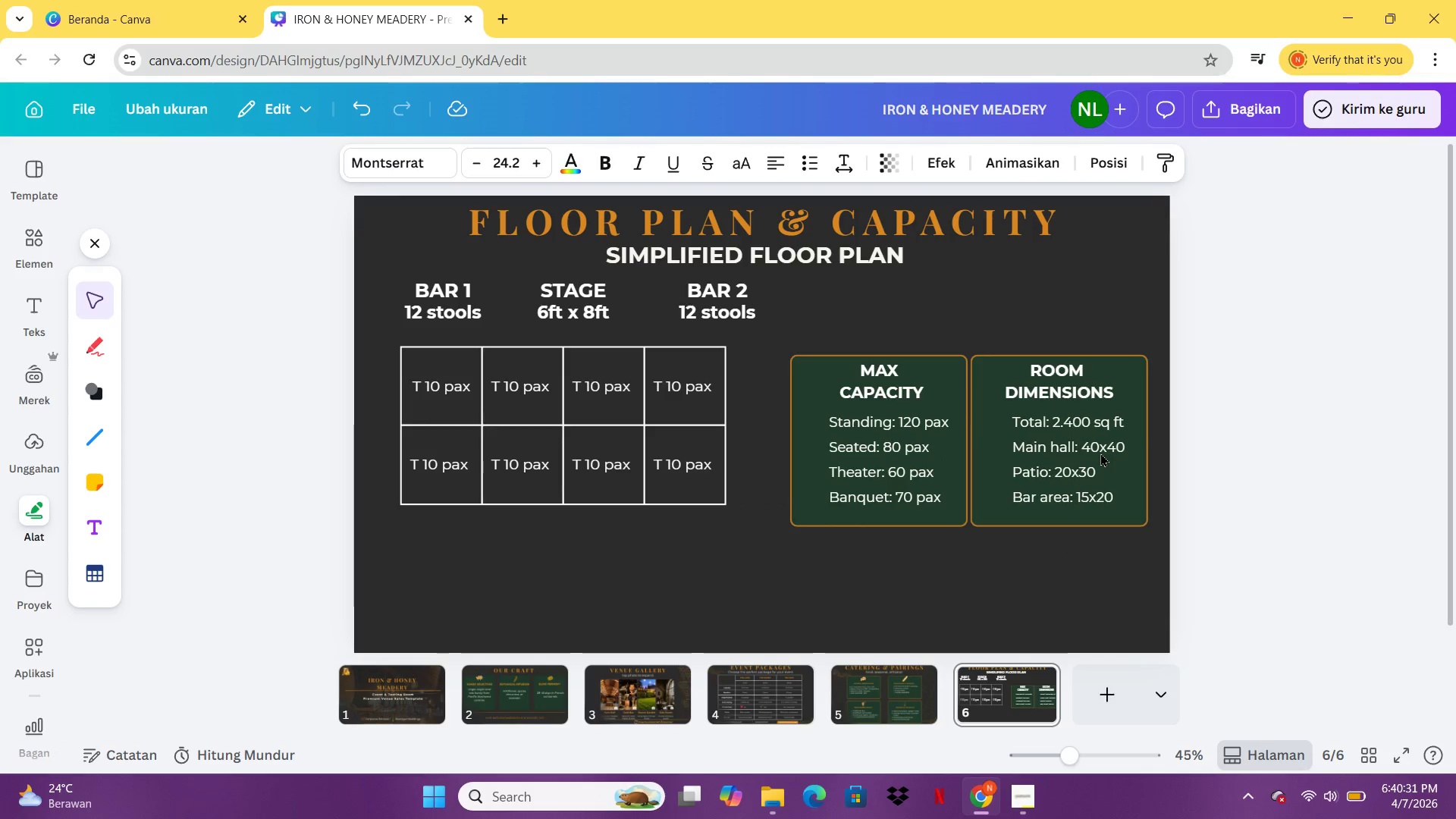 
key(ArrowRight)
 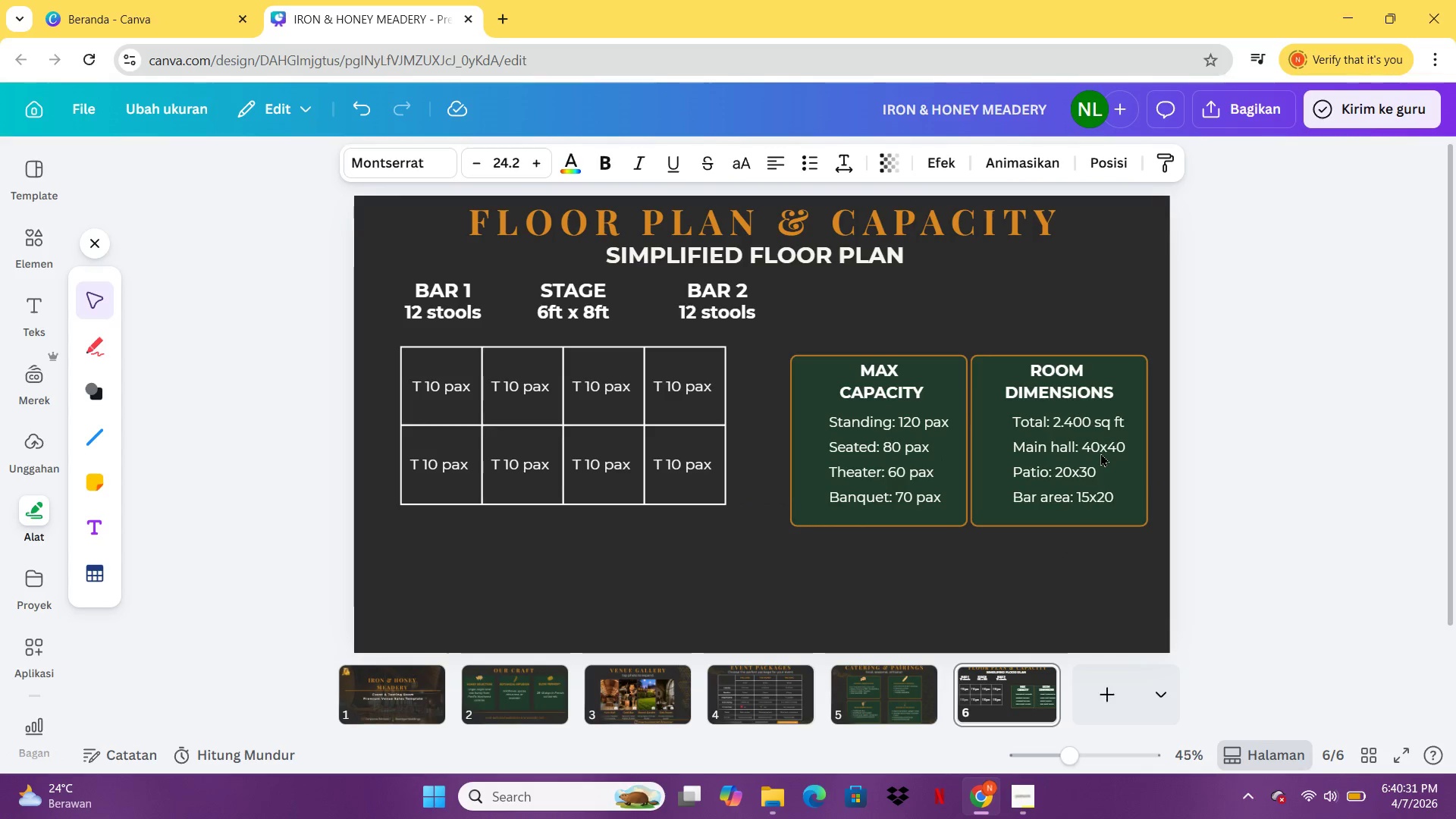 
key(ArrowRight)
 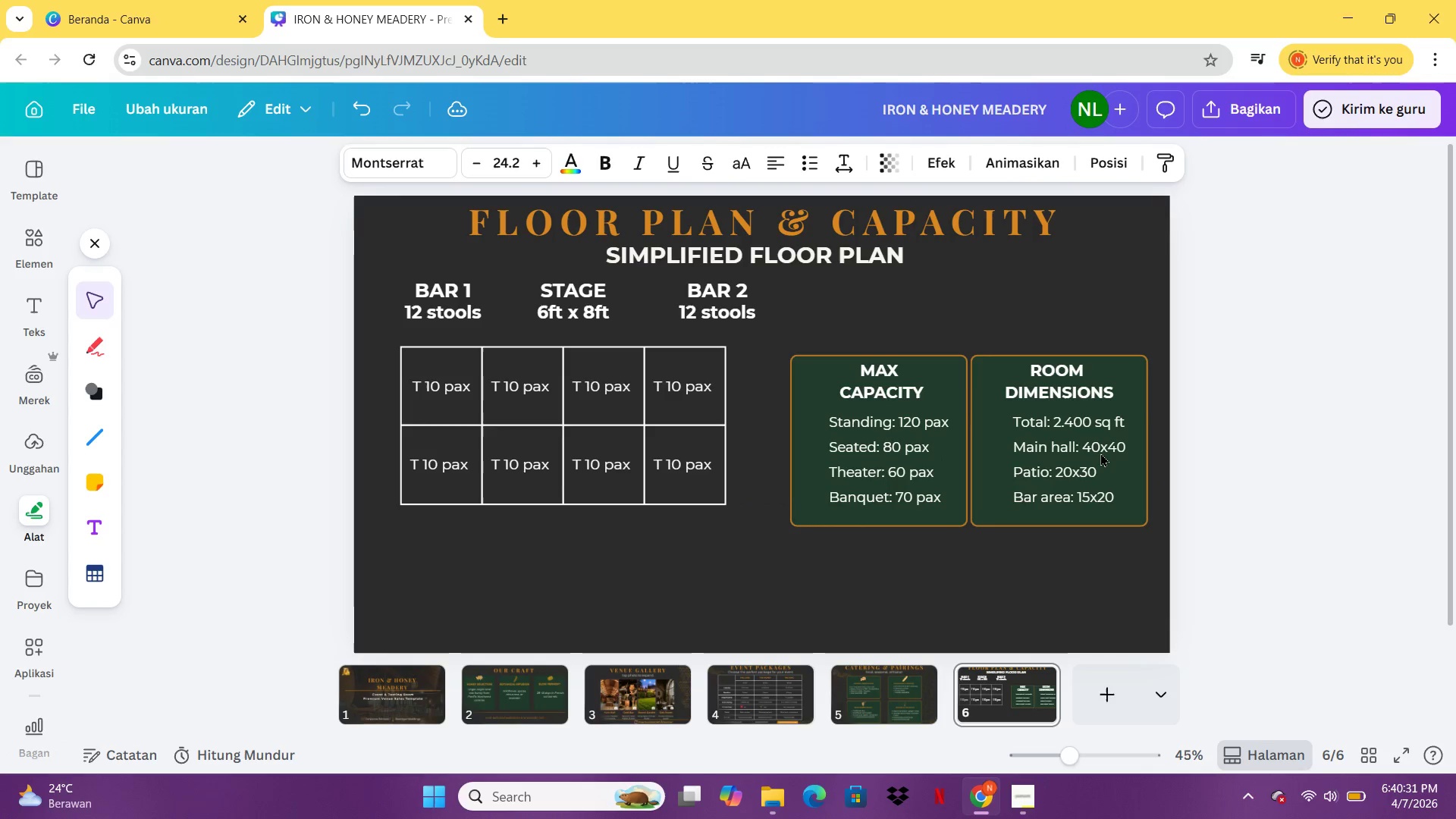 
key(ArrowRight)
 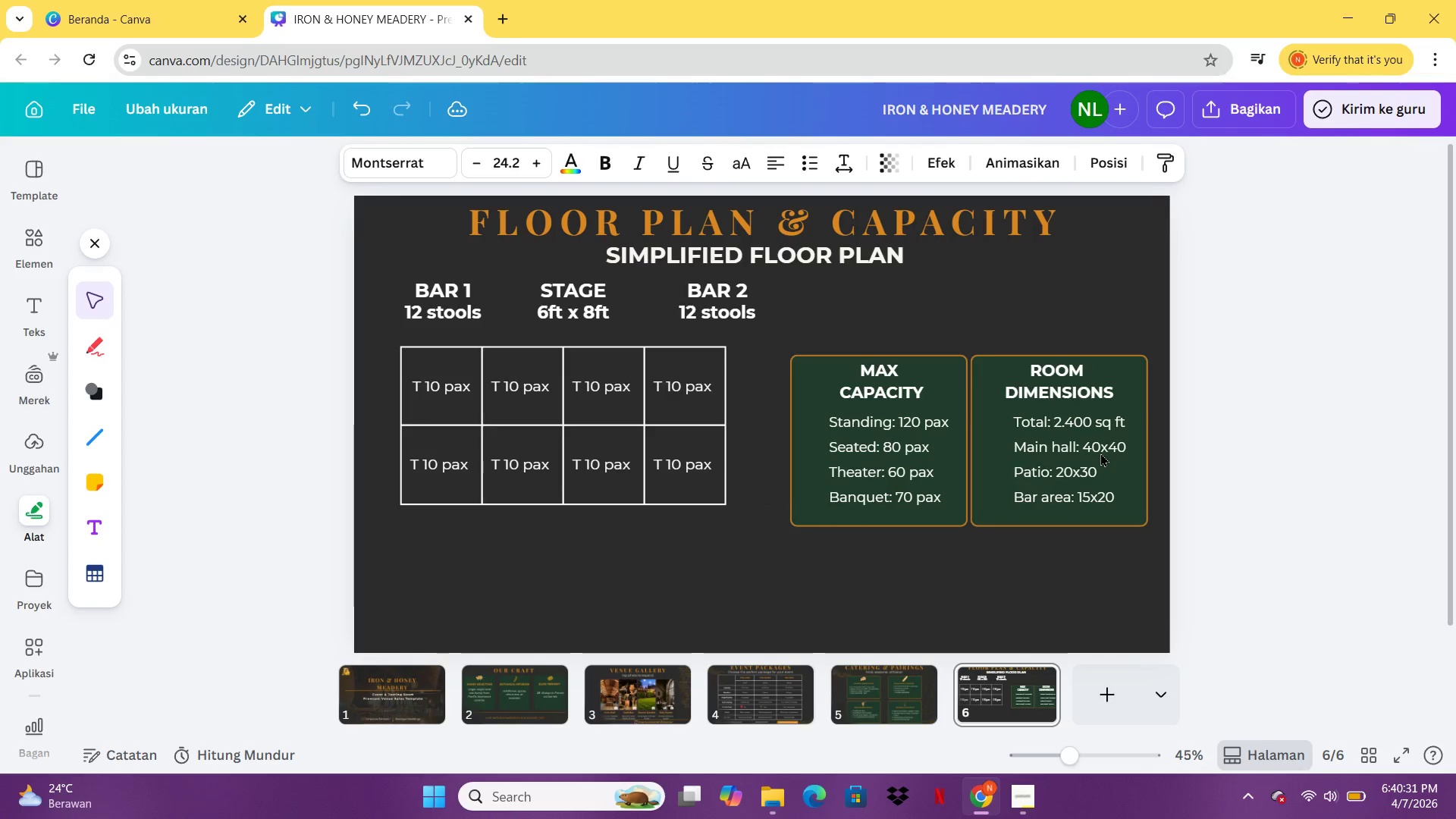 
key(ArrowRight)
 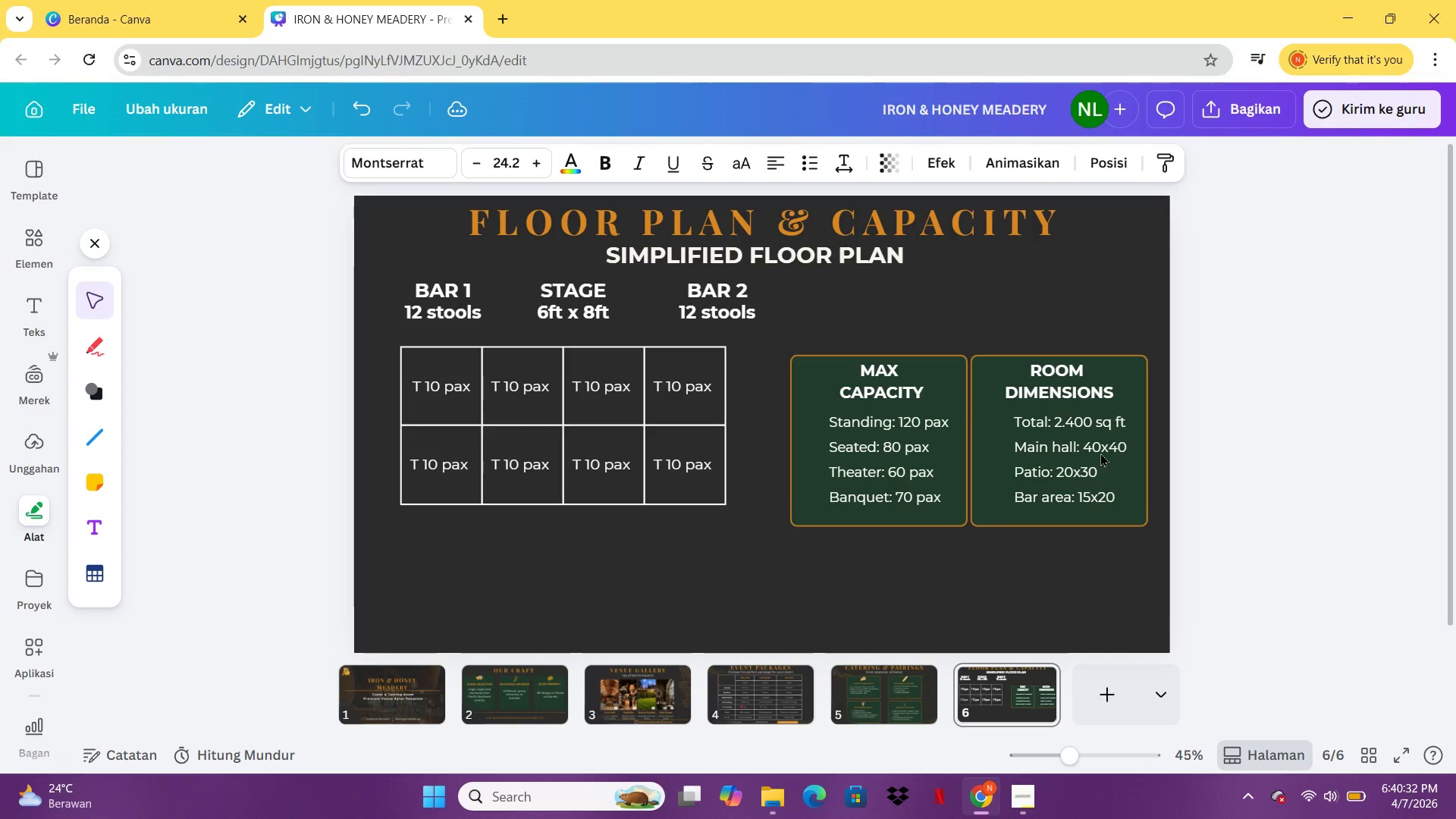 
key(ArrowRight)
 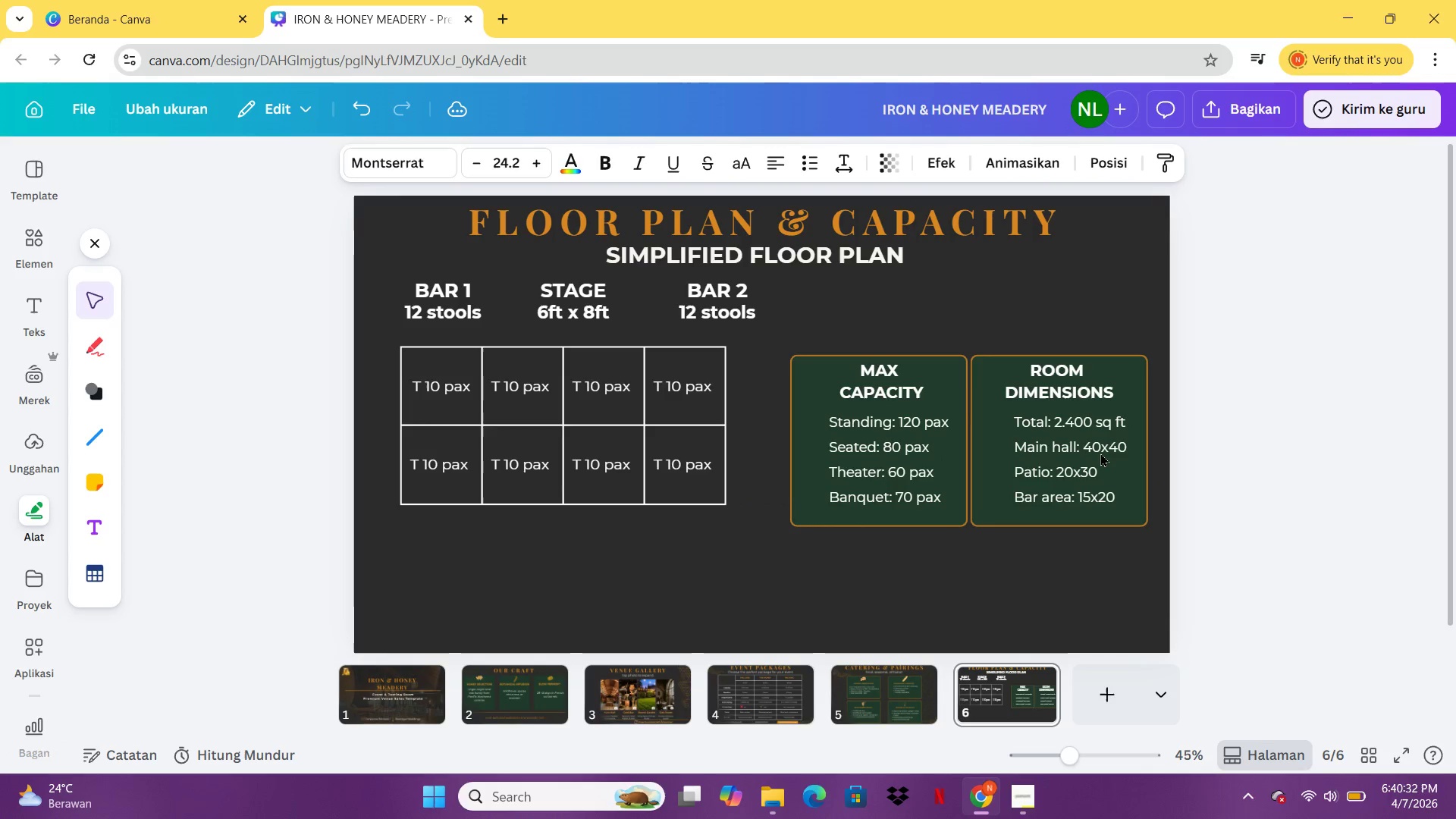 
key(ArrowRight)
 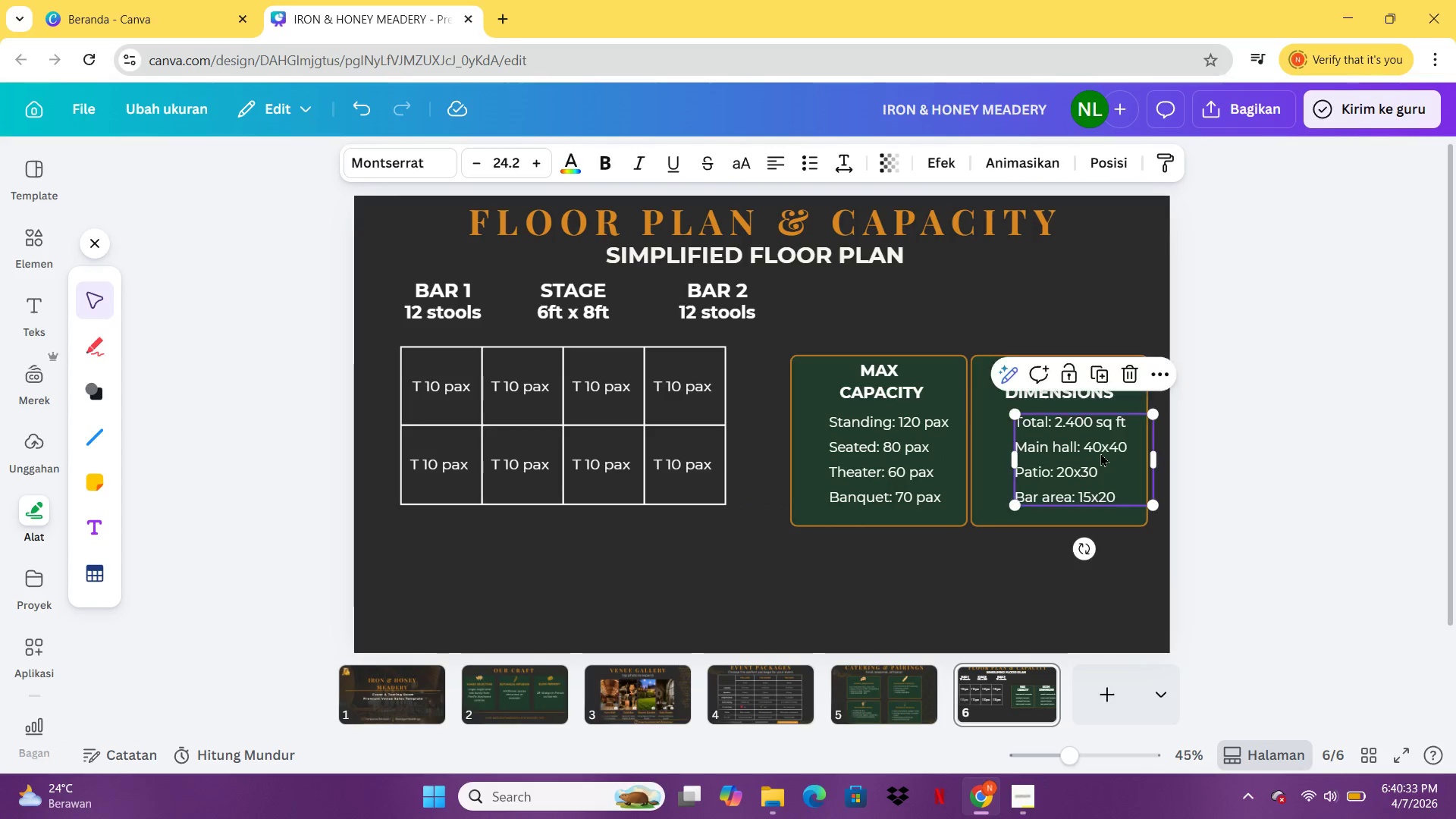 
left_click([1101, 457])
 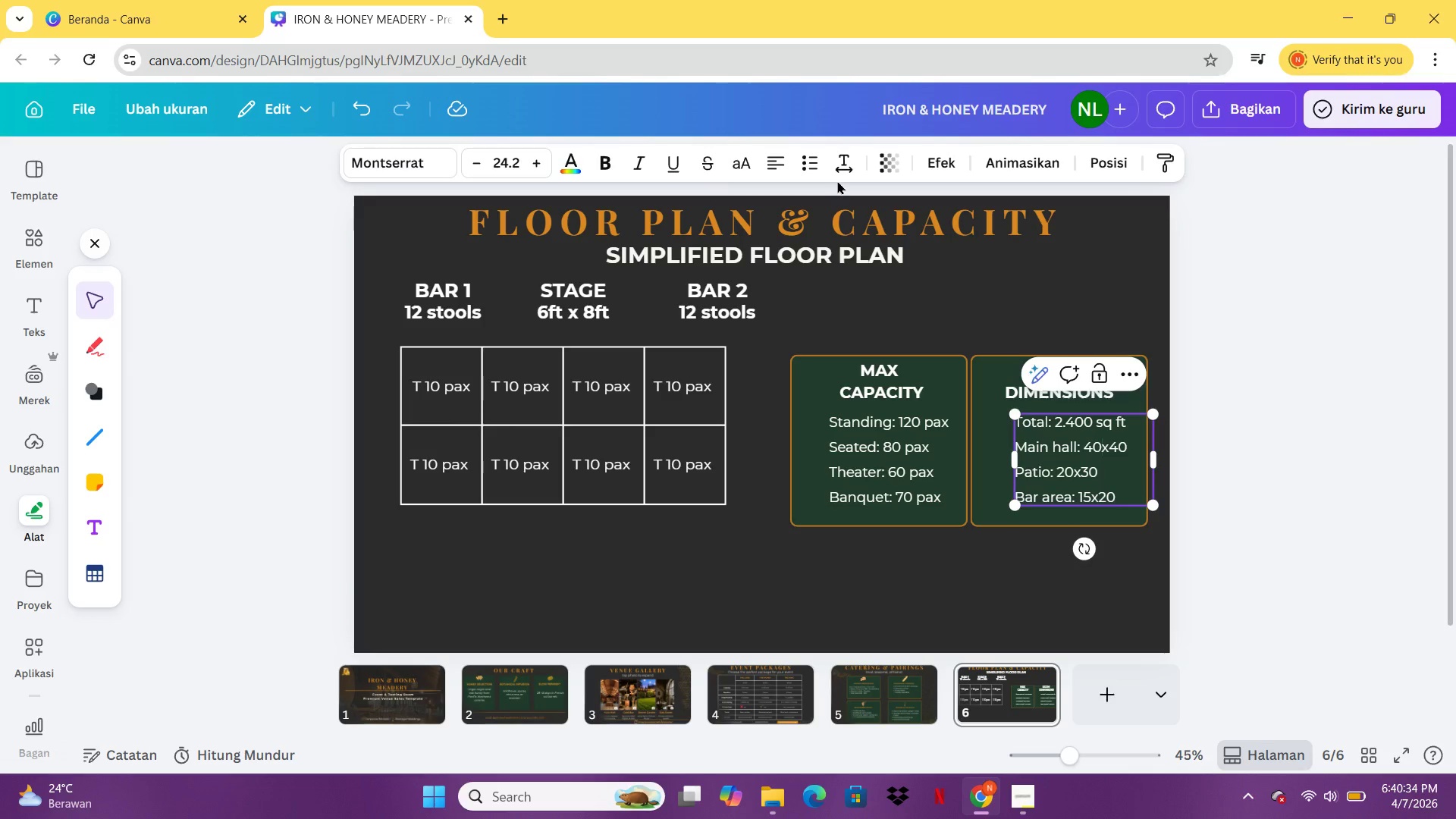 
left_click([841, 169])
 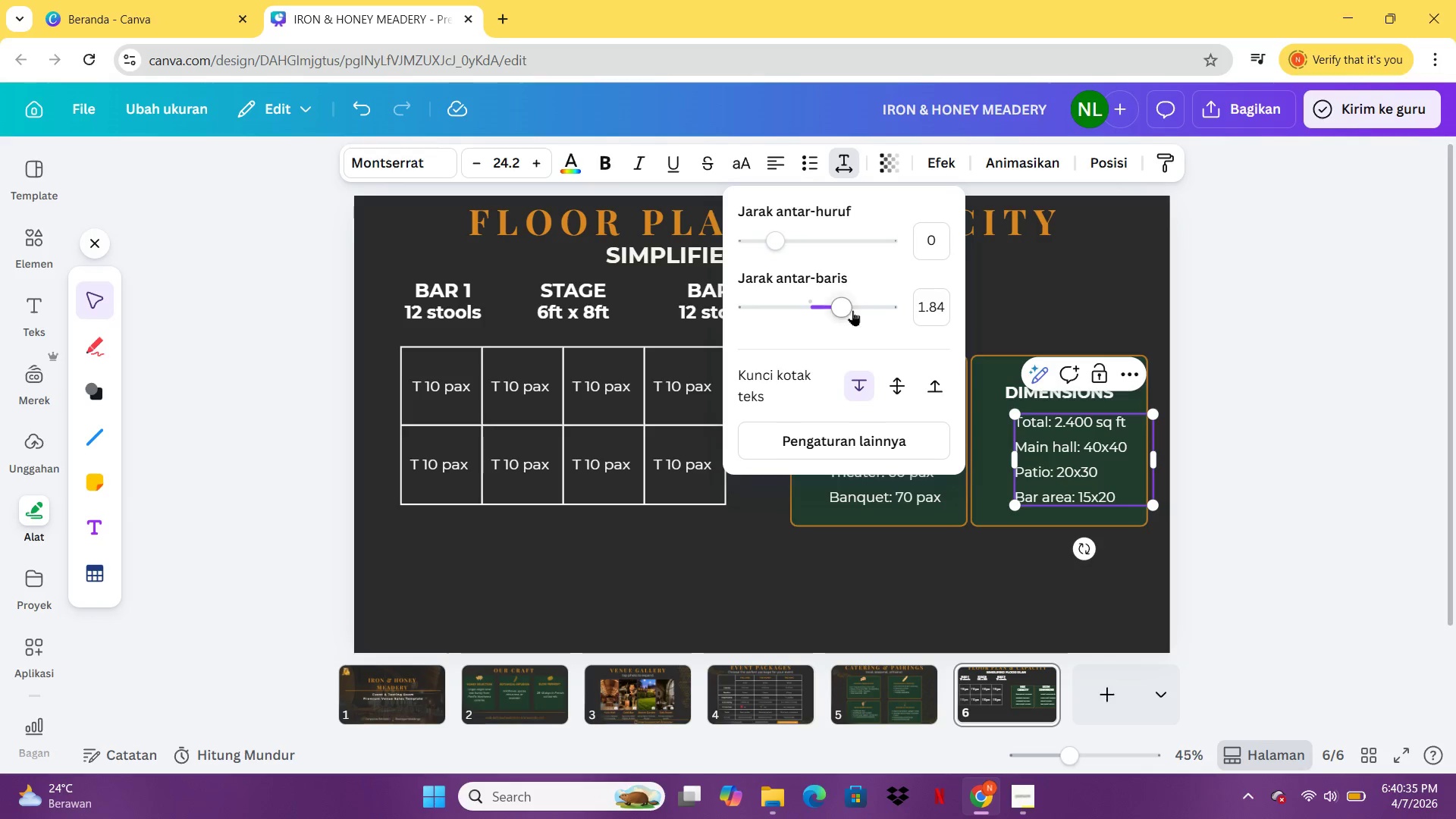 
left_click_drag(start_coordinate=[849, 309], to_coordinate=[876, 313])
 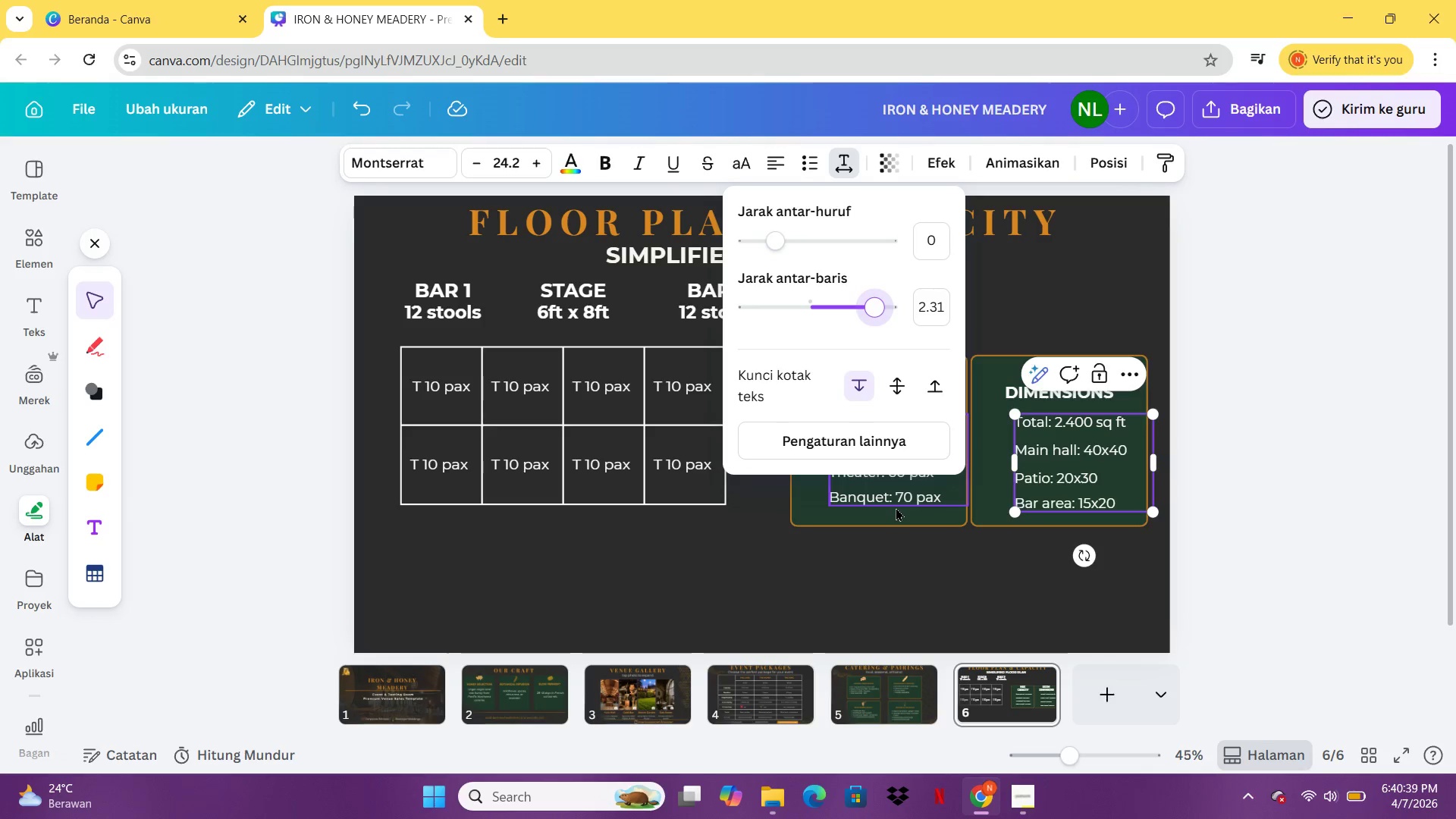 
left_click([896, 507])
 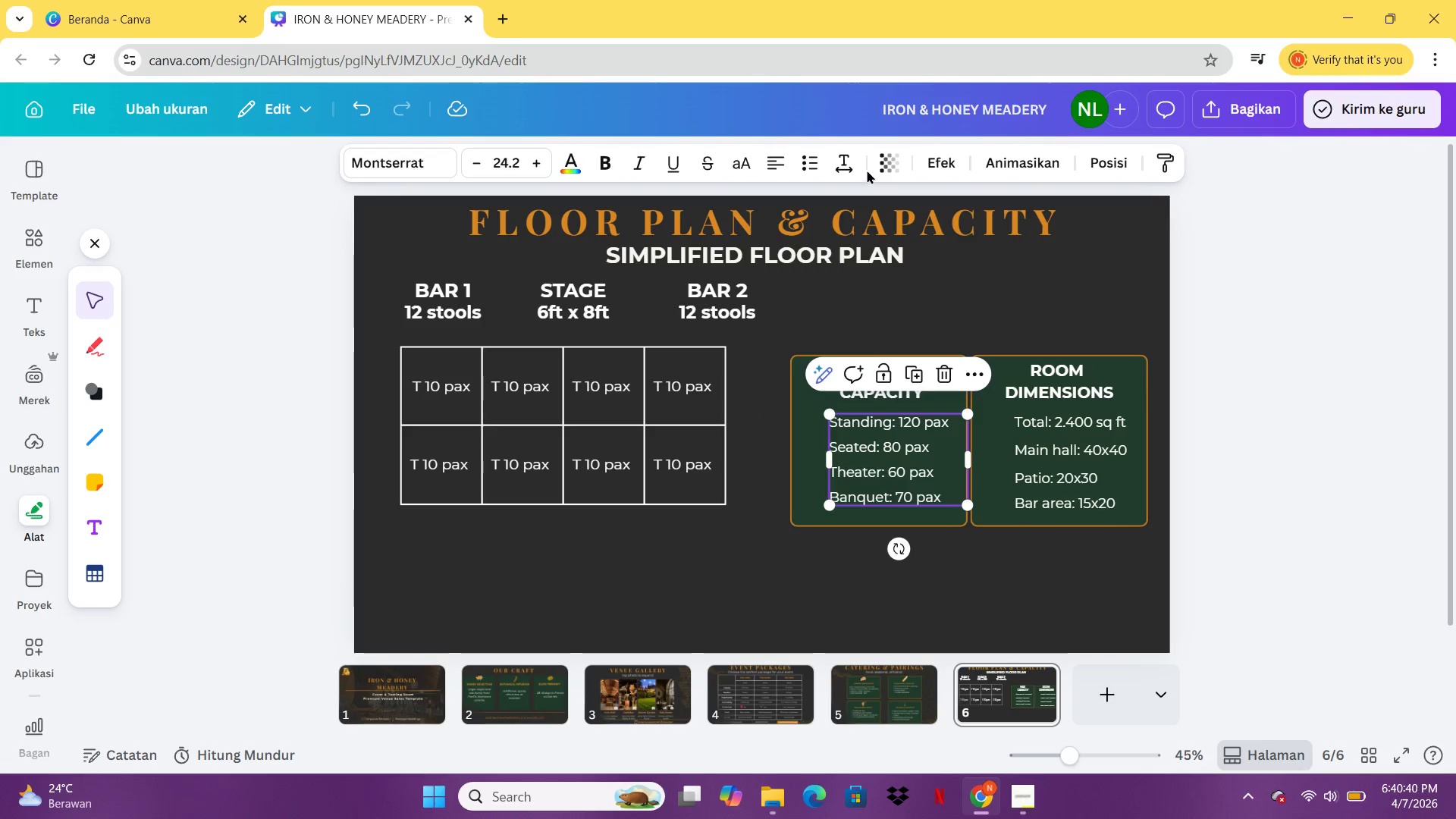 
left_click([849, 167])
 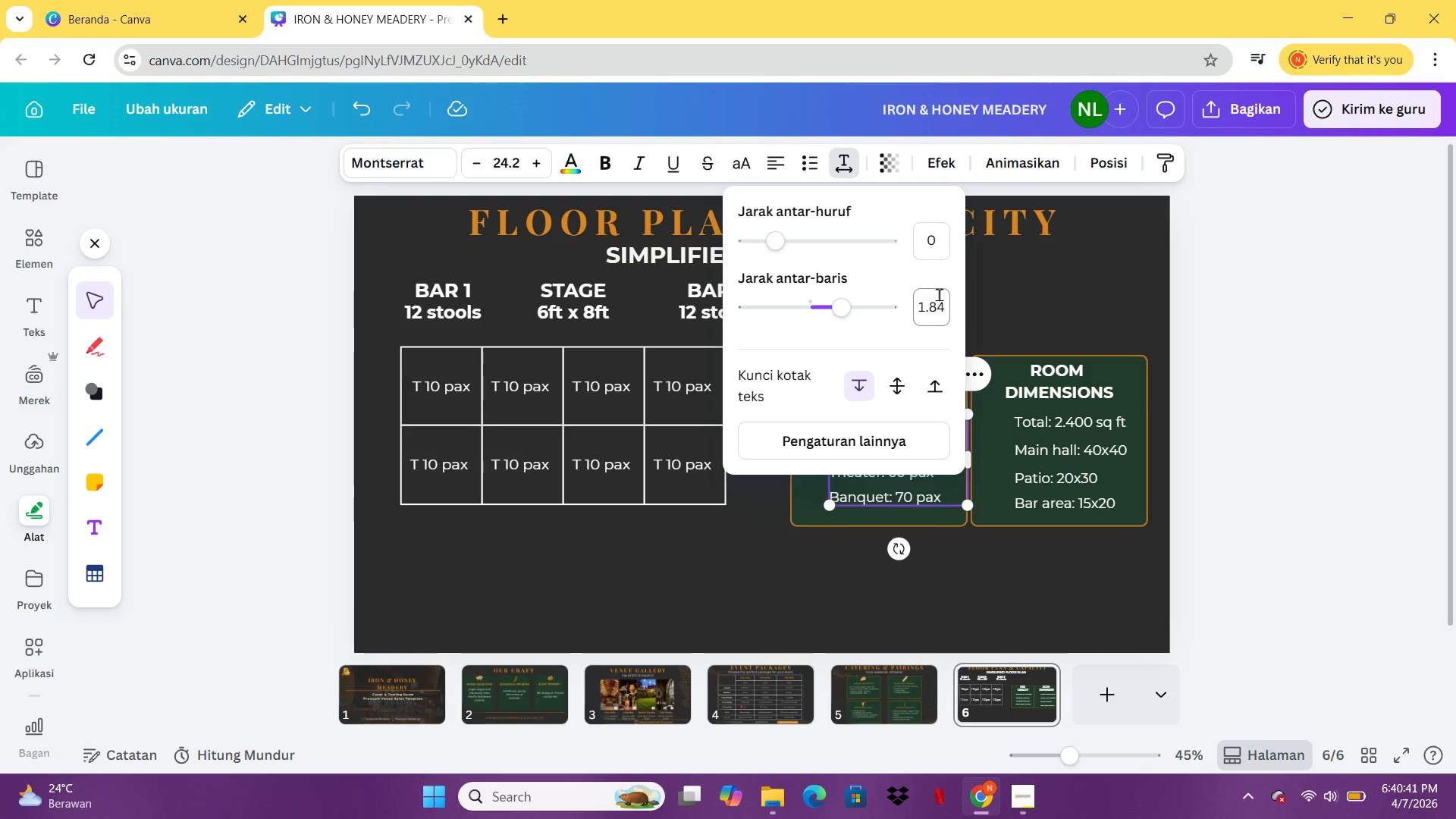 
left_click([938, 302])
 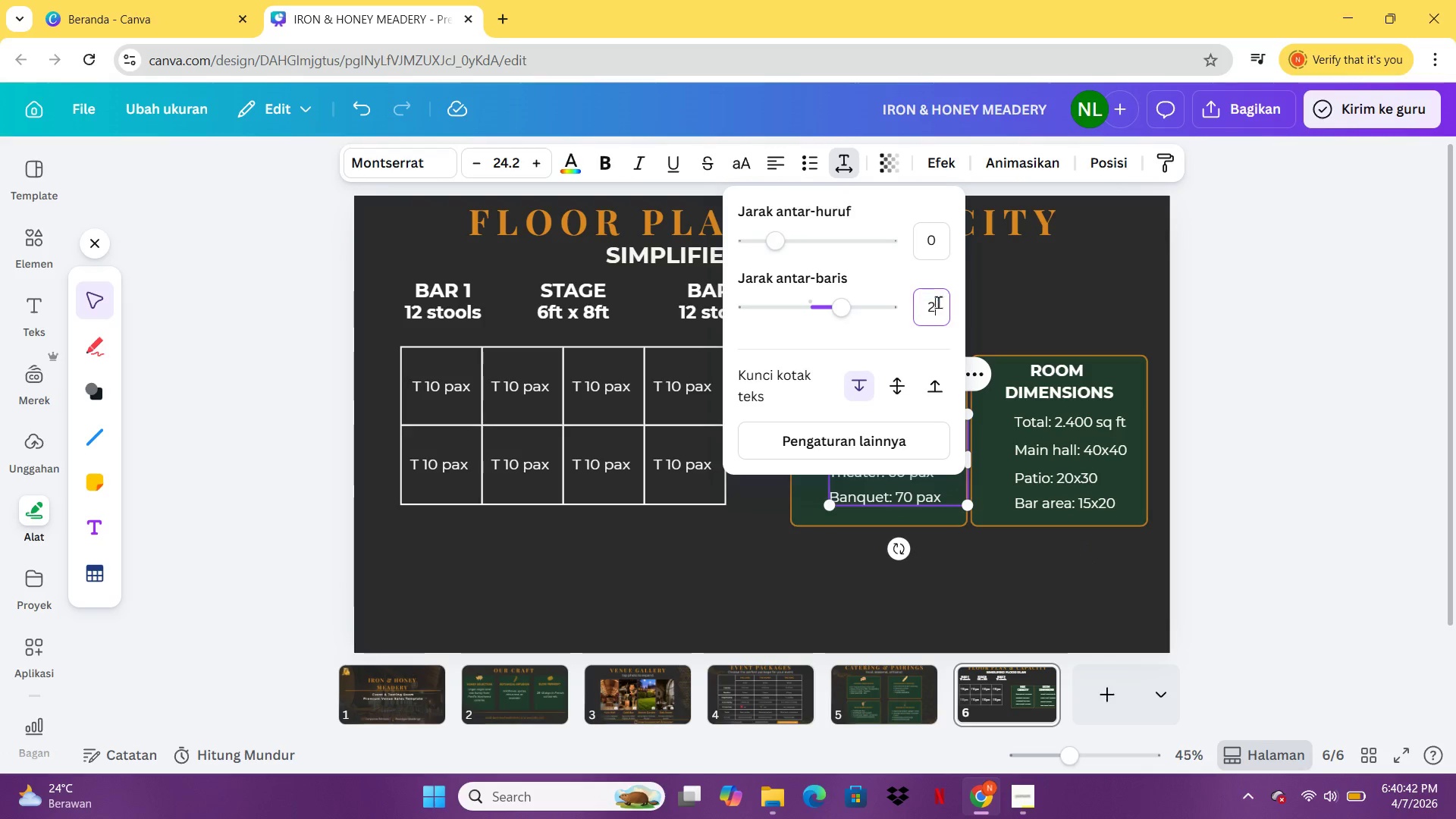 
type(2.4)
key(Backspace)
type(31)
 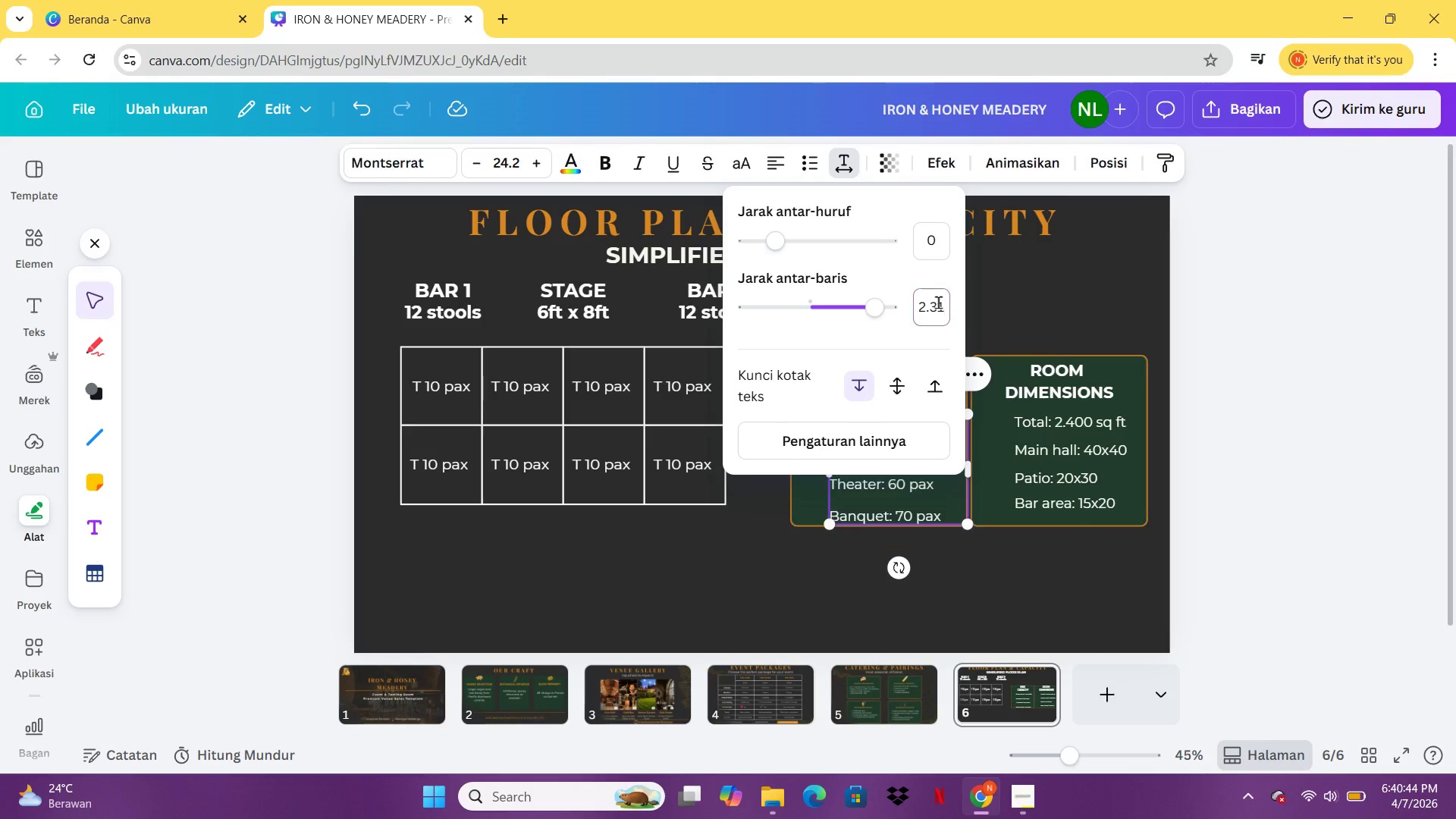 
key(Enter)
 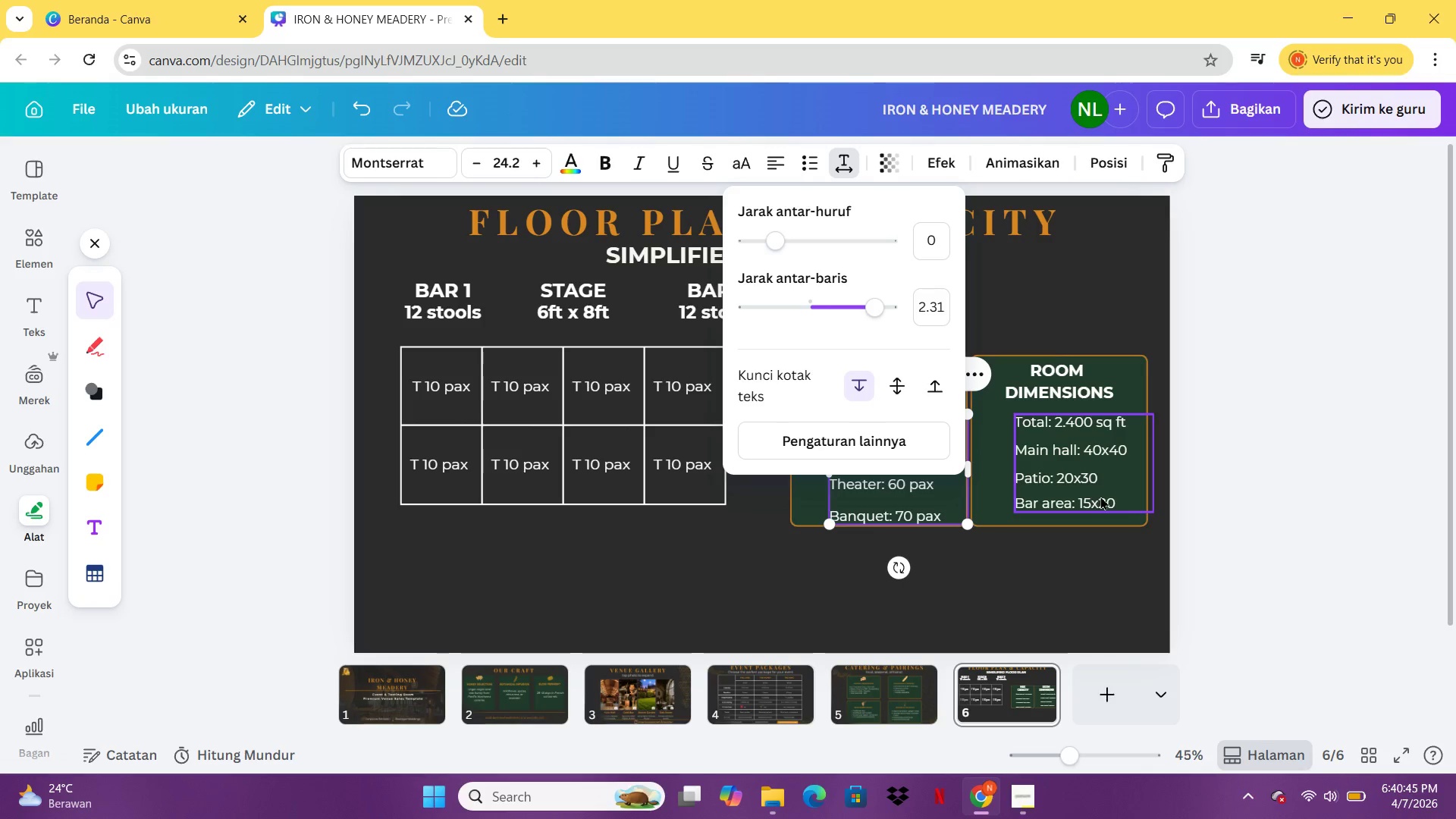 
left_click([1259, 445])
 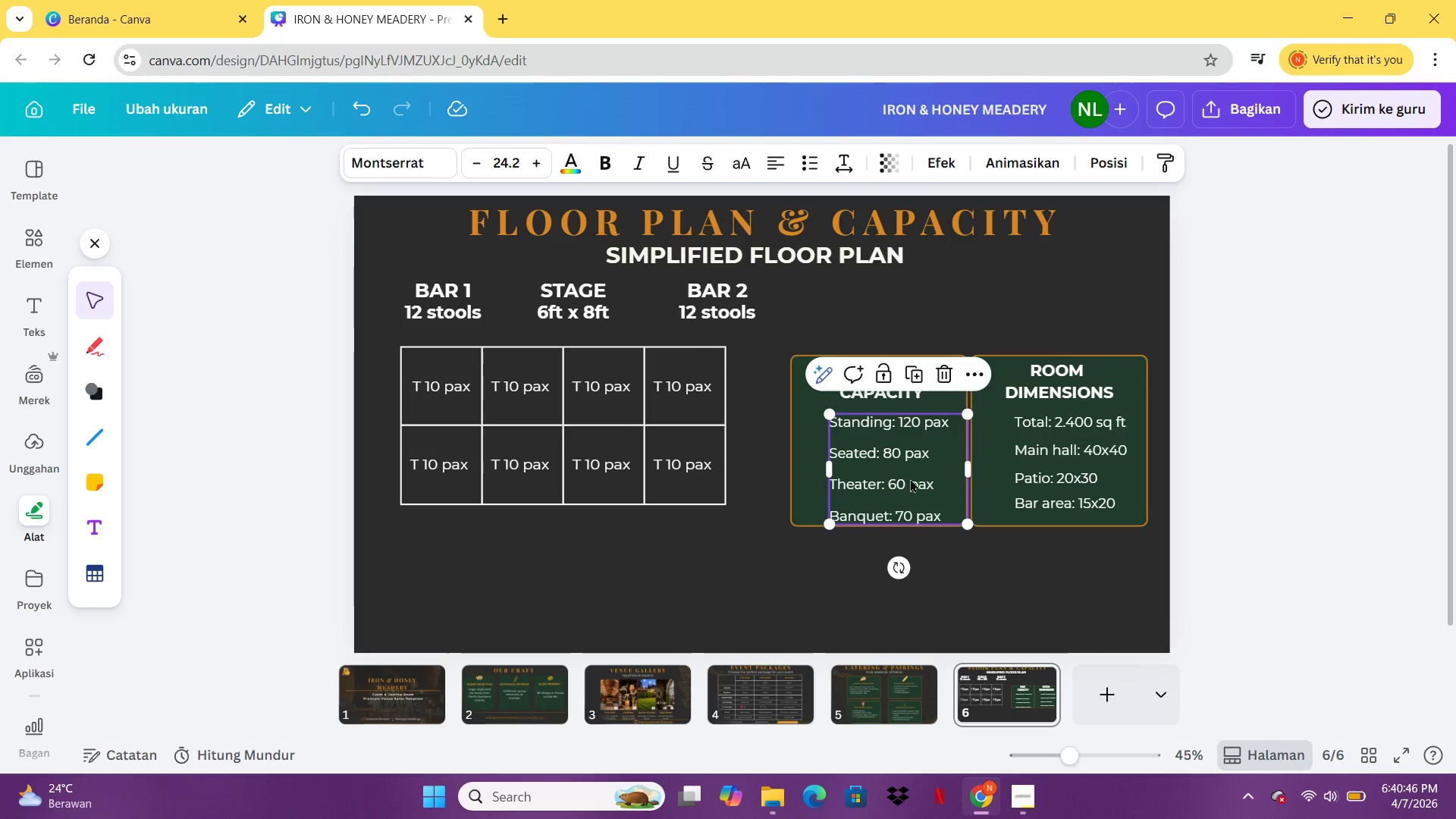 
left_click_drag(start_coordinate=[915, 472], to_coordinate=[915, 468])
 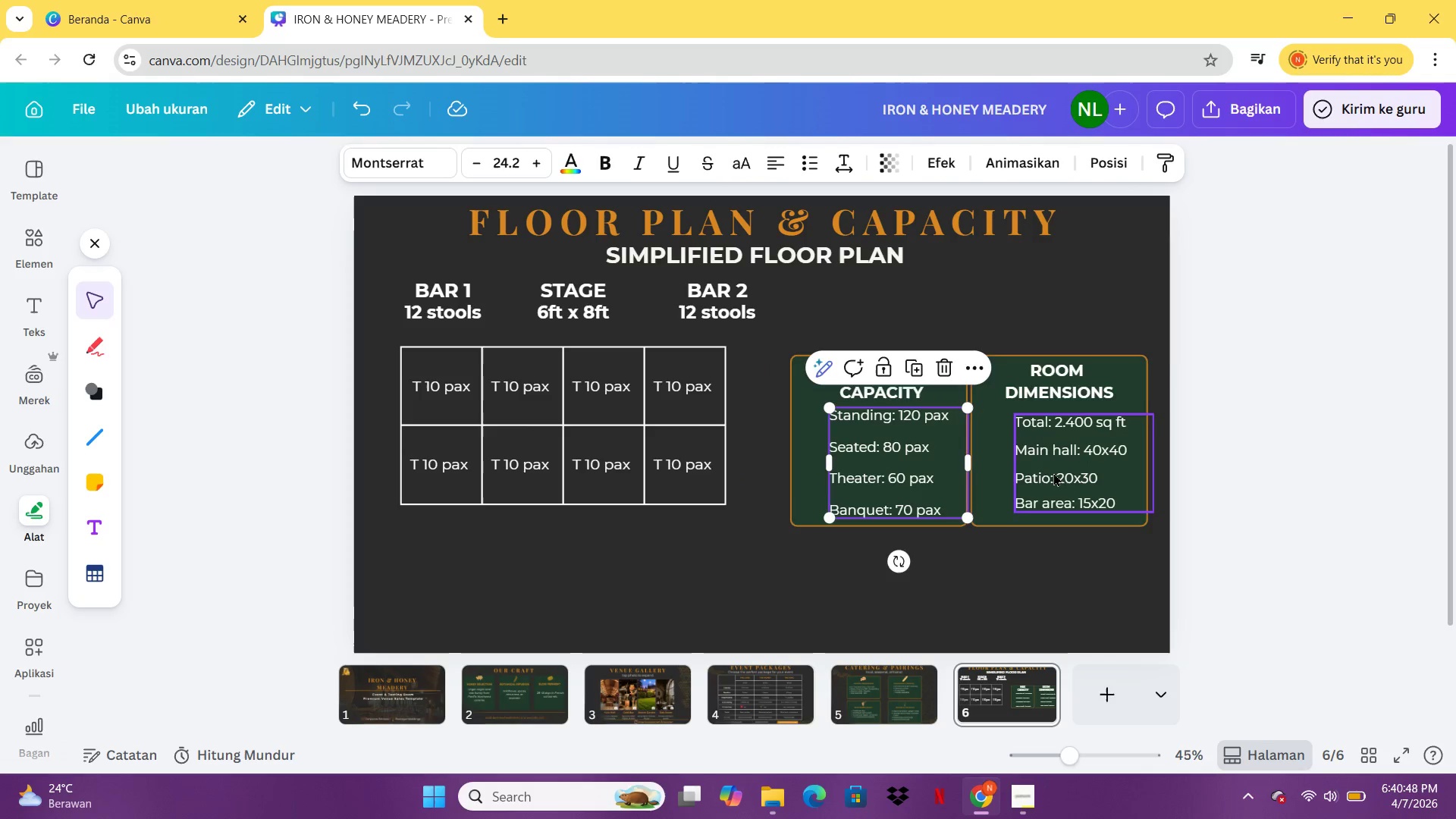 
left_click([1054, 472])
 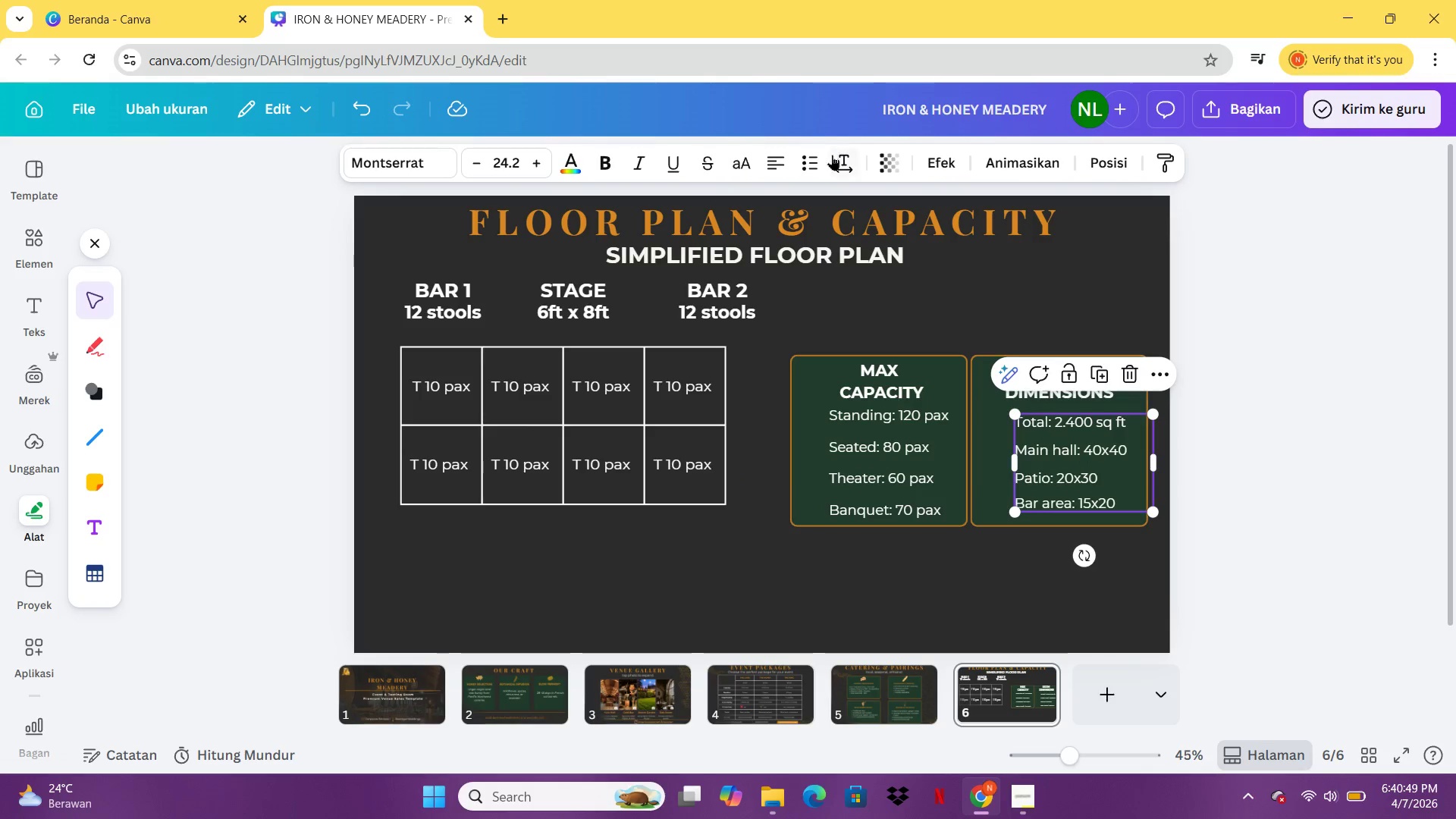 
left_click([832, 165])
 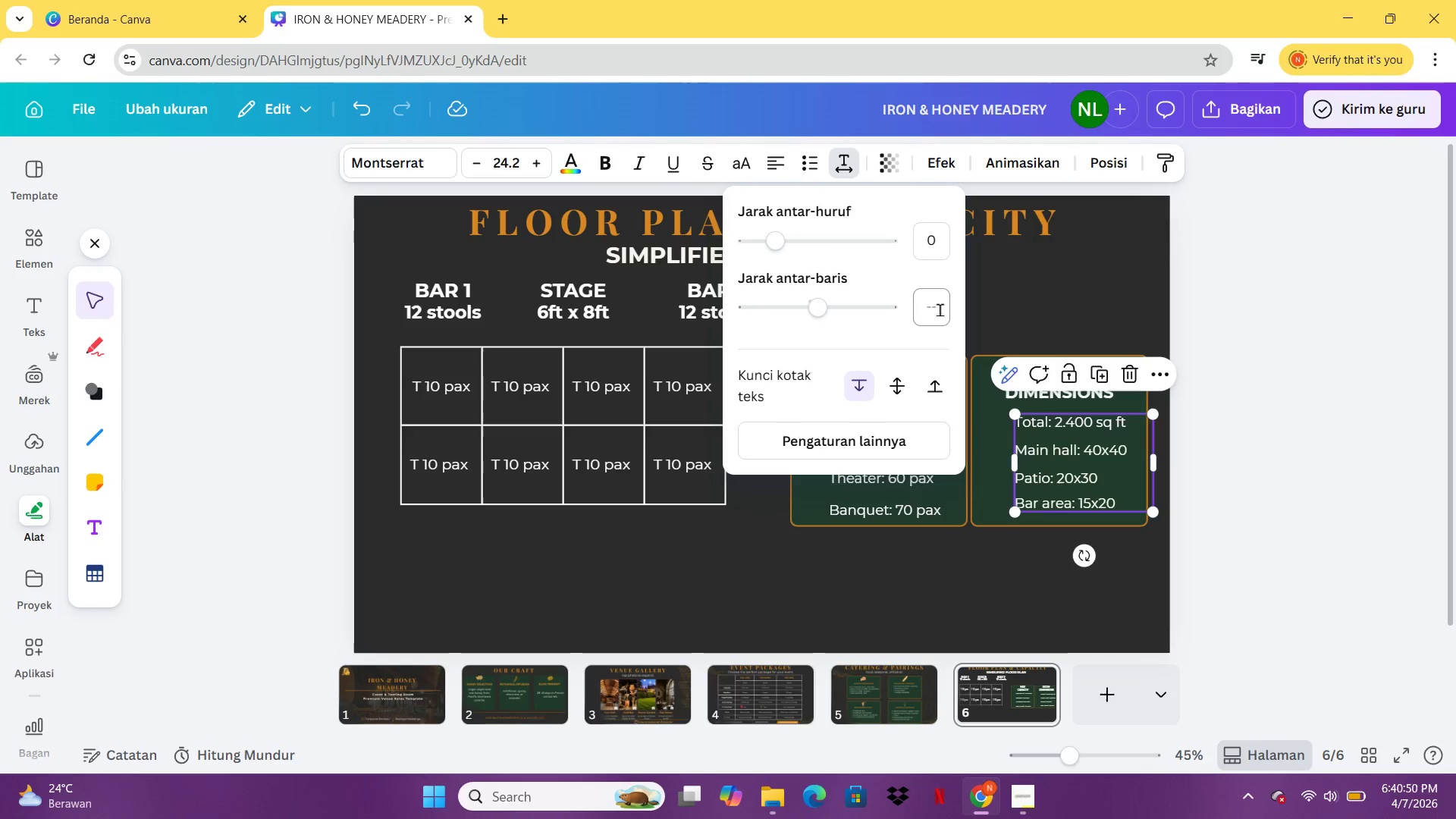 
left_click([938, 309])
 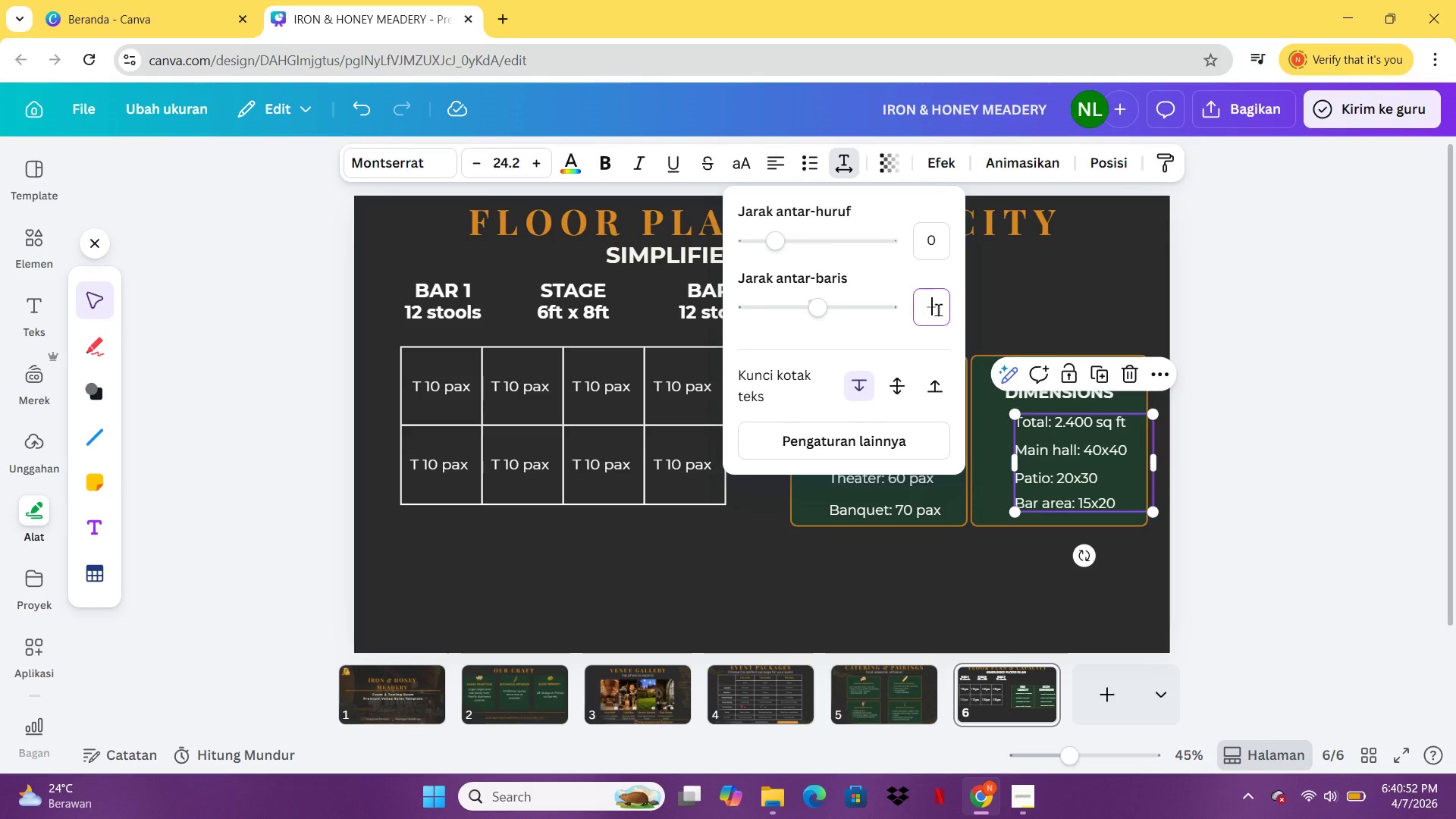 
type(2.31)
 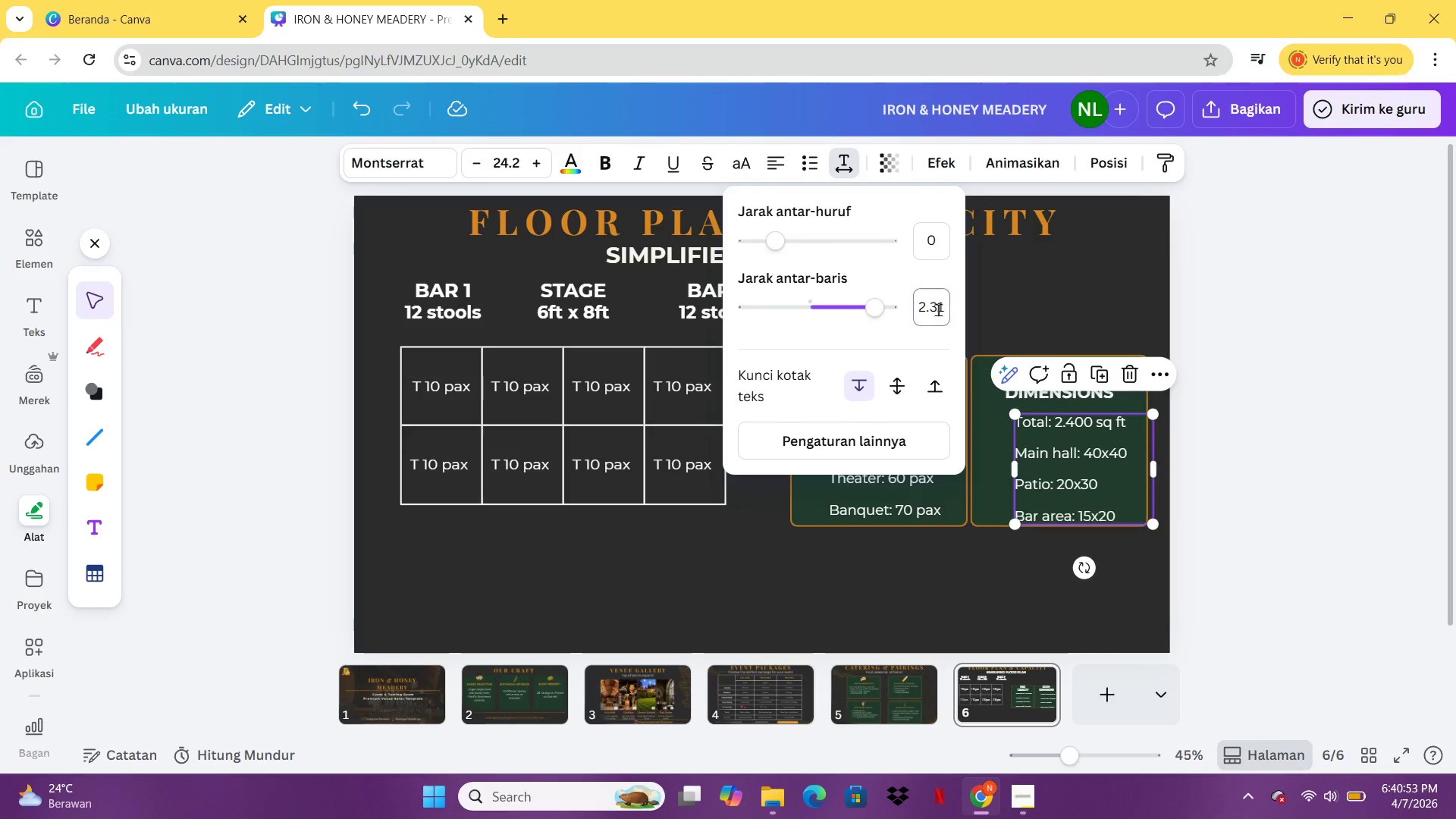 
key(Enter)
 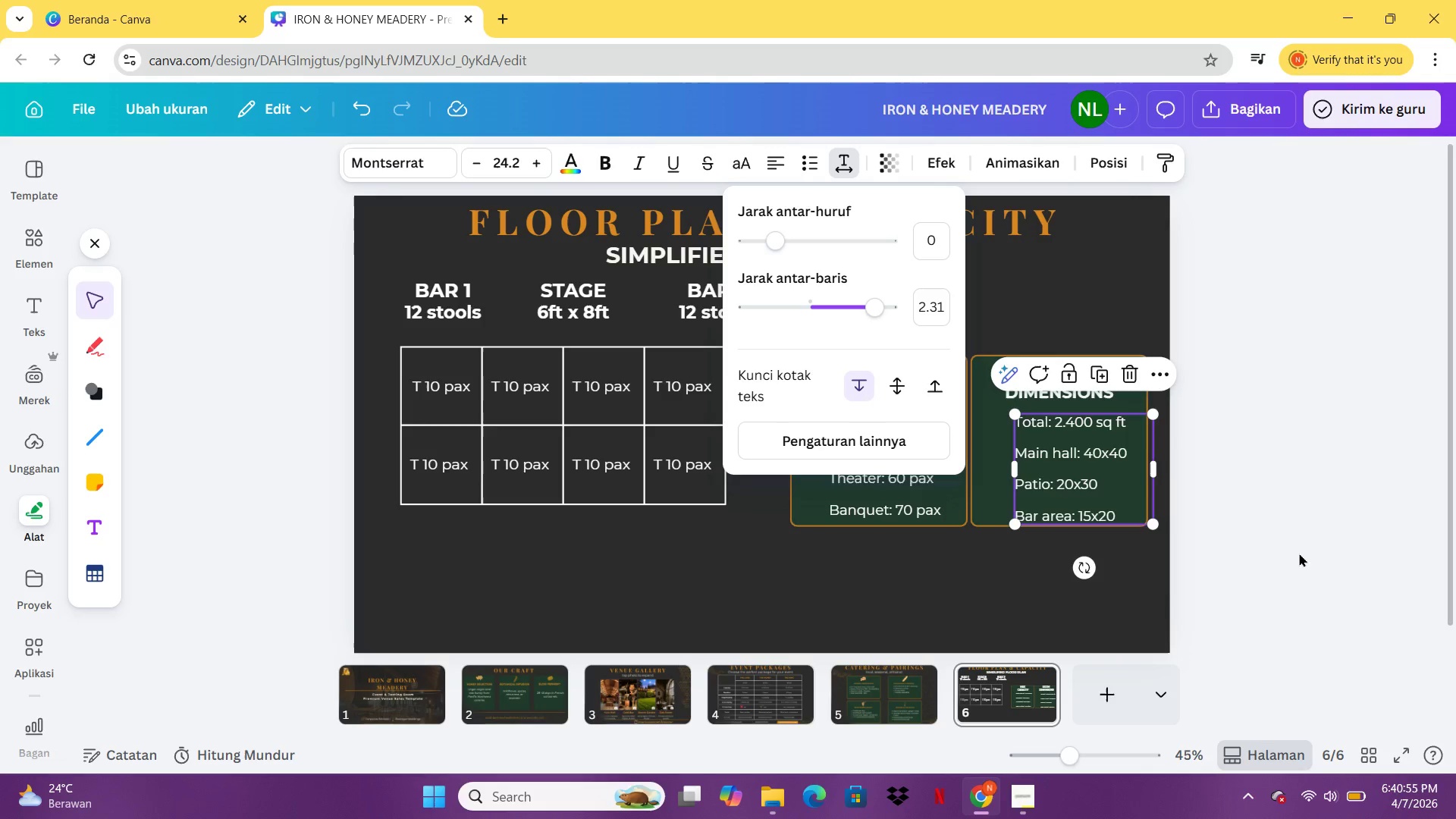 
left_click([1299, 553])
 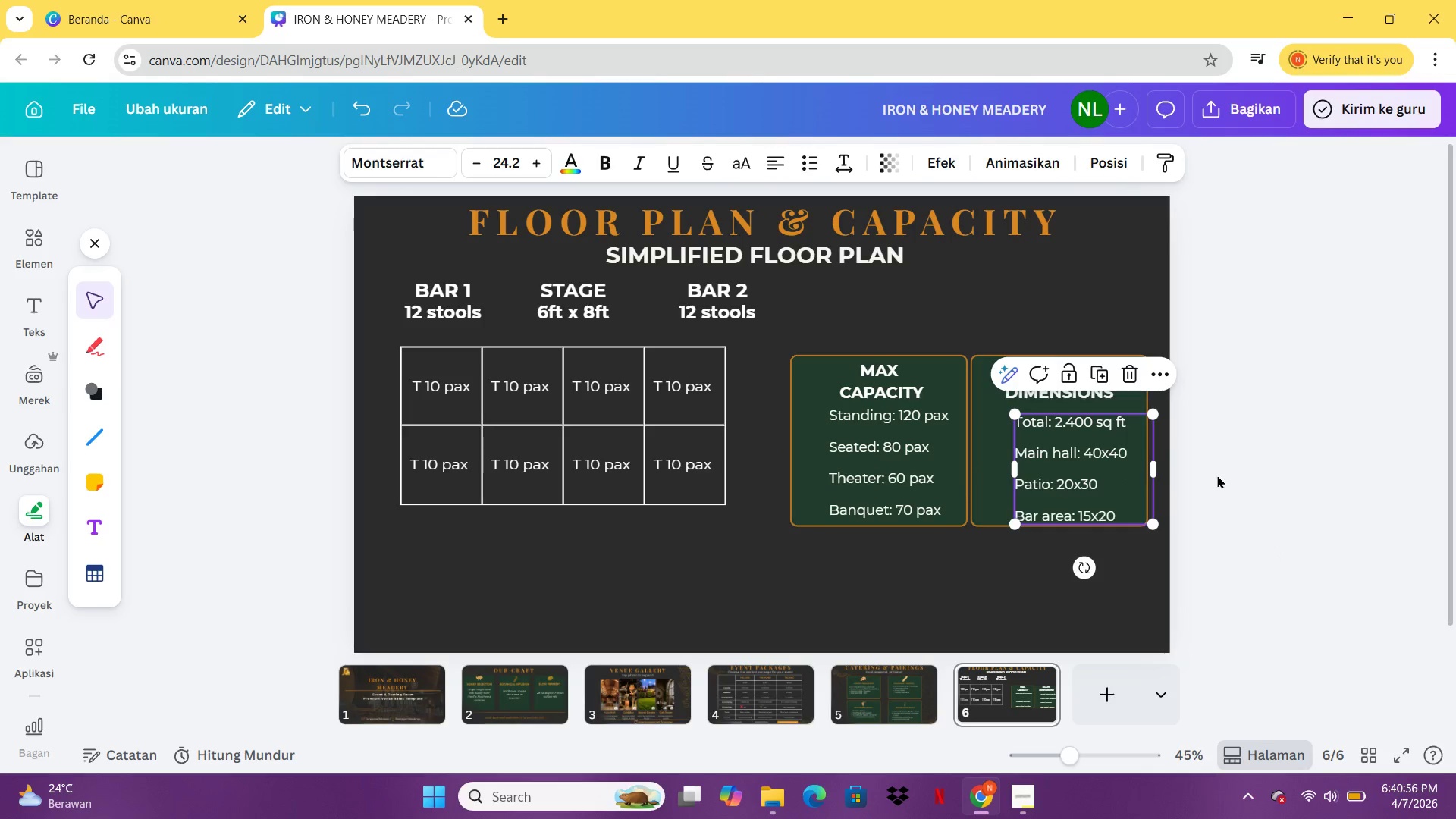 
left_click([1257, 476])
 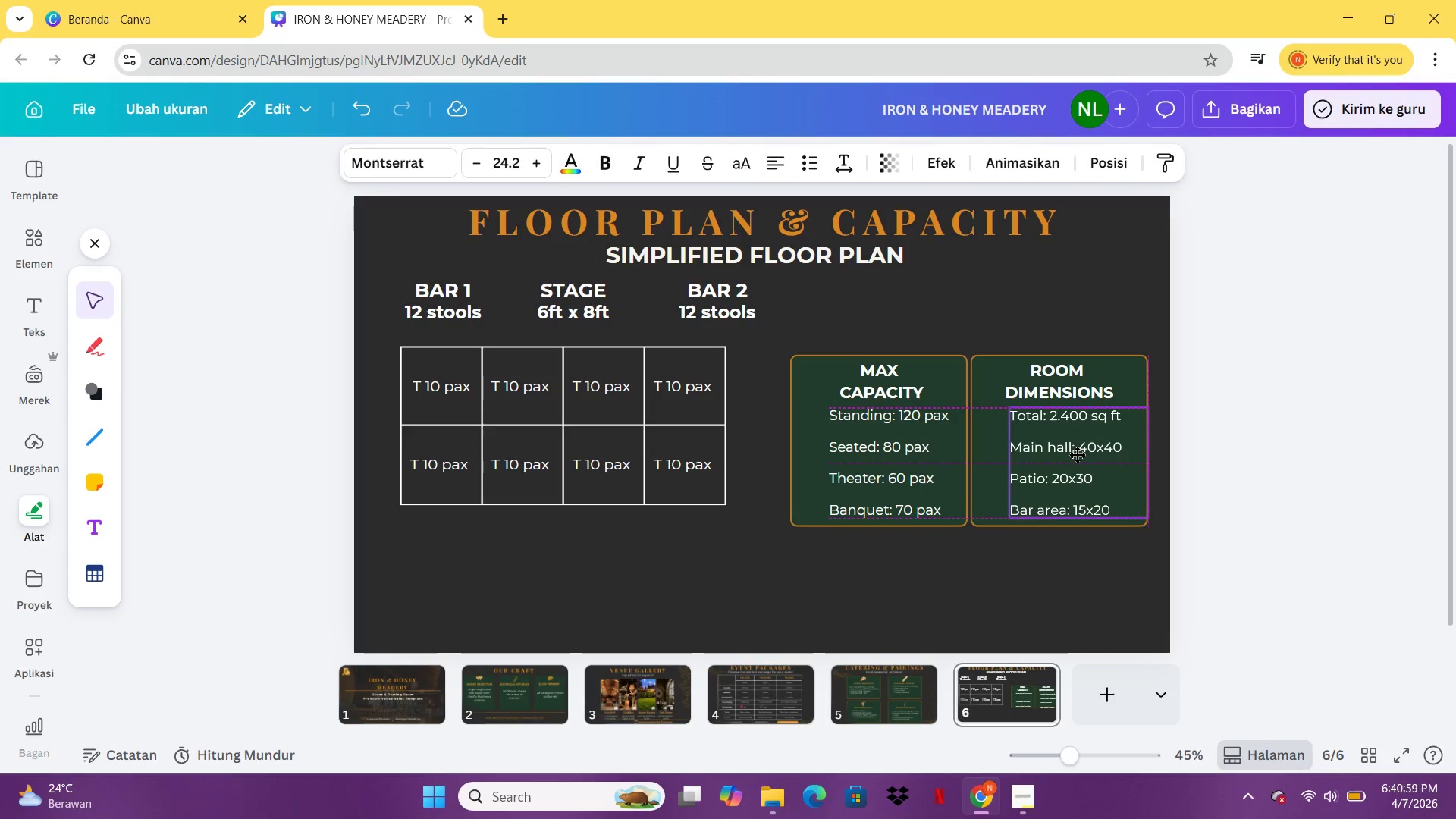 
left_click([1263, 481])
 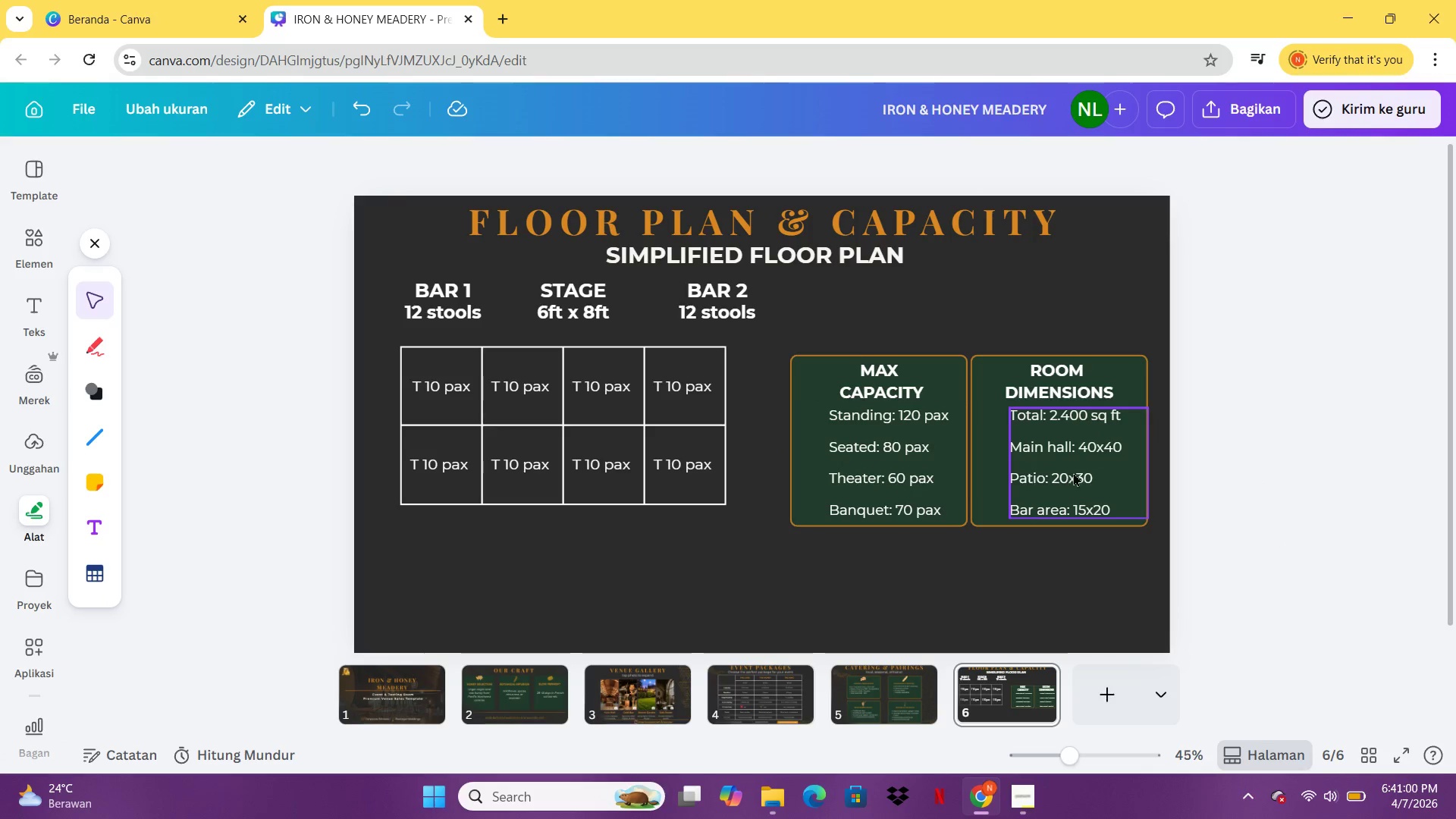 
left_click_drag(start_coordinate=[1079, 472], to_coordinate=[1090, 472])
 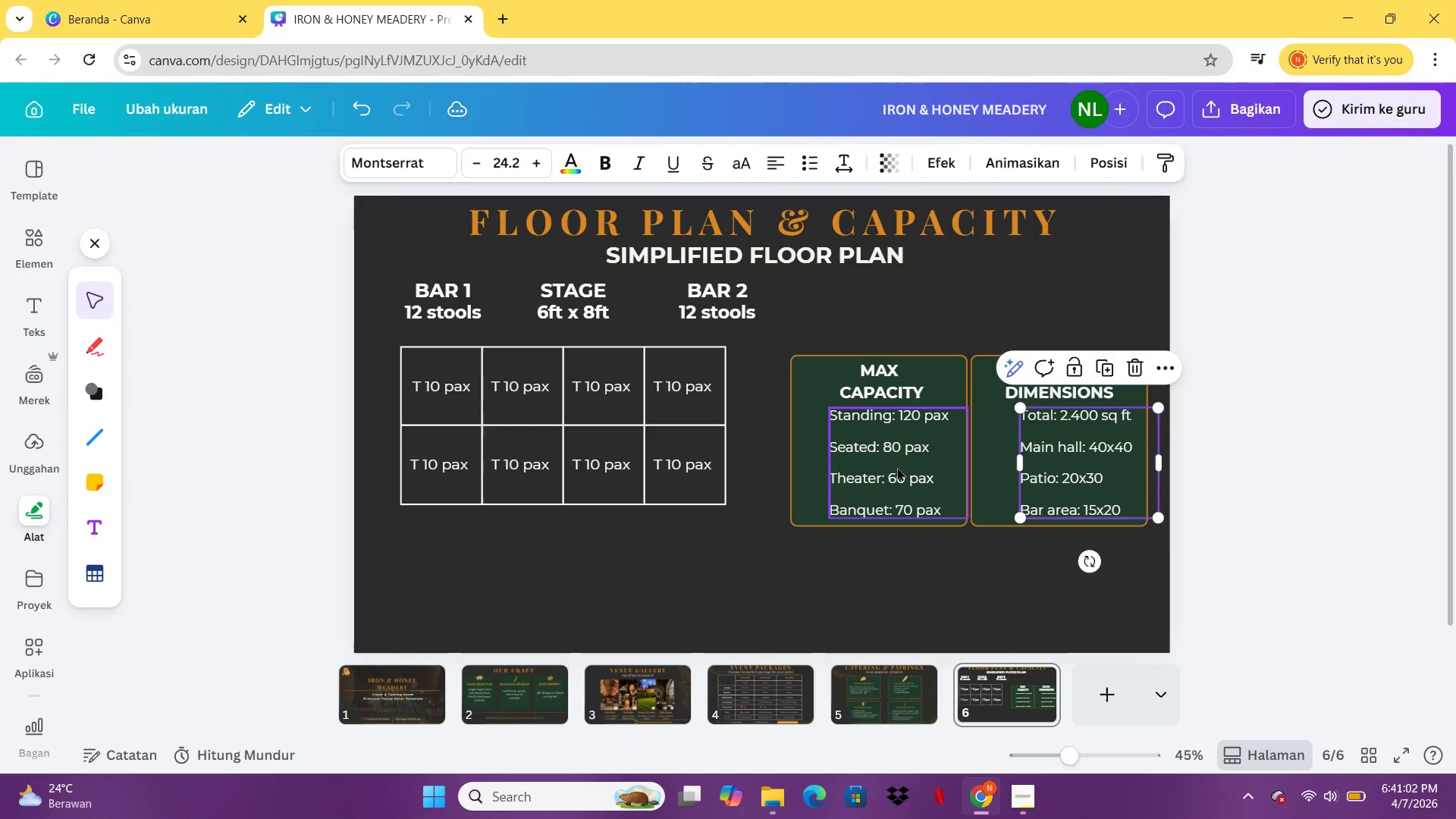 
left_click_drag(start_coordinate=[897, 466], to_coordinate=[908, 465])
 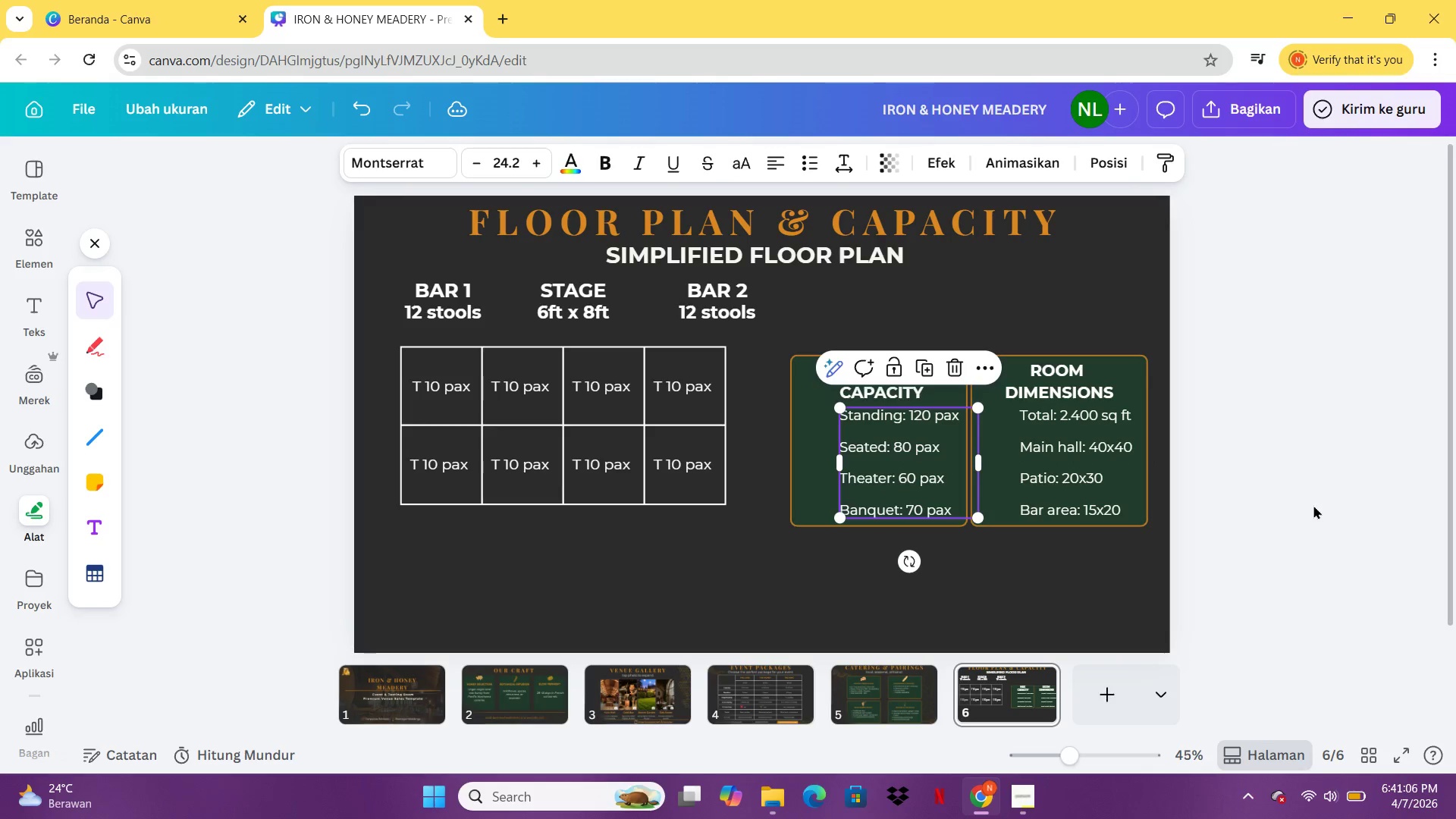 
left_click([1313, 505])
 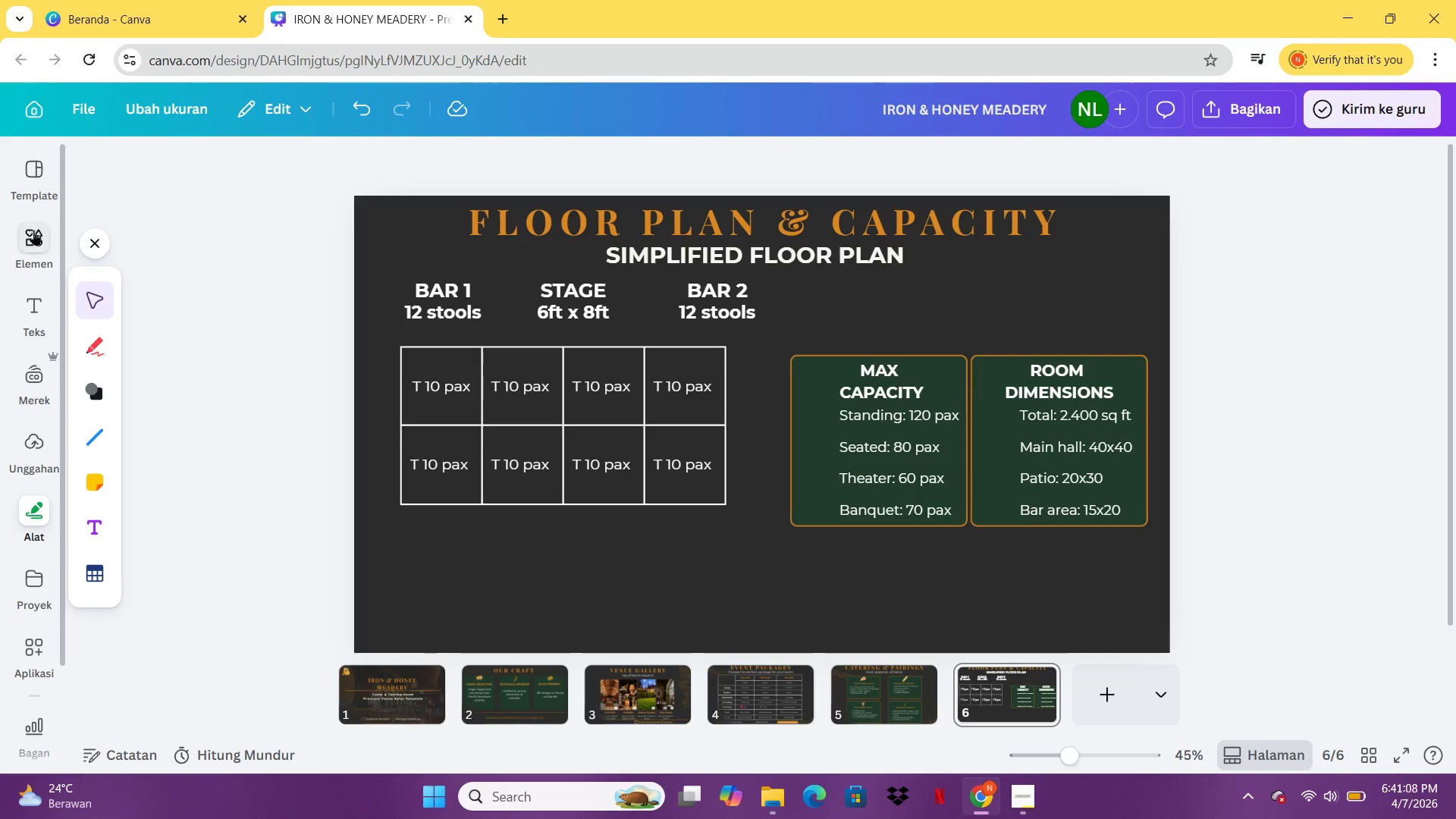 
left_click([33, 231])
 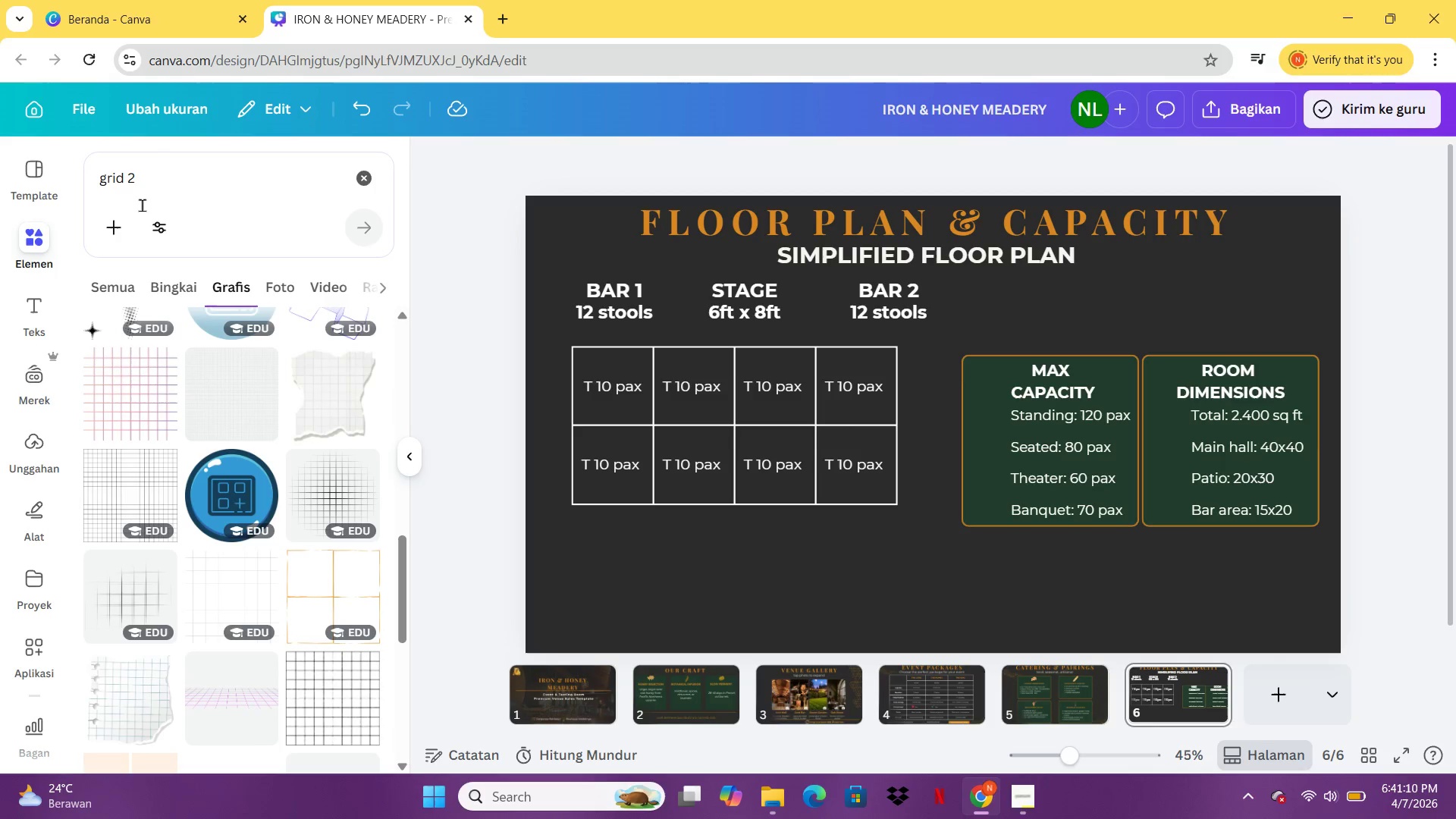 
left_click_drag(start_coordinate=[174, 189], to_coordinate=[105, 184])
 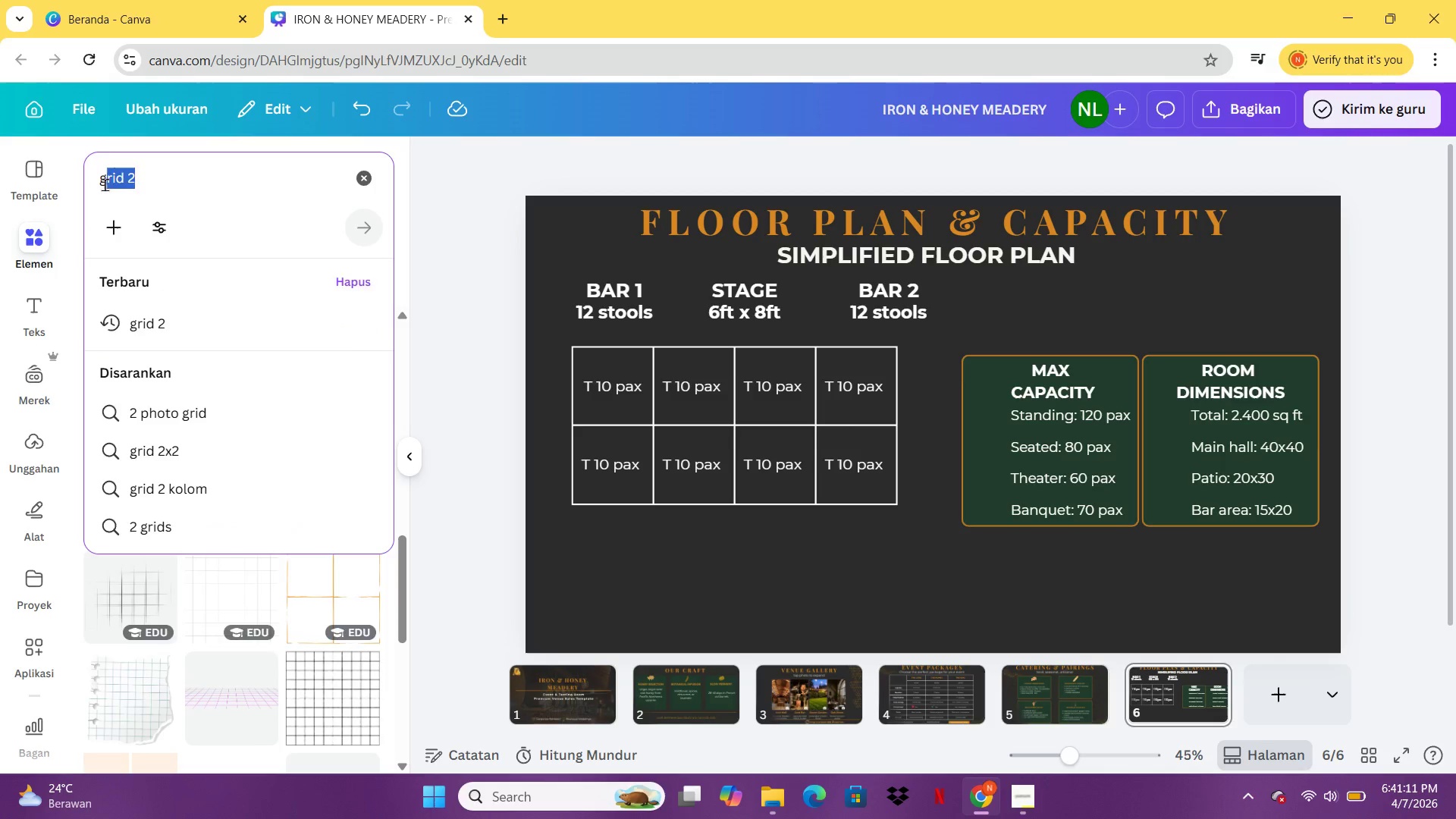 
key(Backspace)
key(Backspace)
type(berdir)
 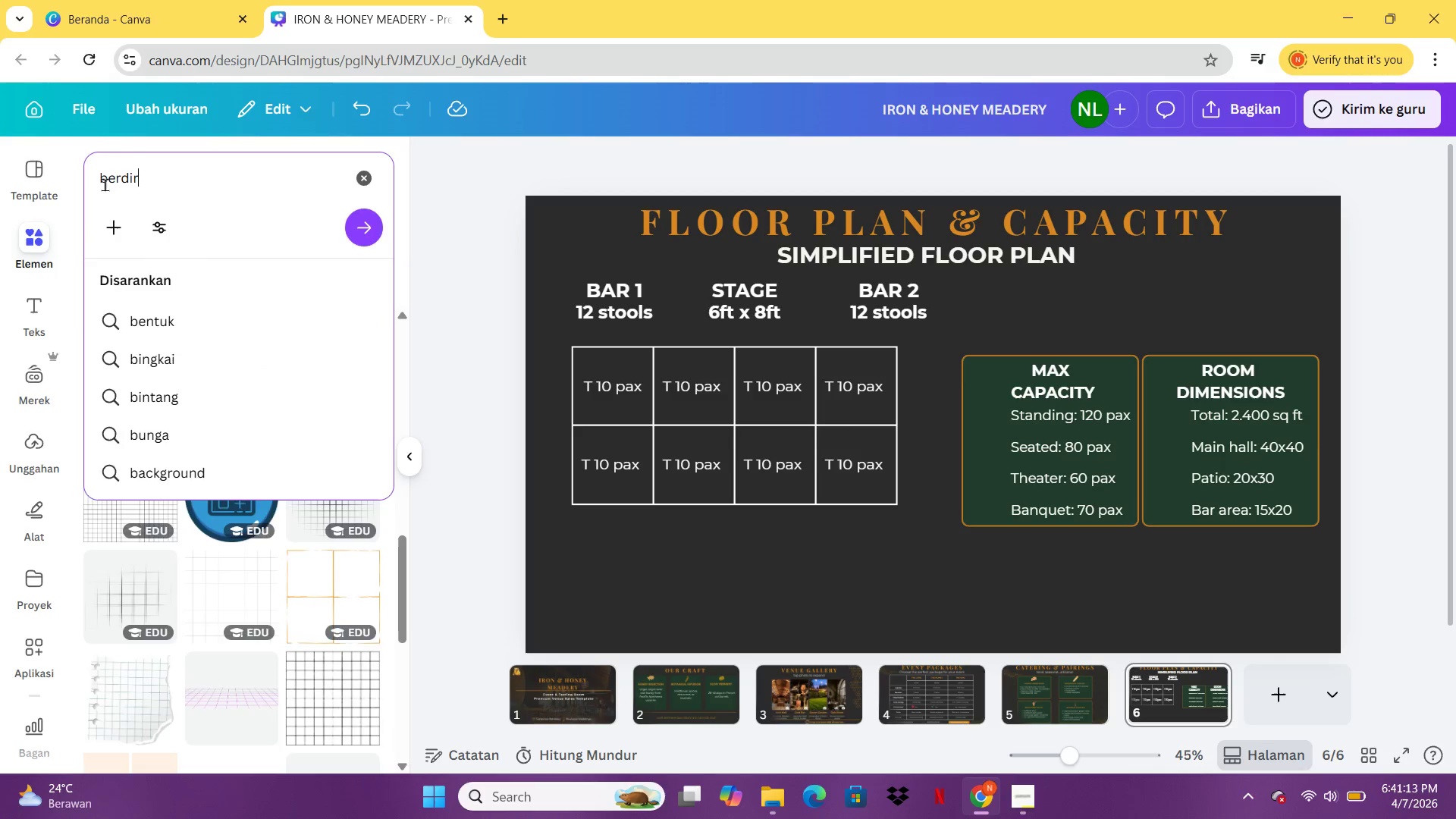 
key(Enter)
 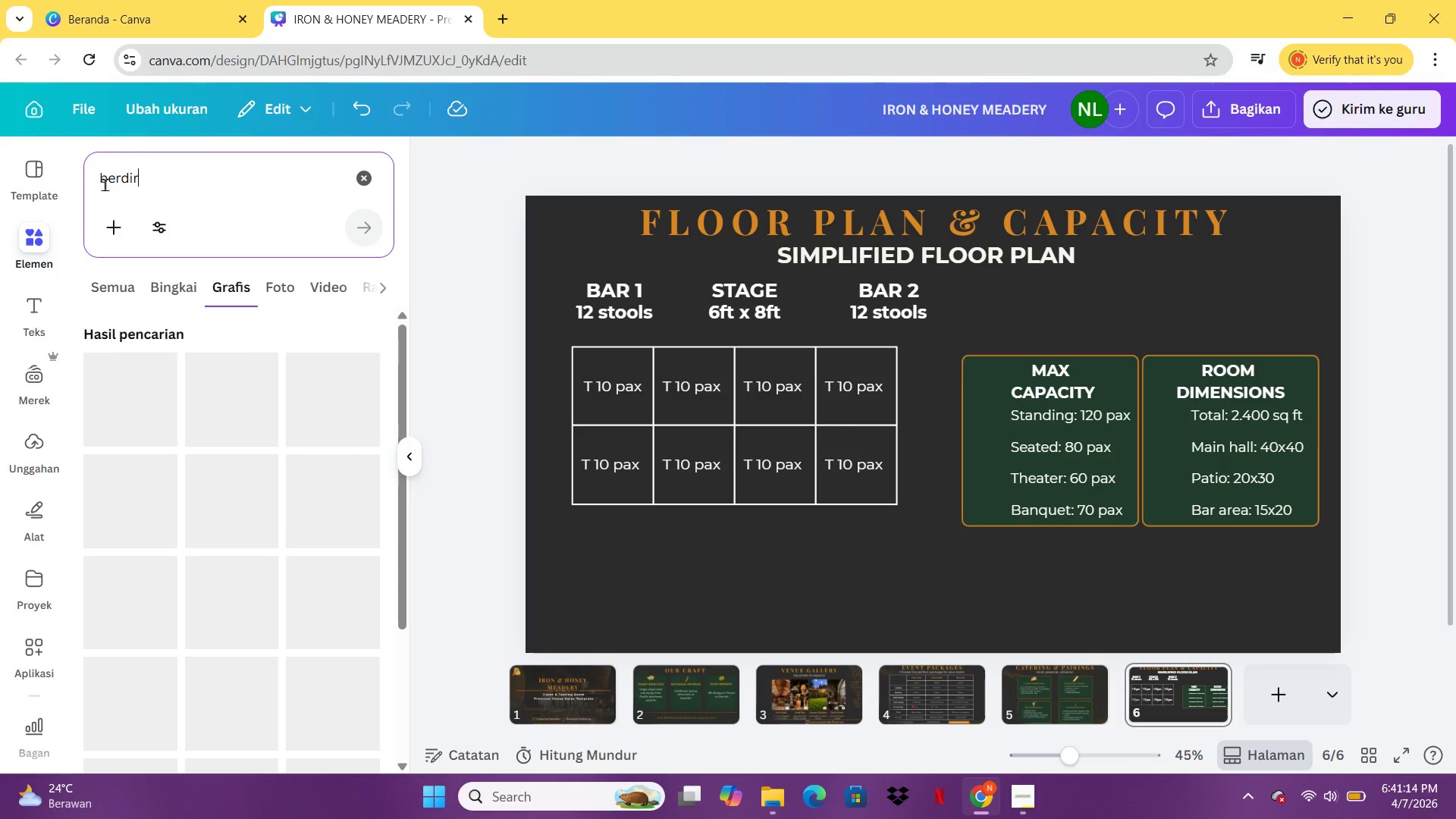 
key(I)
 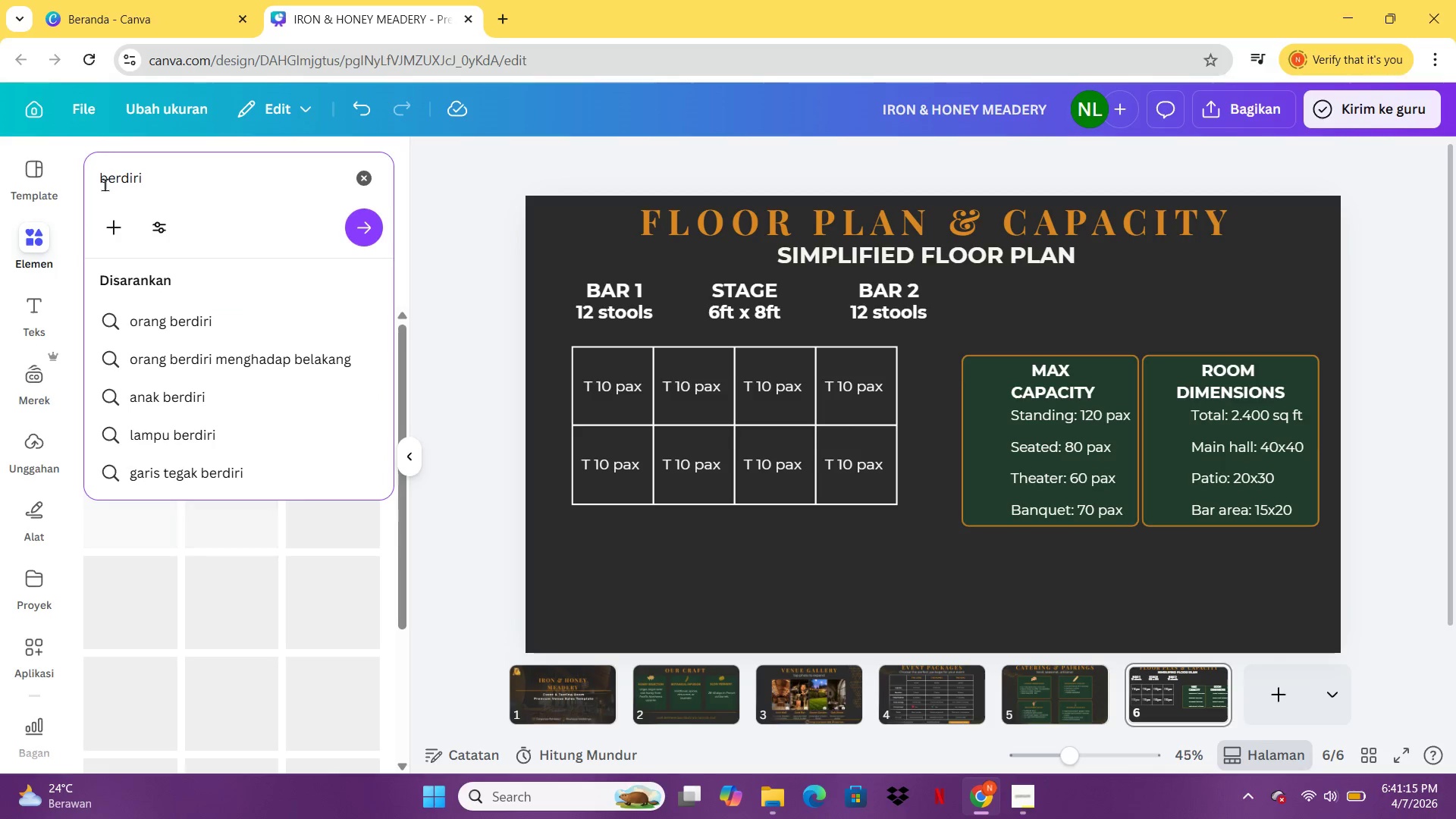 
key(Enter)
 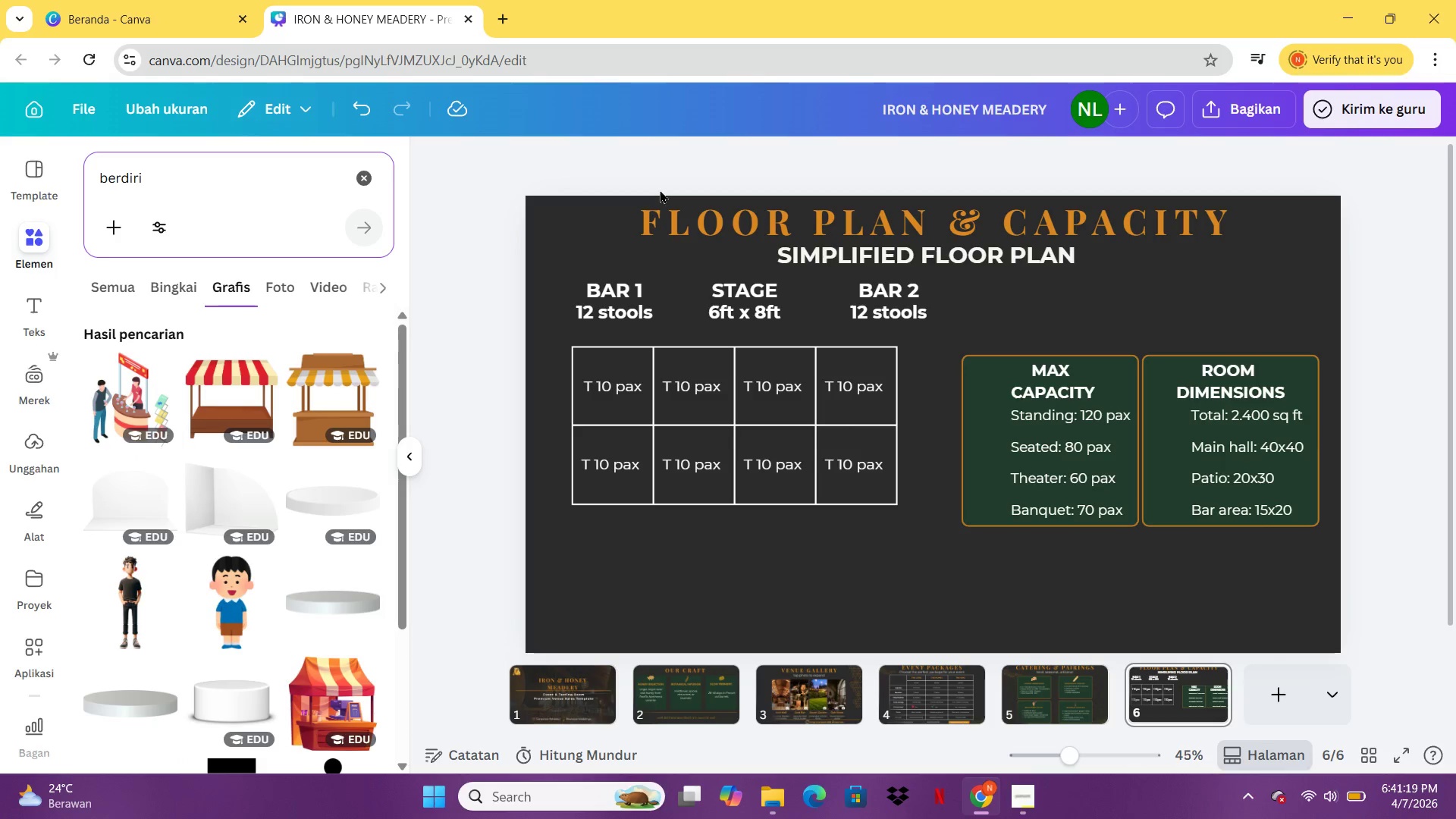 
wait(9.21)
 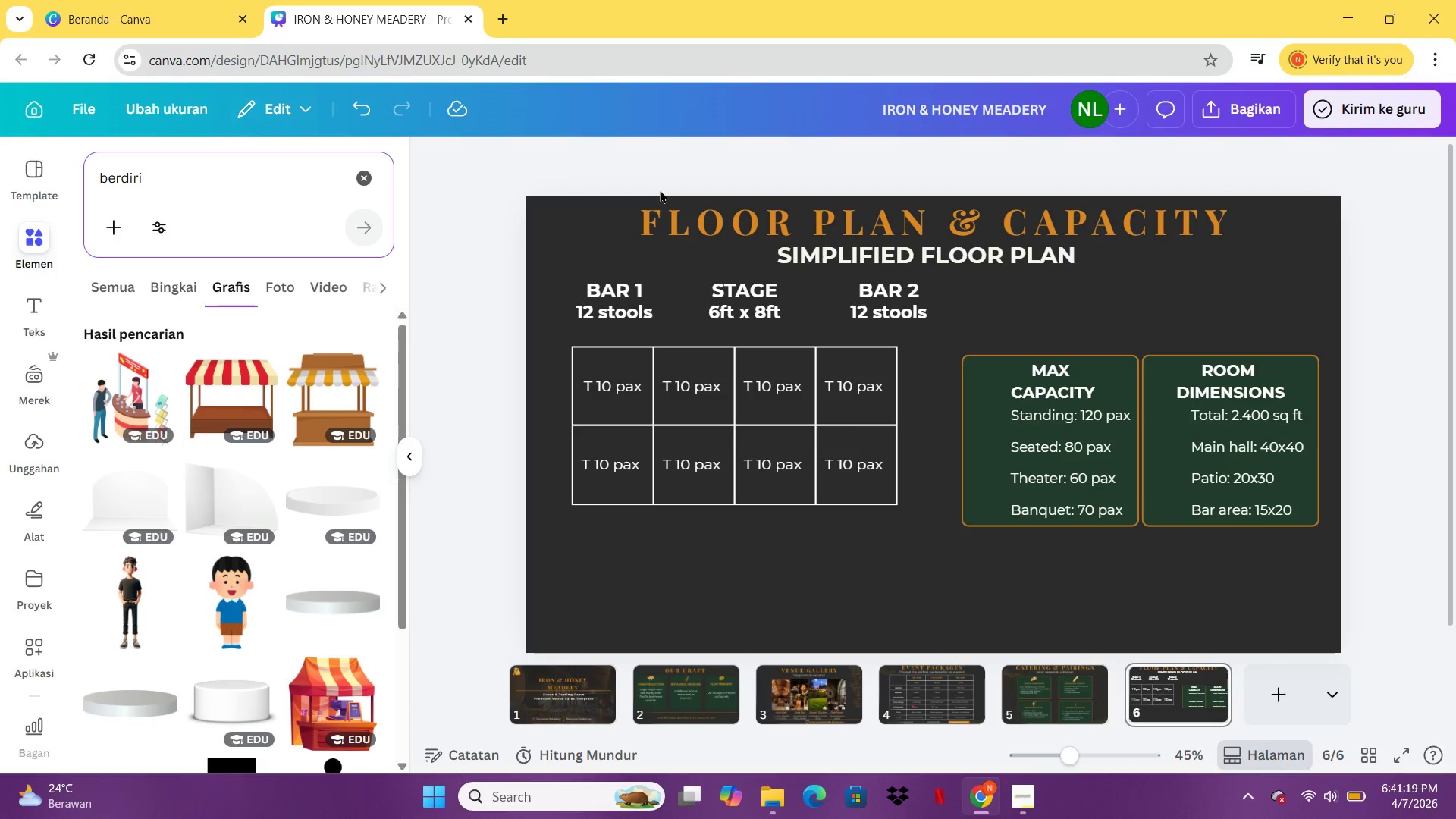 
mouse_move([144, 529])
 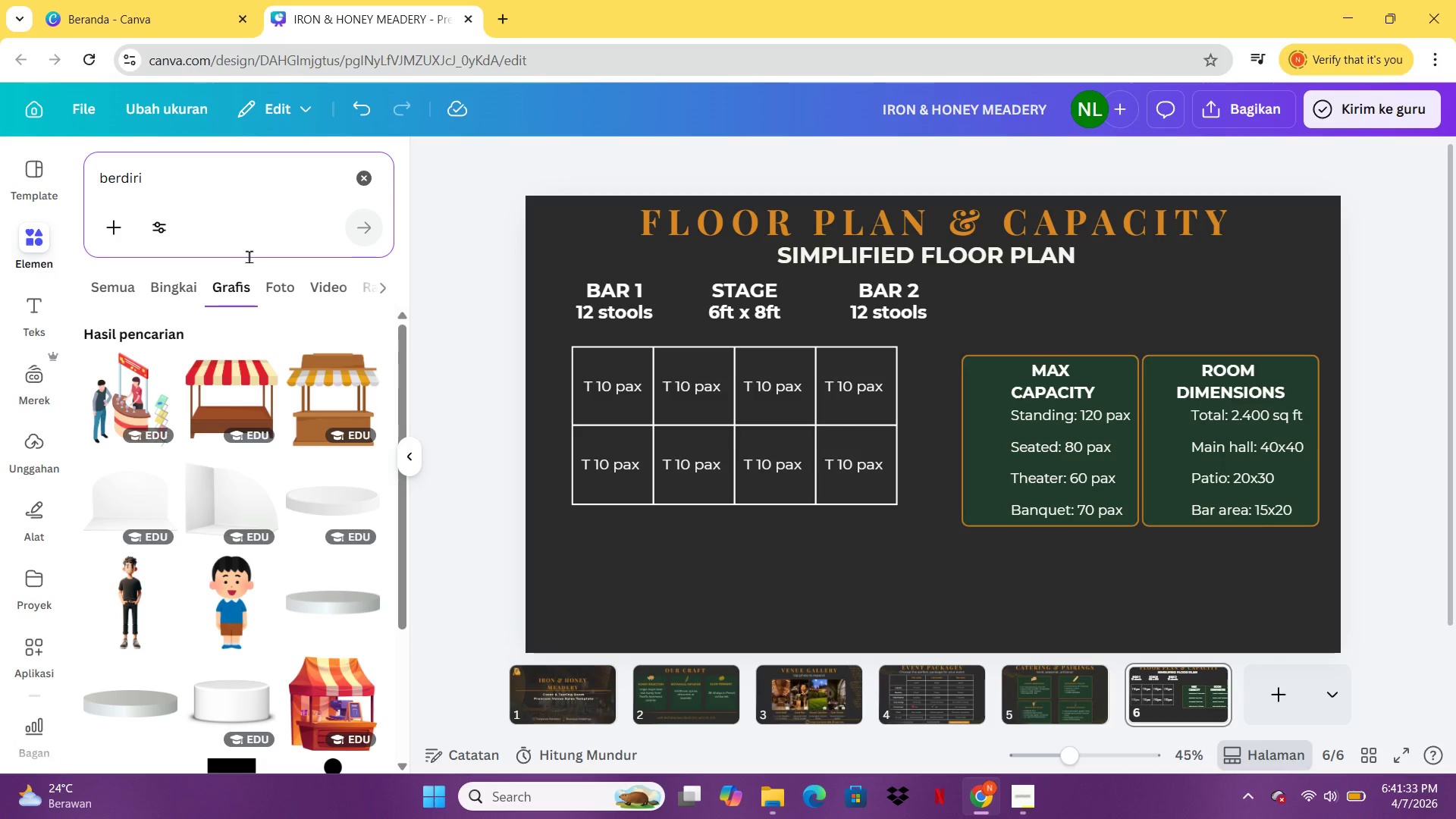 
type(\)
key(Backspace)
key(Backspace)
type(floor plan)
 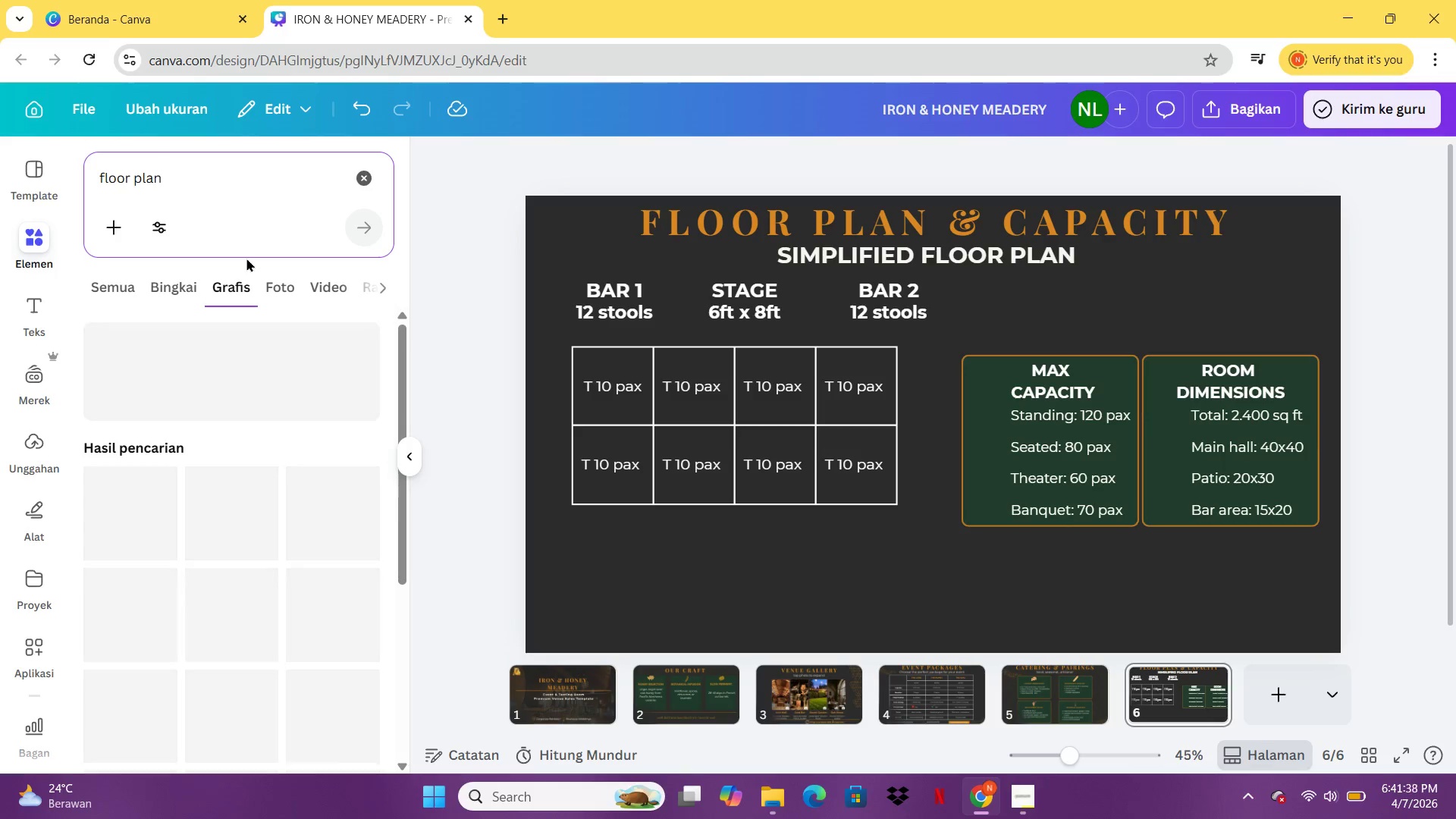 
key(Enter)
 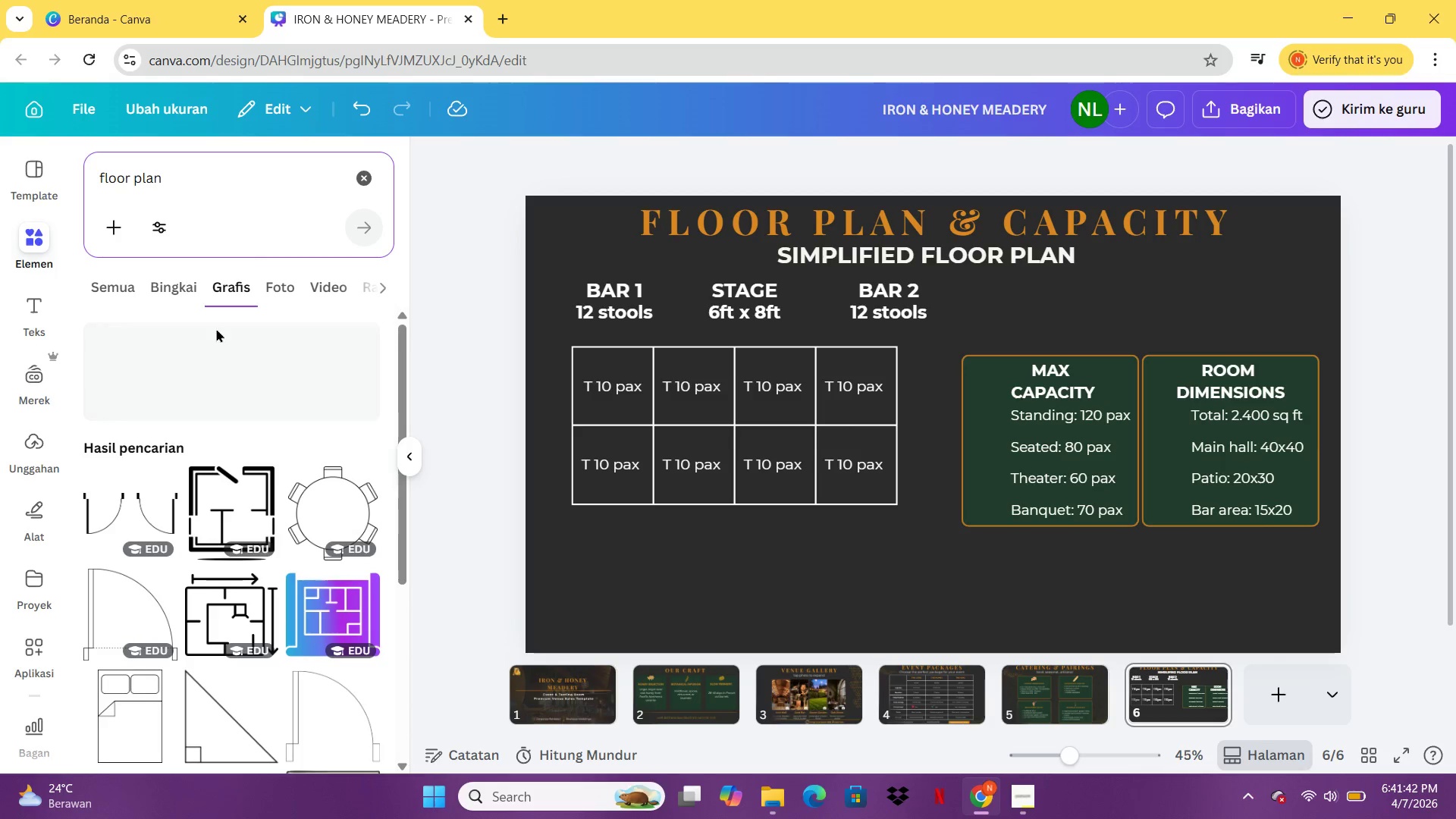 
wait(6.1)
 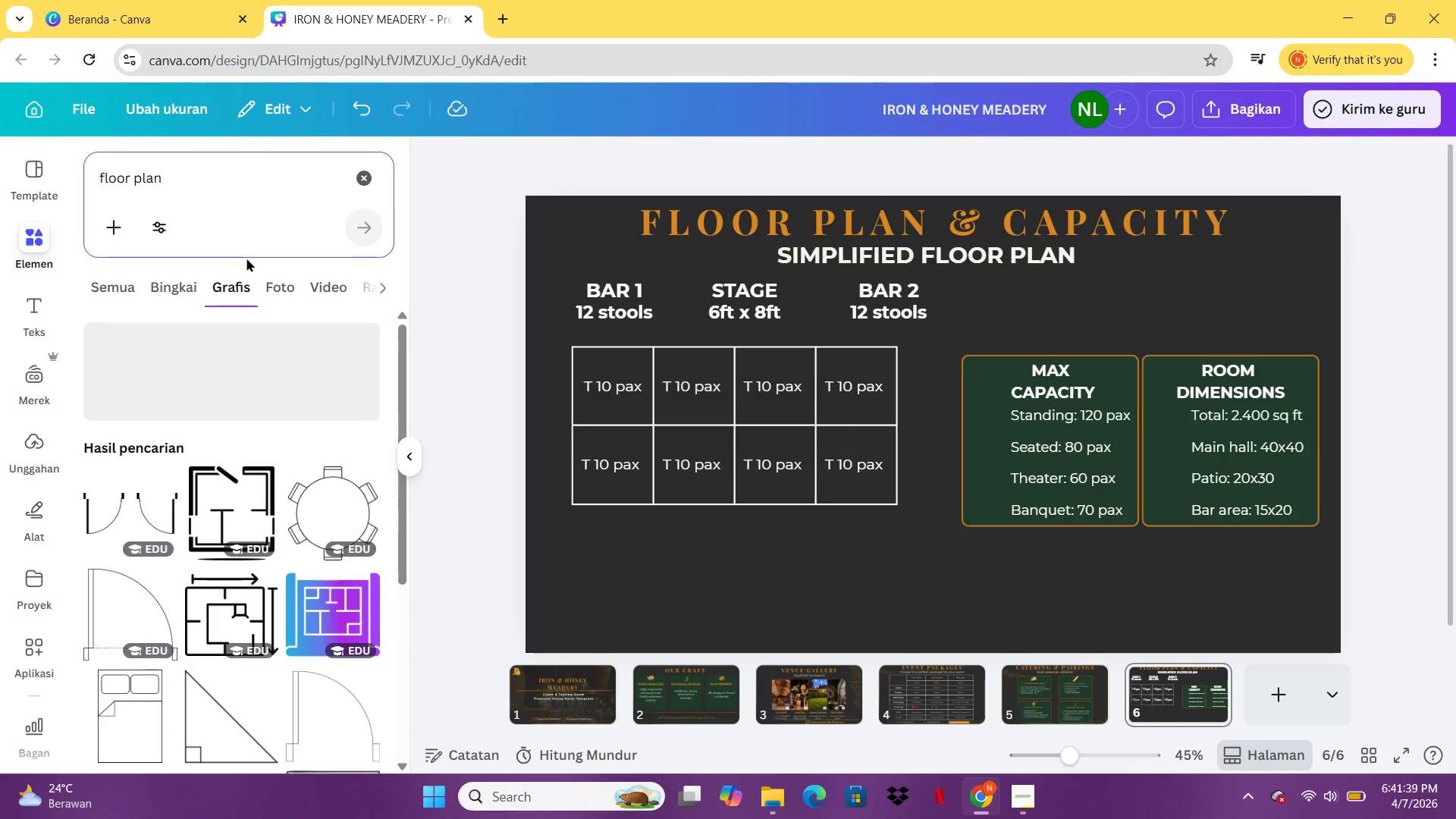 
mouse_move([194, 639])
 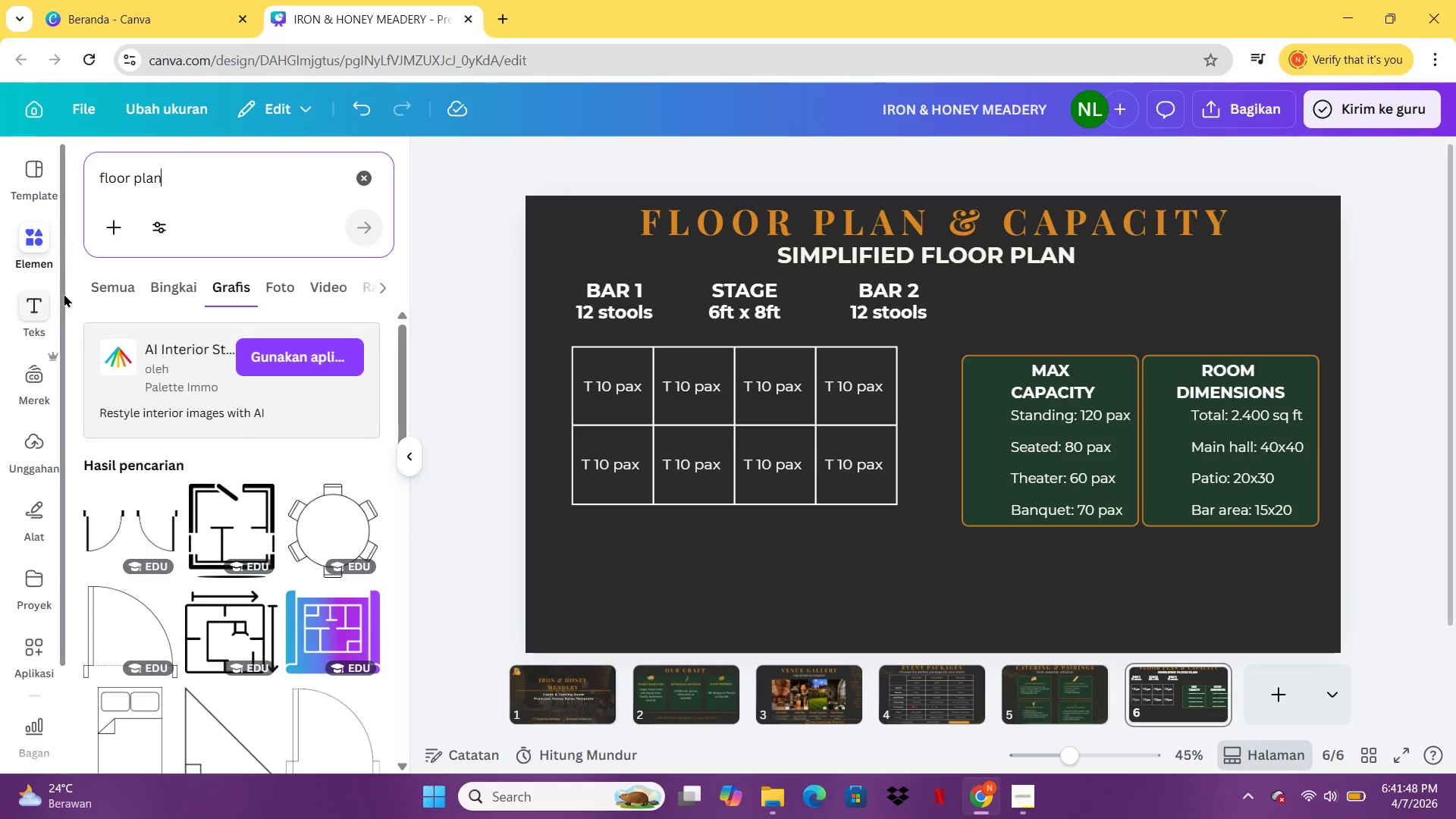 
left_click([97, 290])
 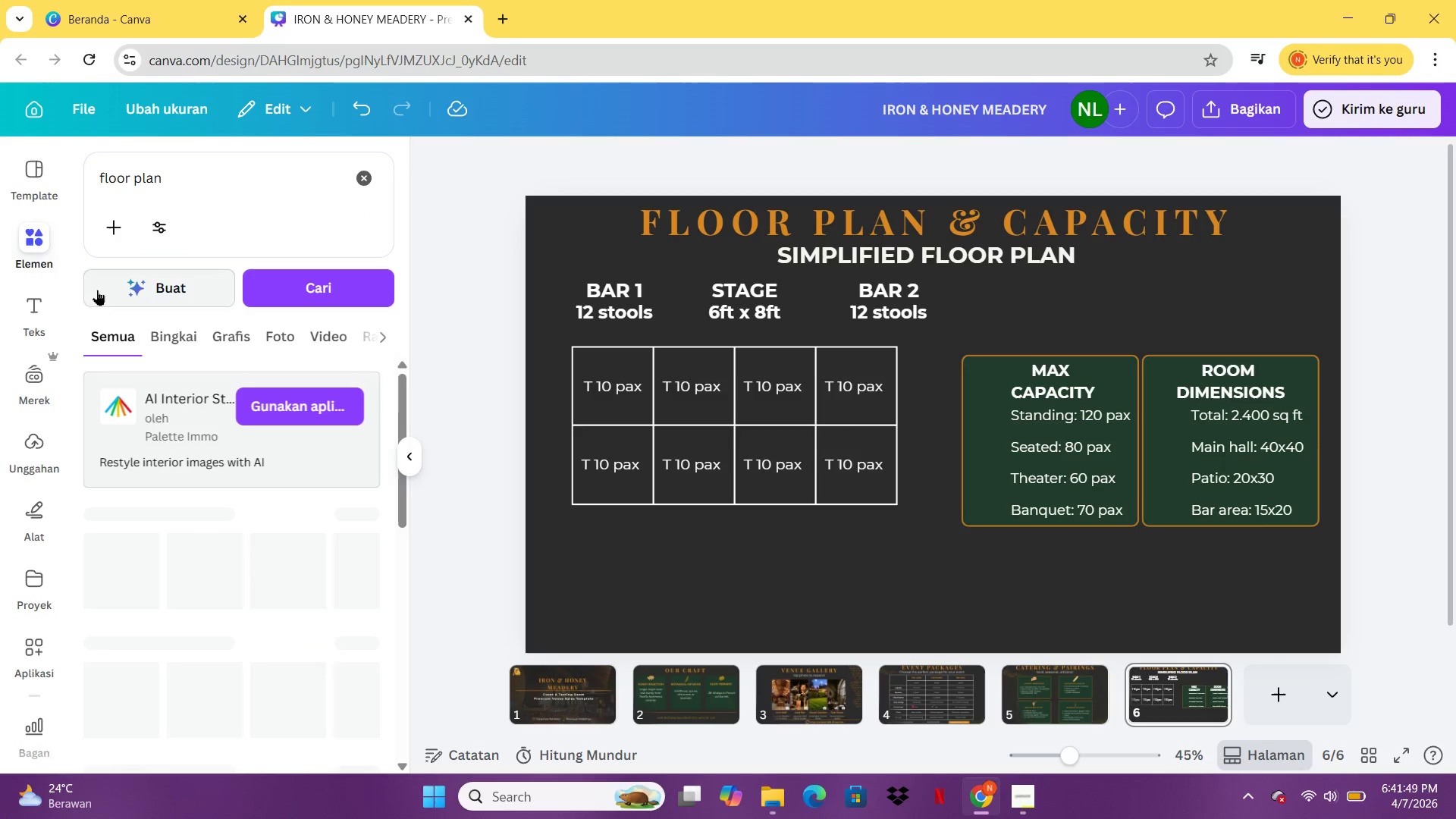 
mouse_move([311, 581])
 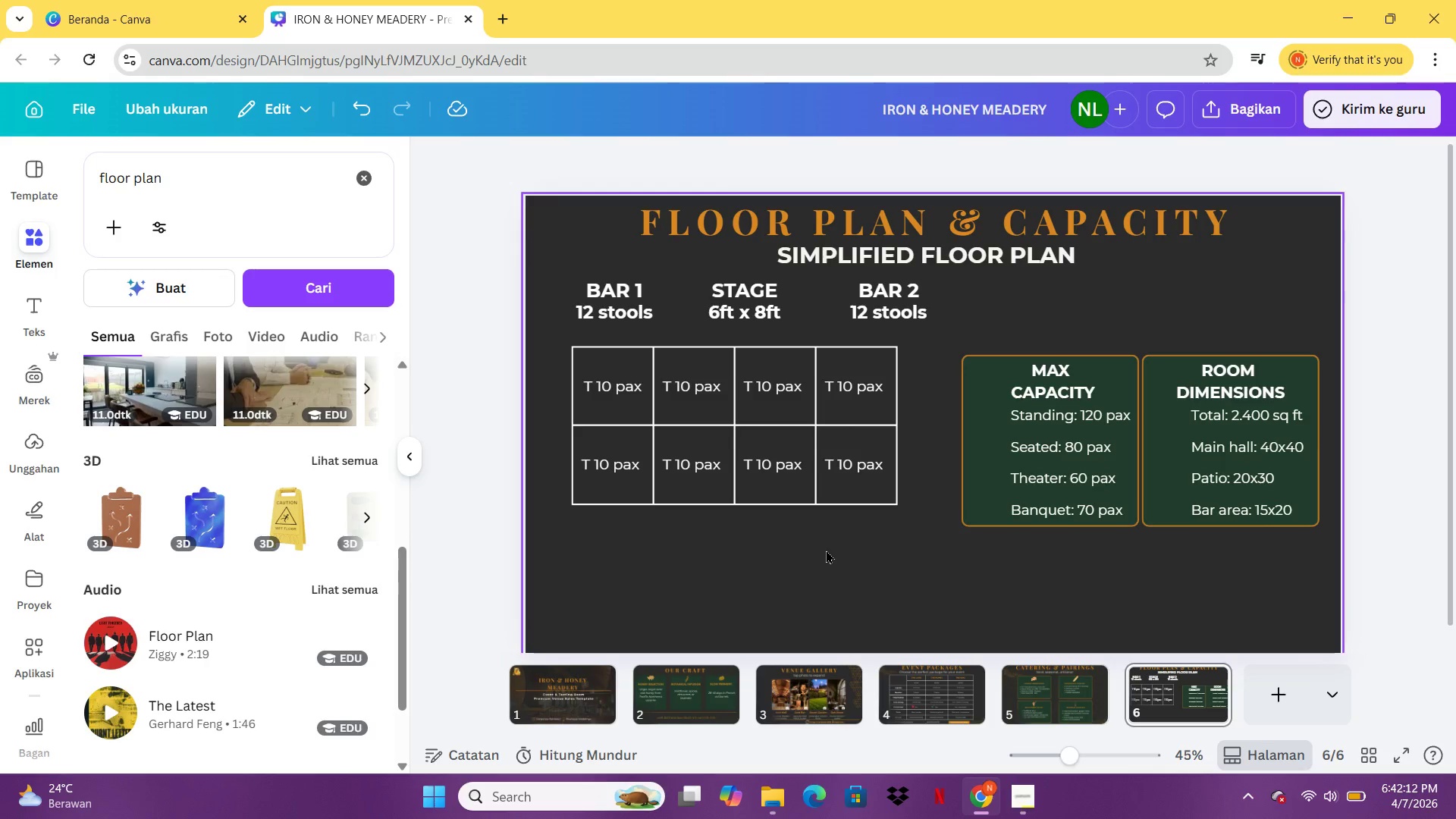 
wait(22.3)
 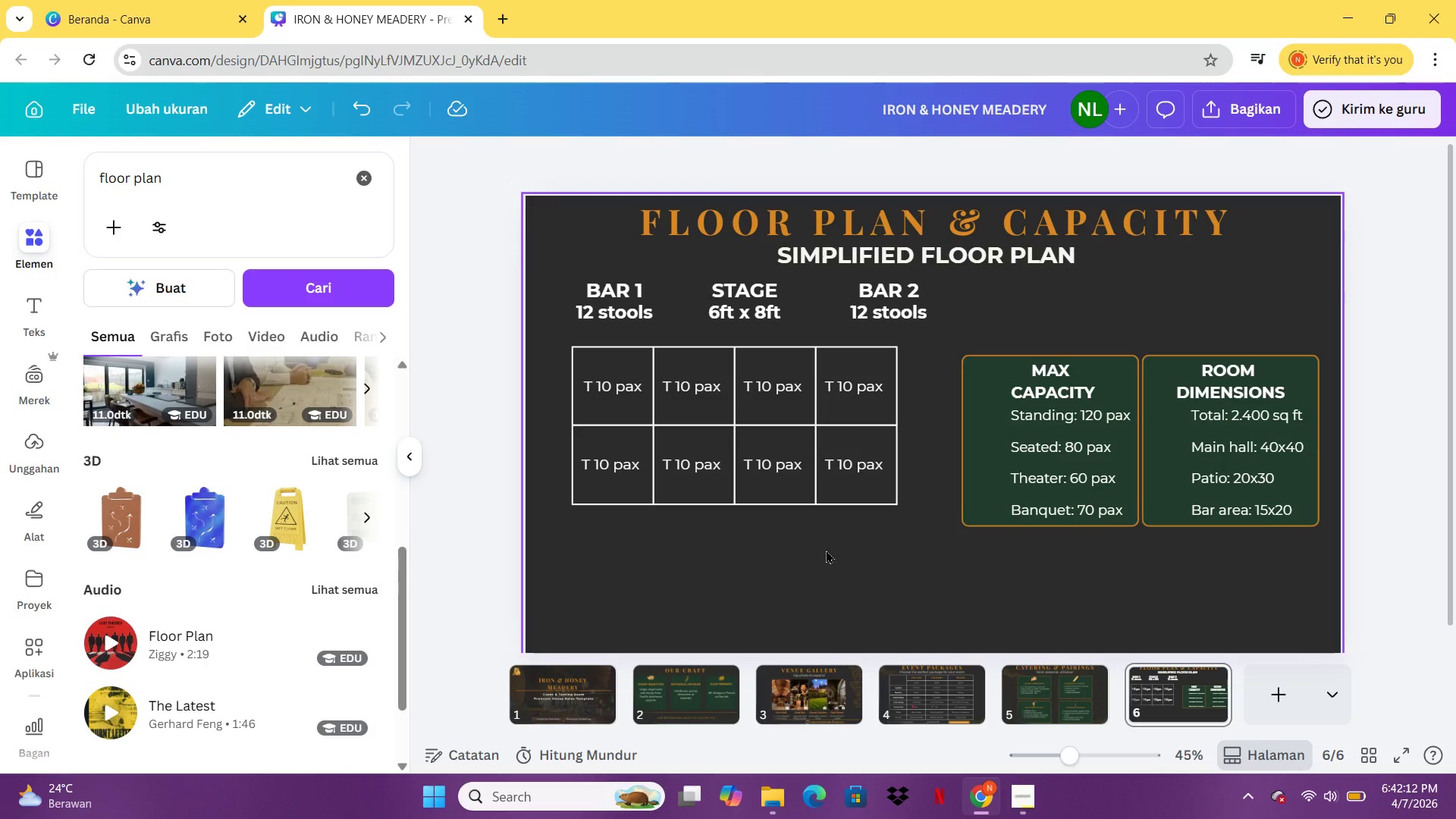 
left_click([283, 178])
 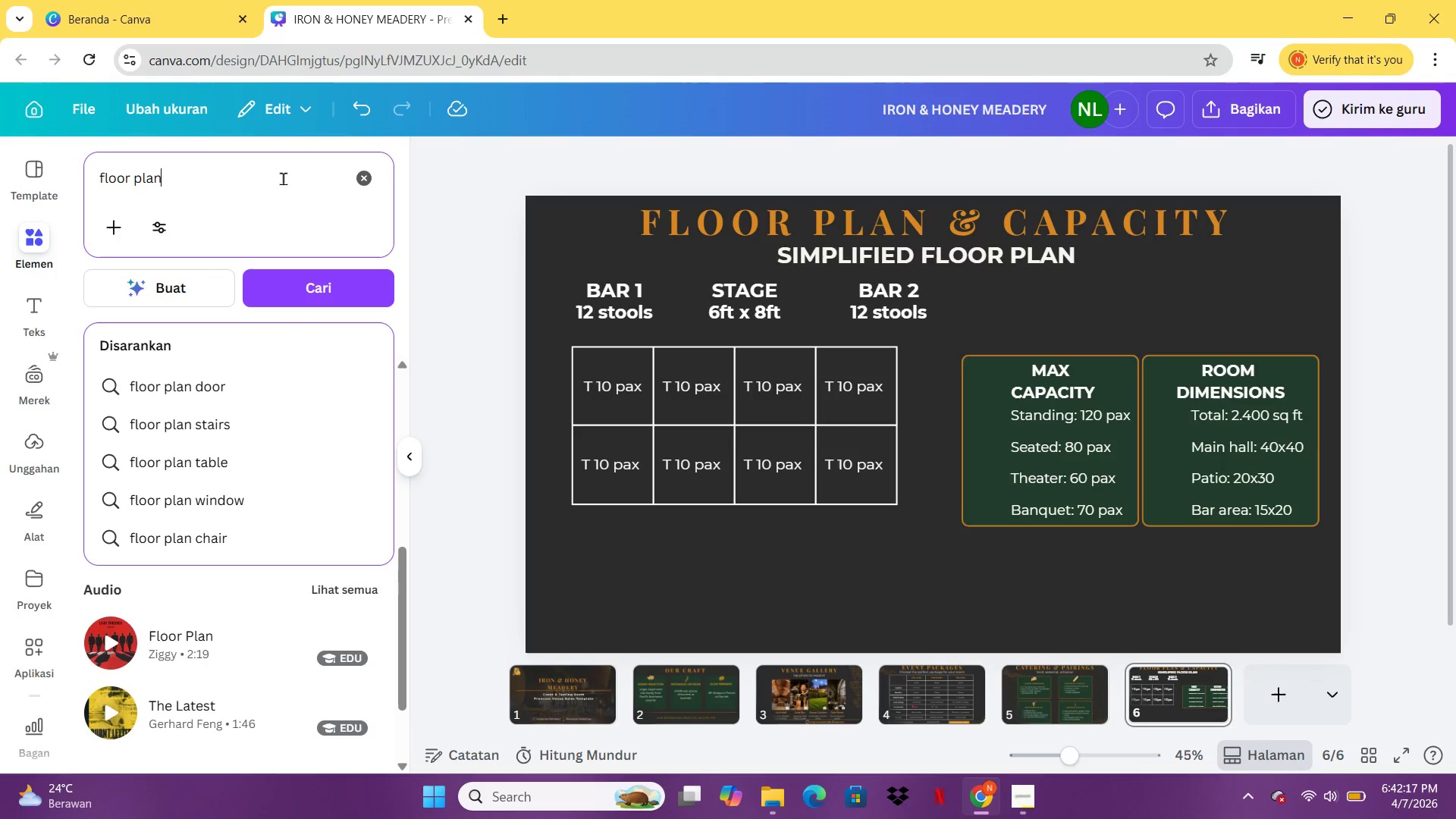 
key(Control+A)
 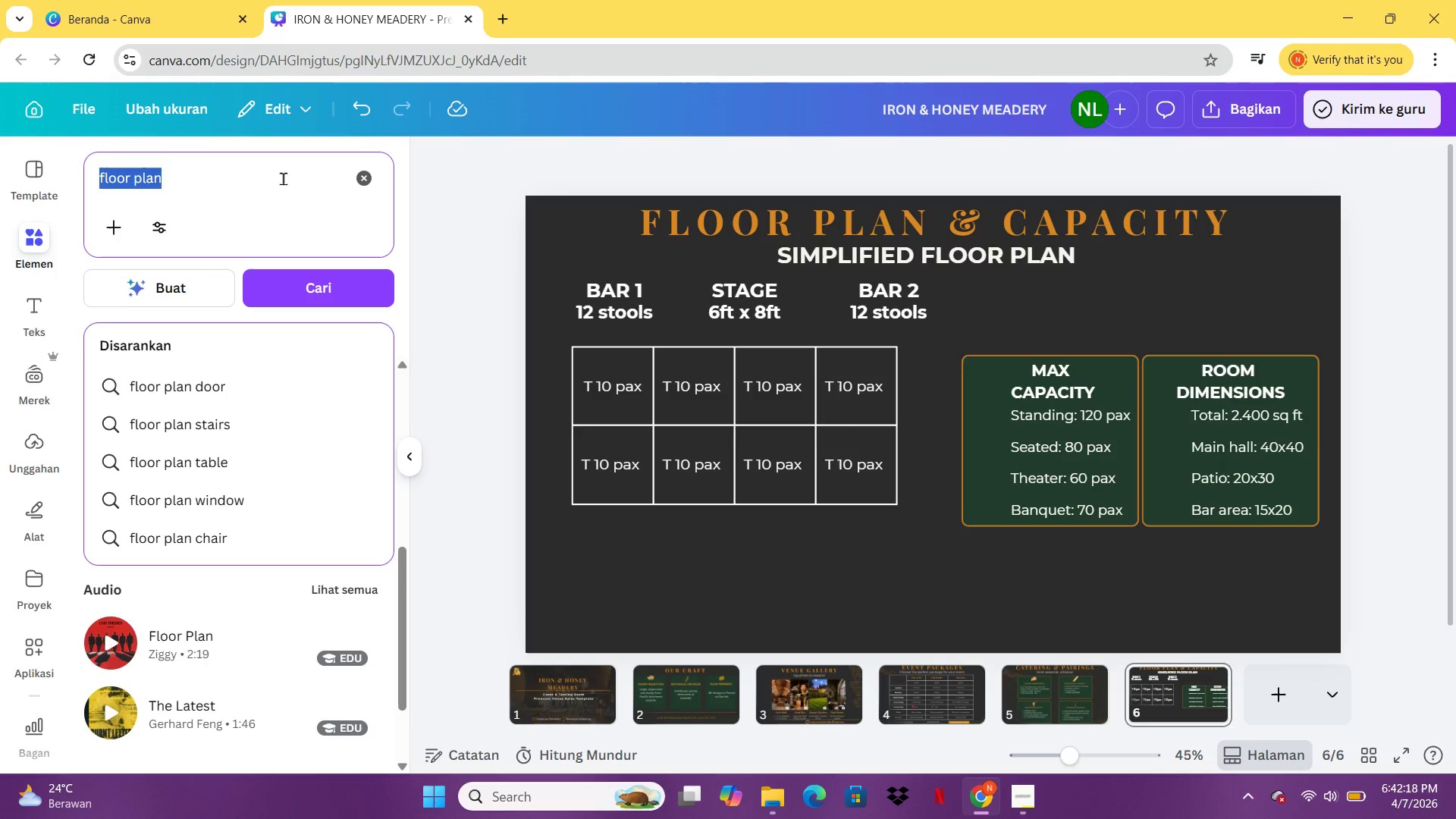 
type(wine glass)
 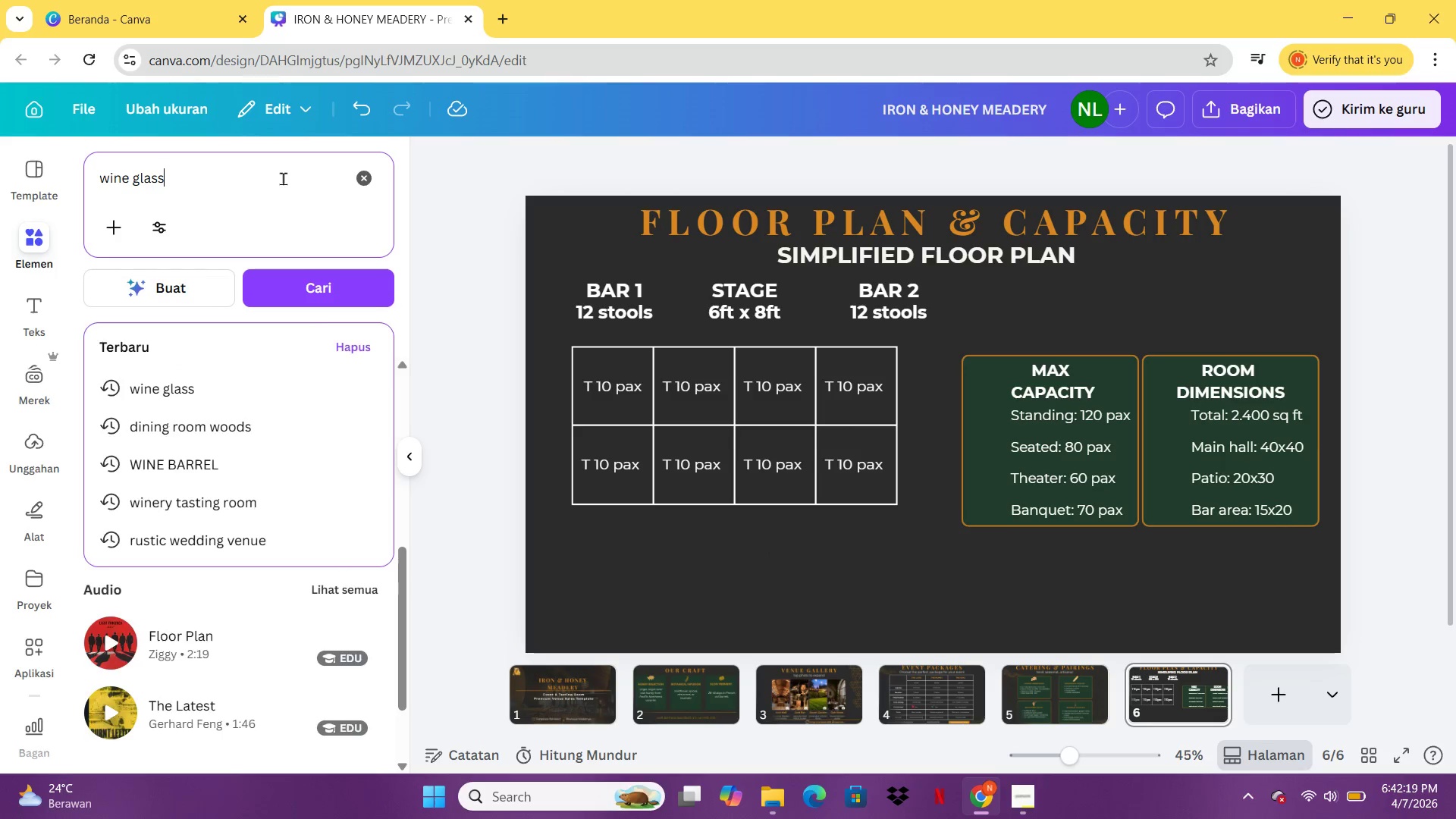 
key(Enter)
 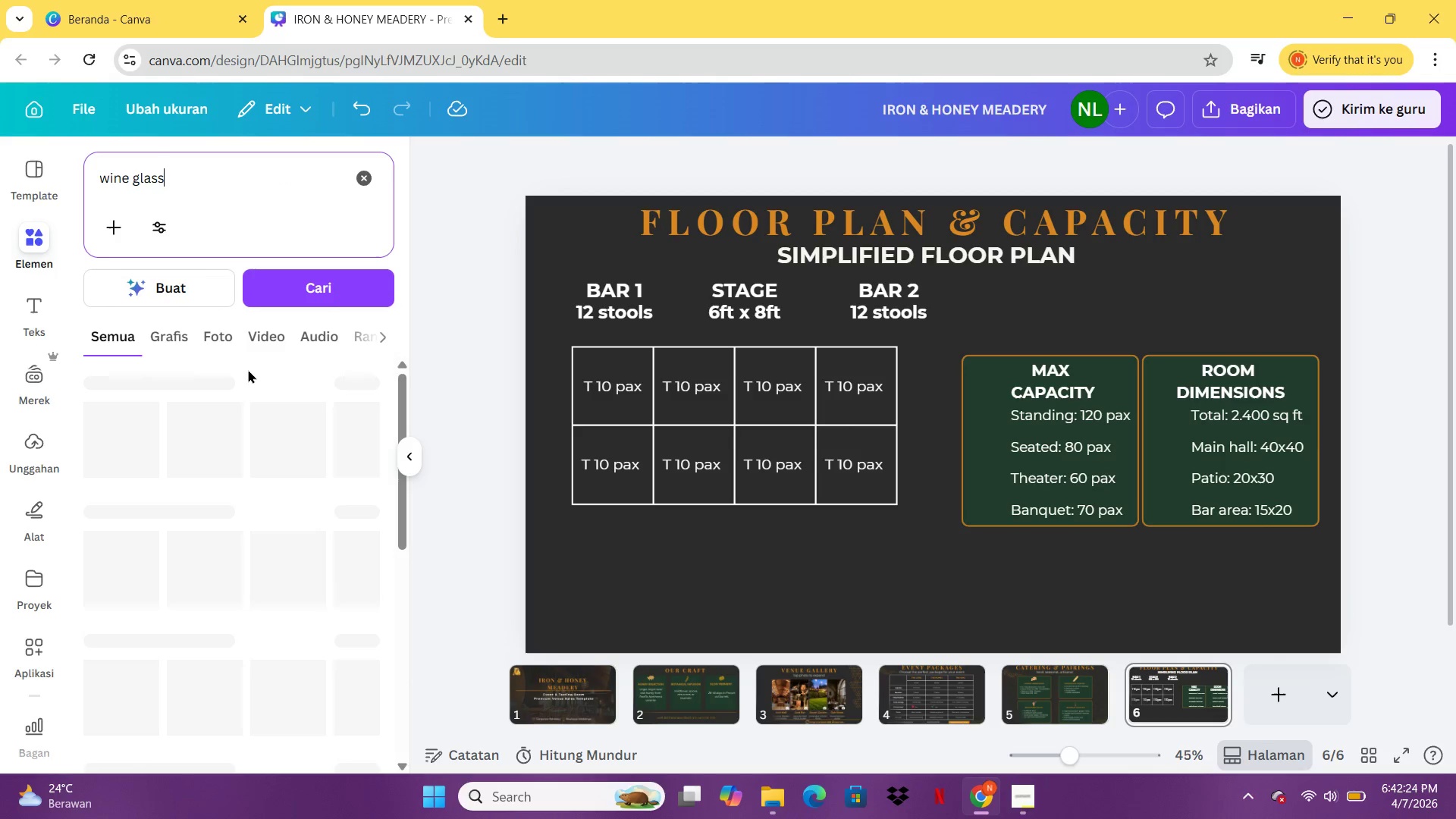 
wait(5.74)
 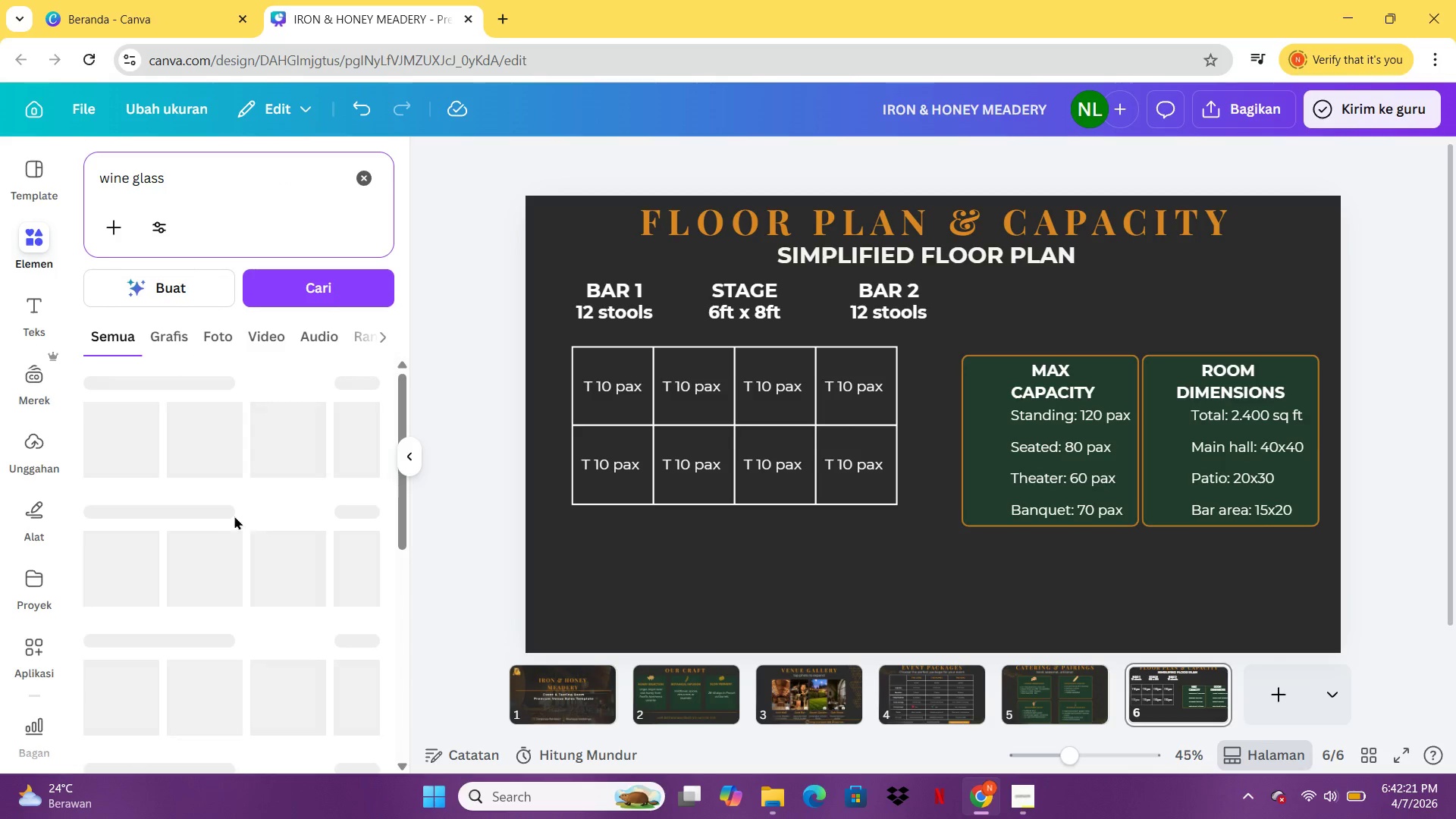 
mouse_move([318, 502])
 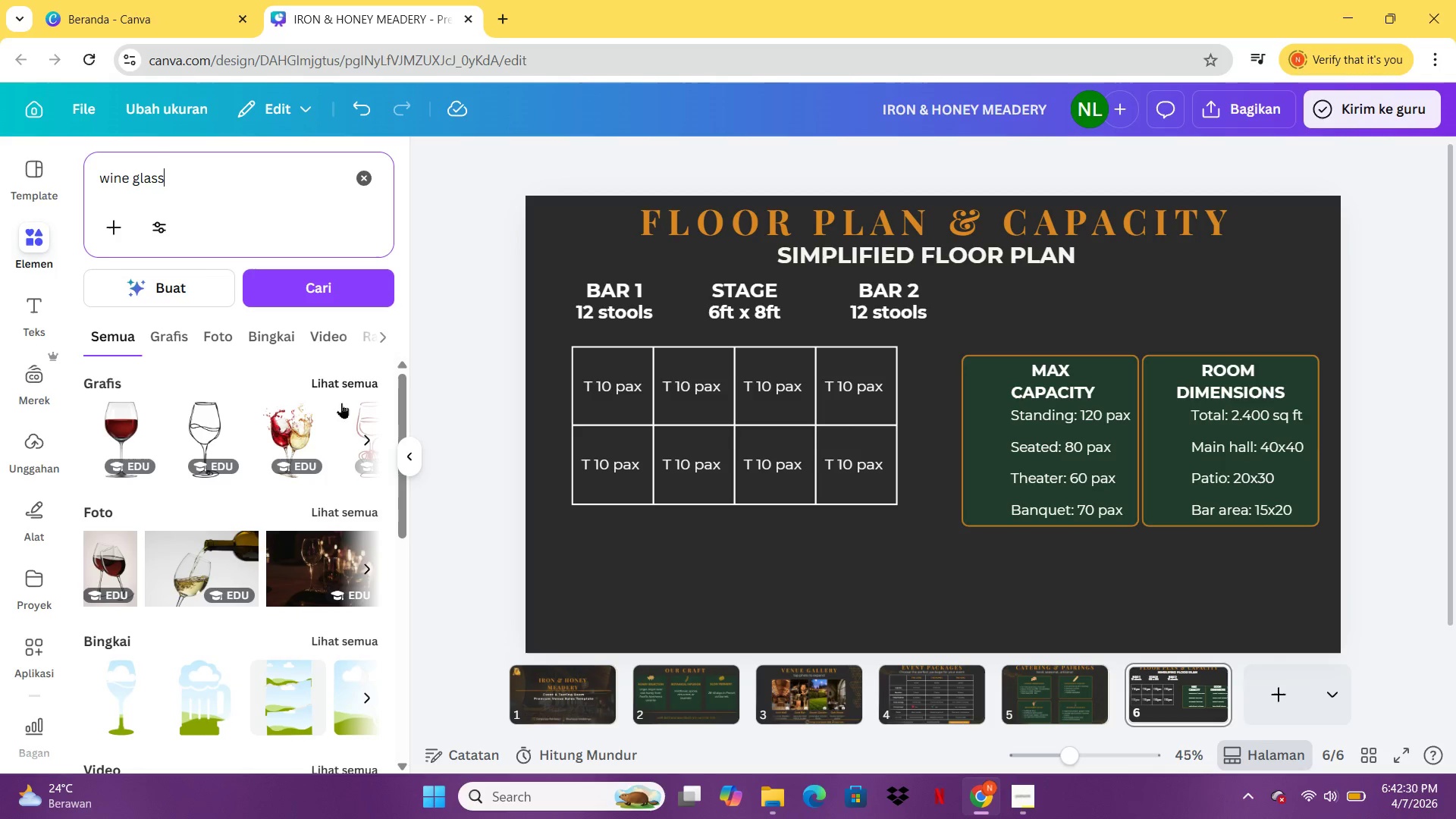 
left_click([359, 414])
 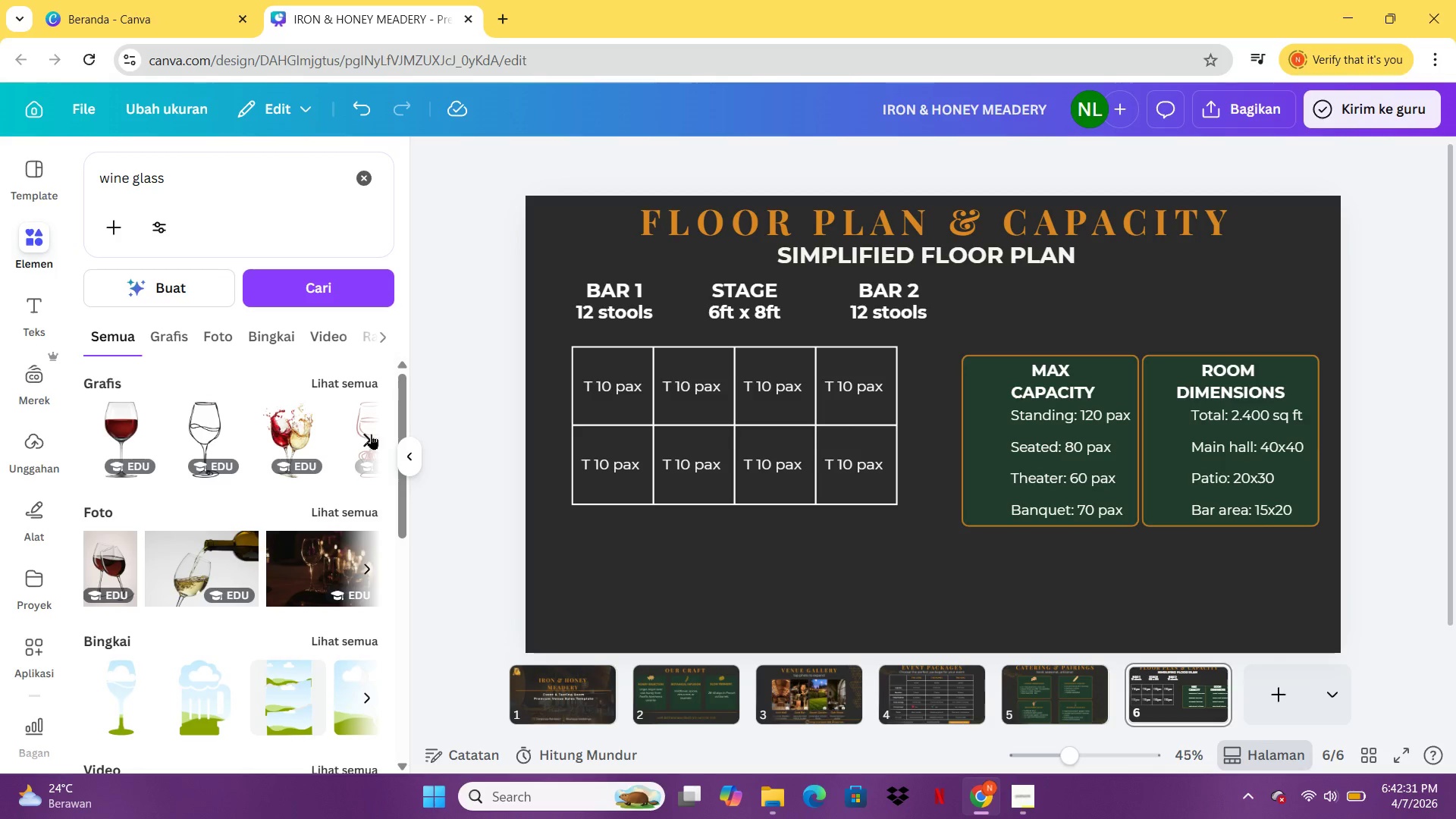 
left_click([369, 435])
 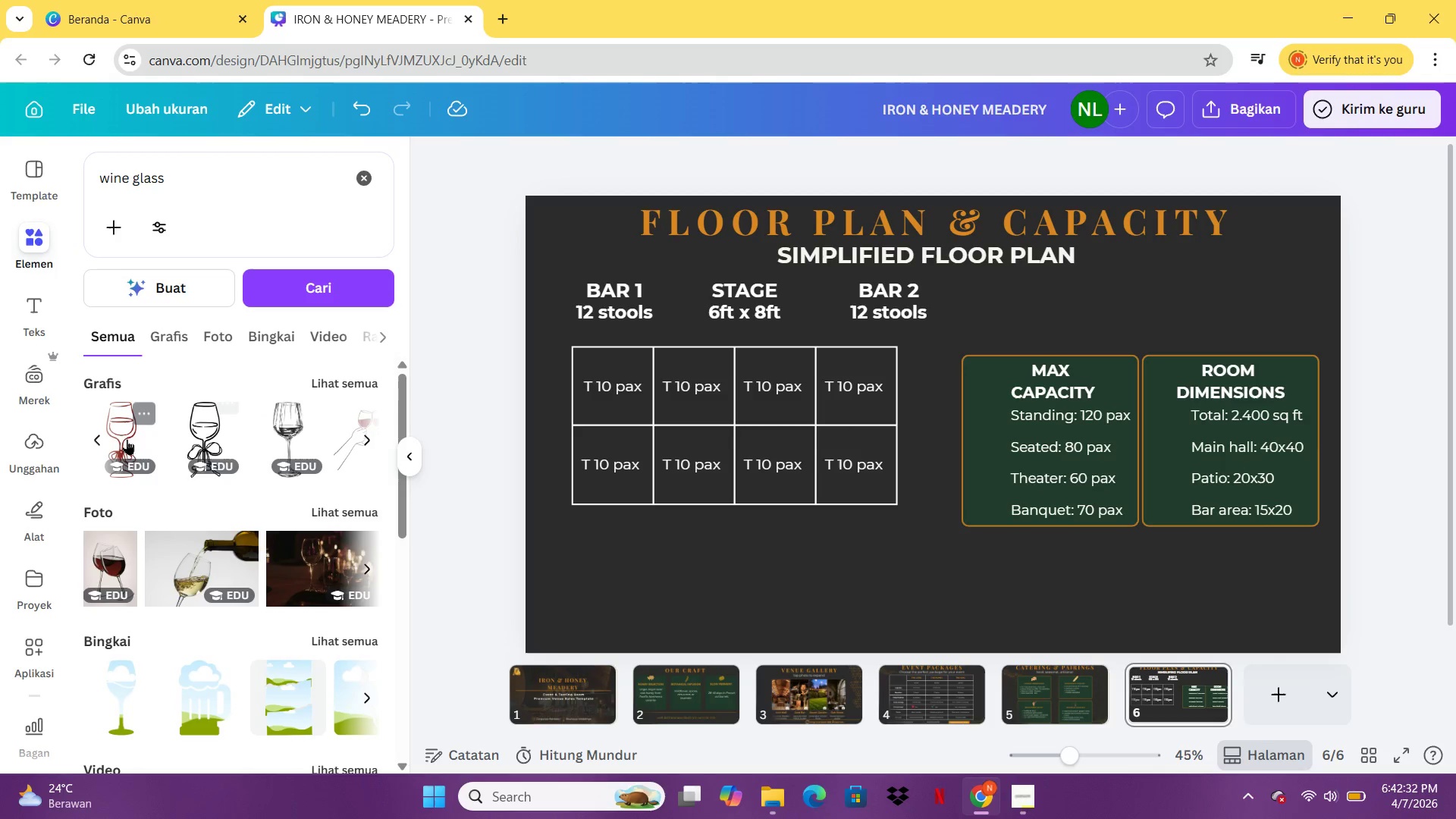 
left_click([127, 436])
 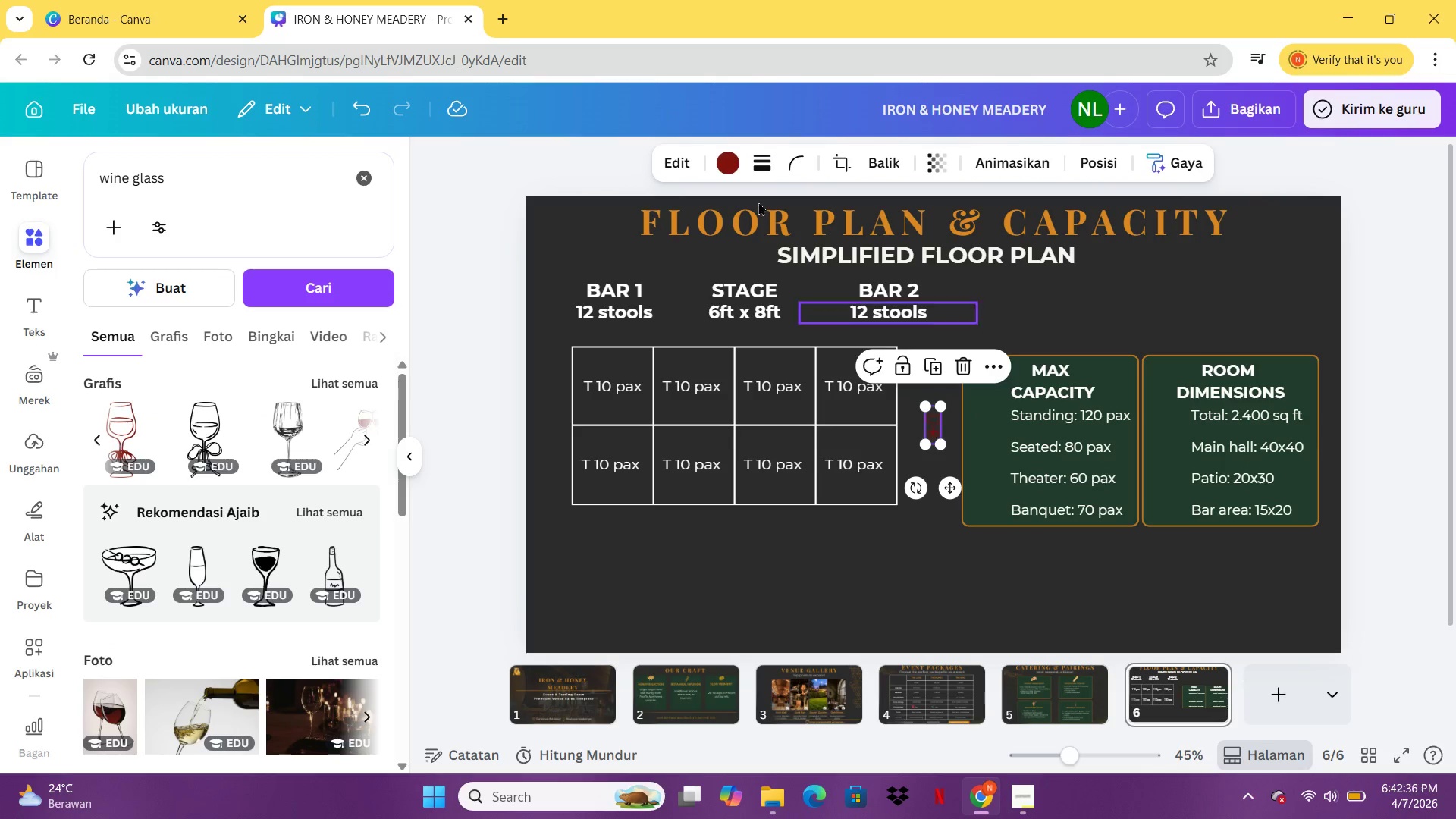 
left_click([726, 163])
 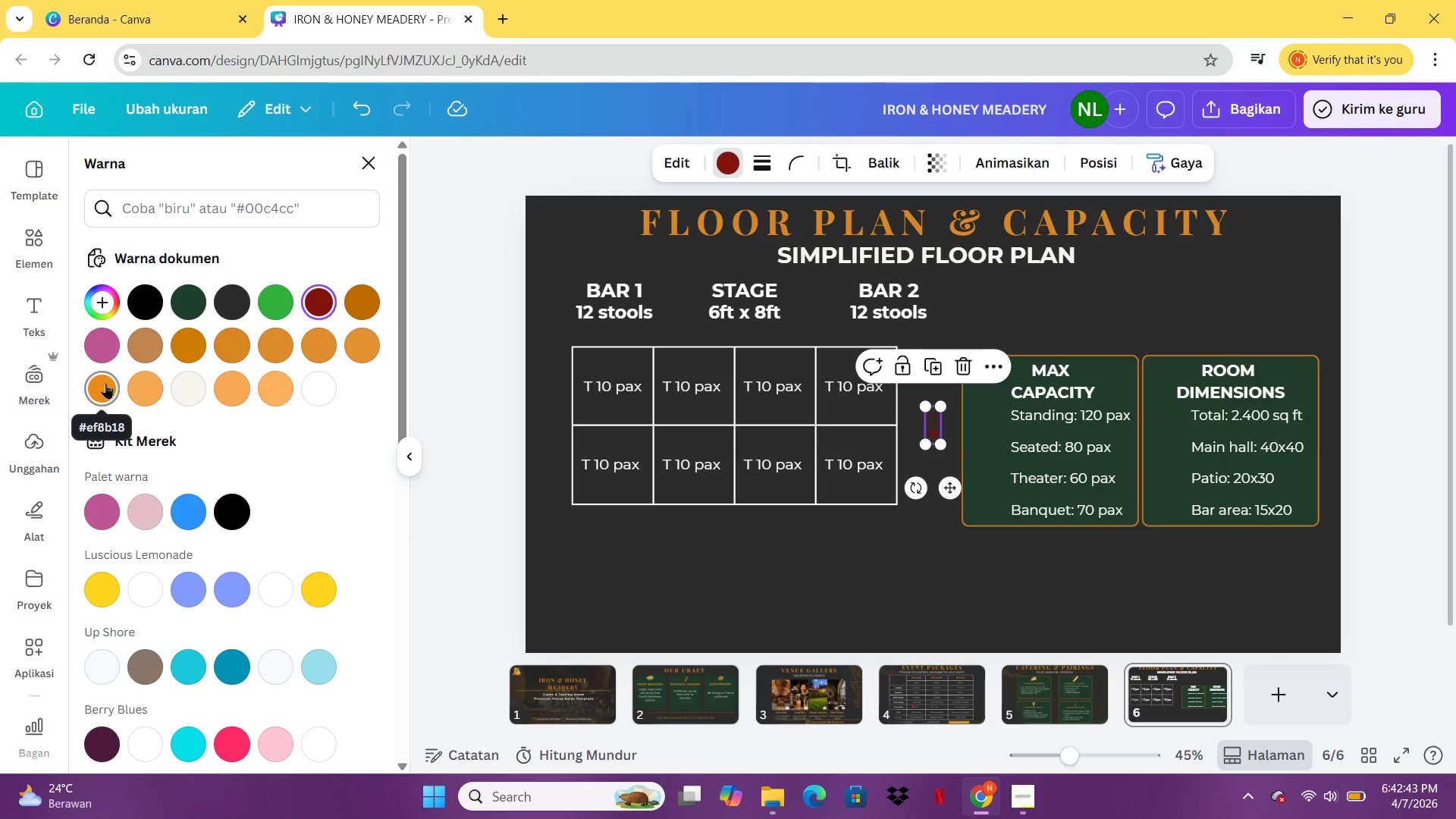 
wait(11.39)
 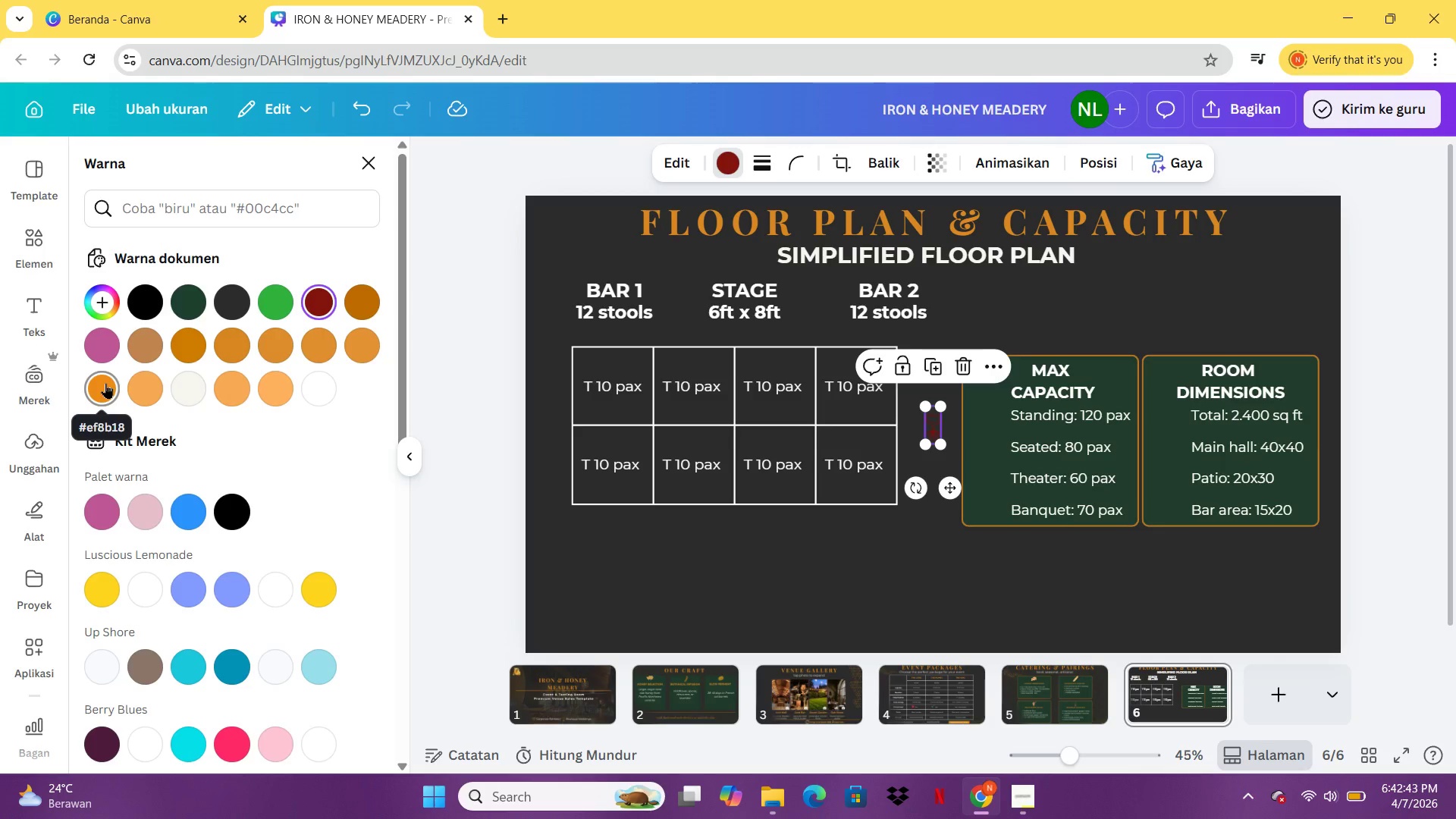 
left_click([234, 338])
 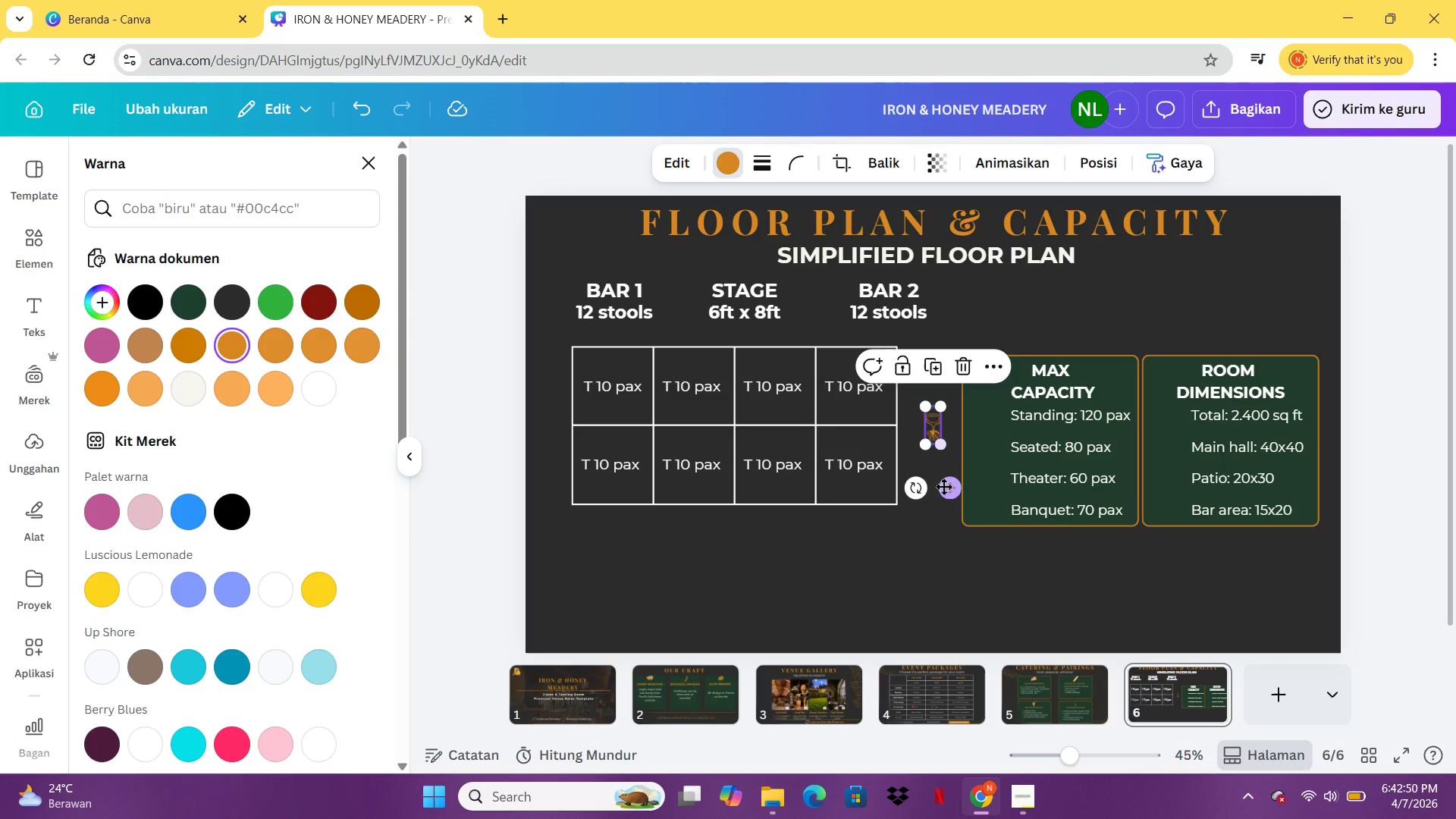 
left_click_drag(start_coordinate=[943, 487], to_coordinate=[626, 329])
 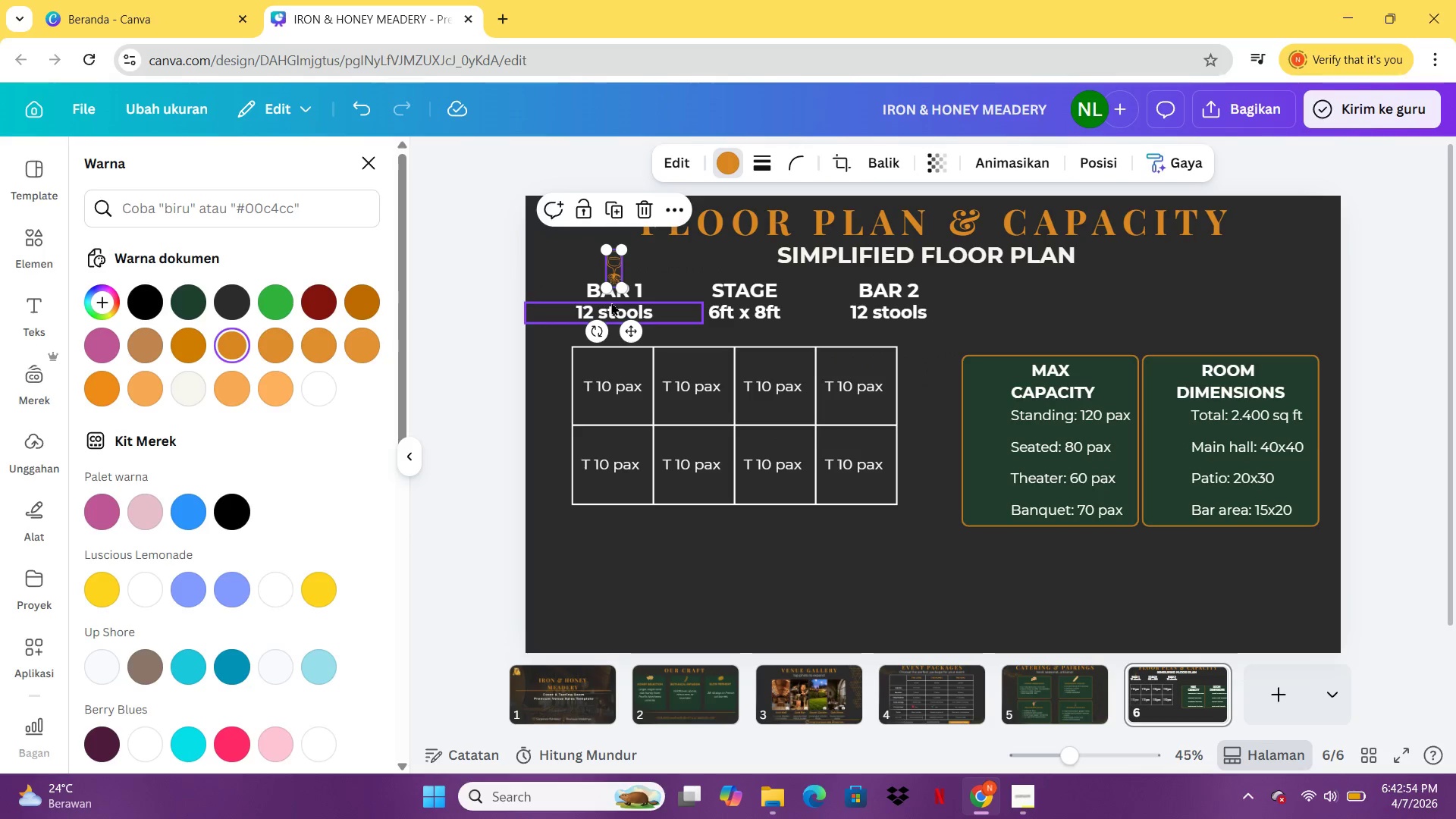 
left_click_drag(start_coordinate=[612, 306], to_coordinate=[612, 319])
 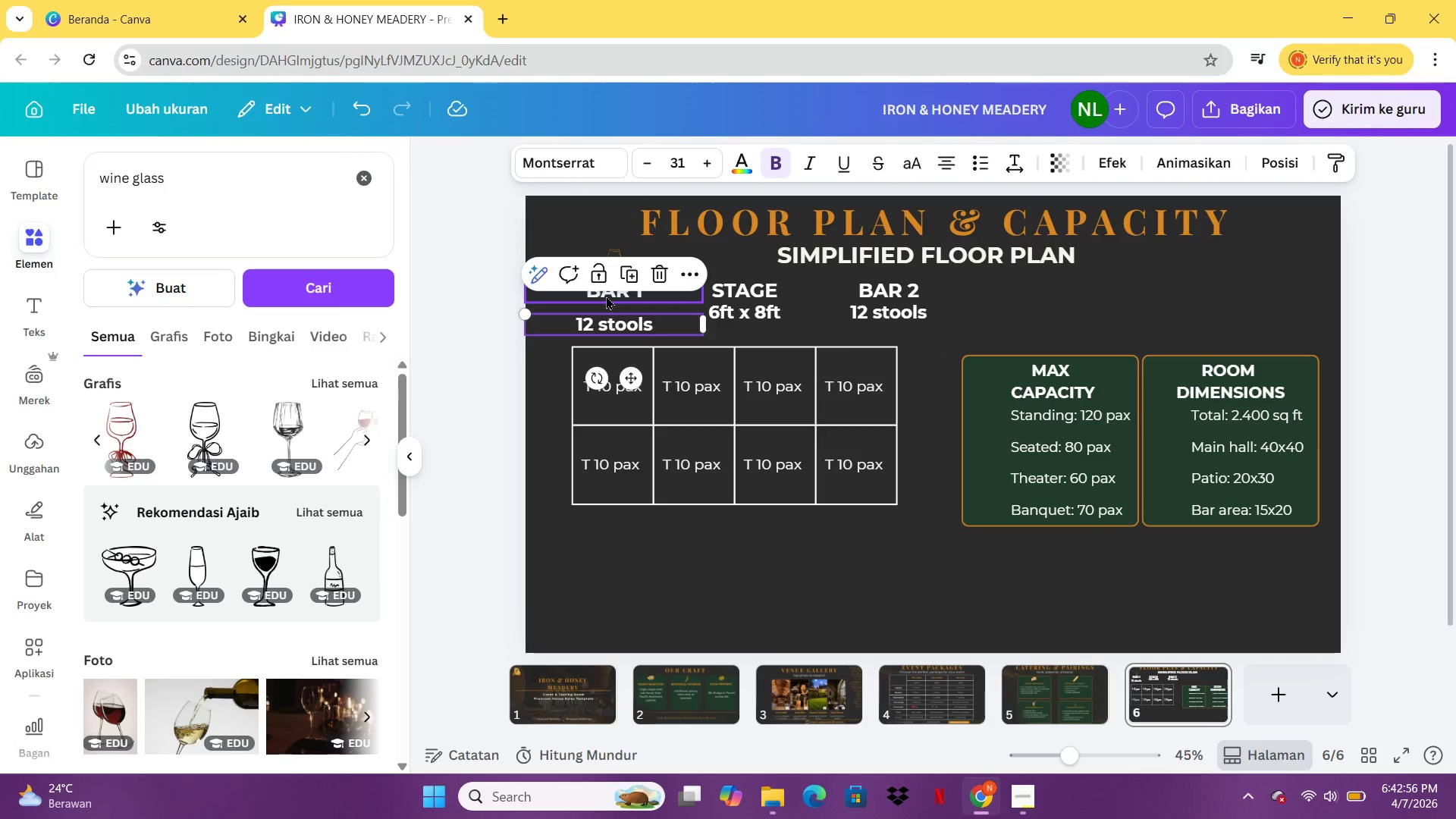 
left_click_drag(start_coordinate=[606, 296], to_coordinate=[605, 310])
 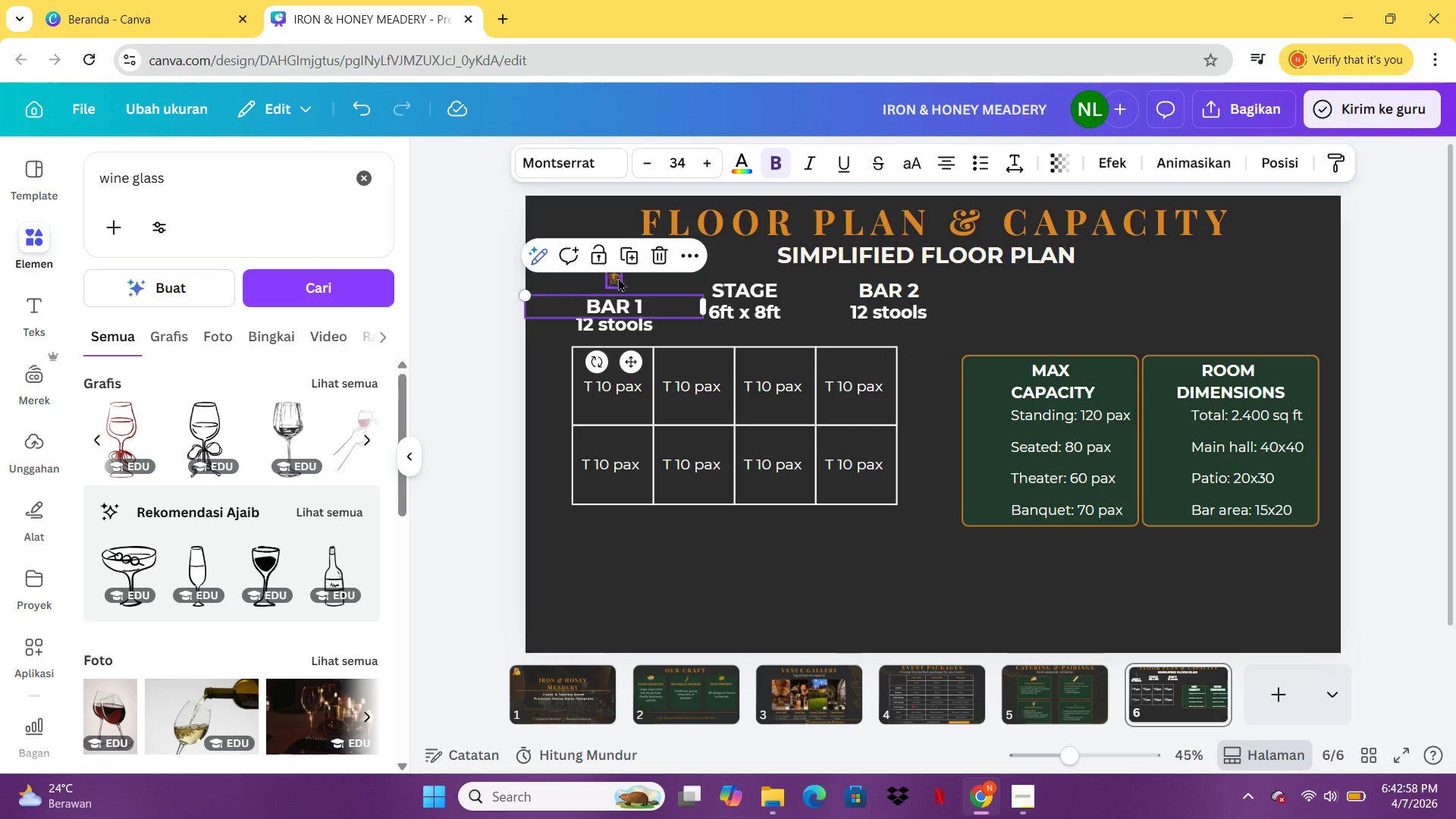 
left_click_drag(start_coordinate=[618, 278], to_coordinate=[617, 292])
 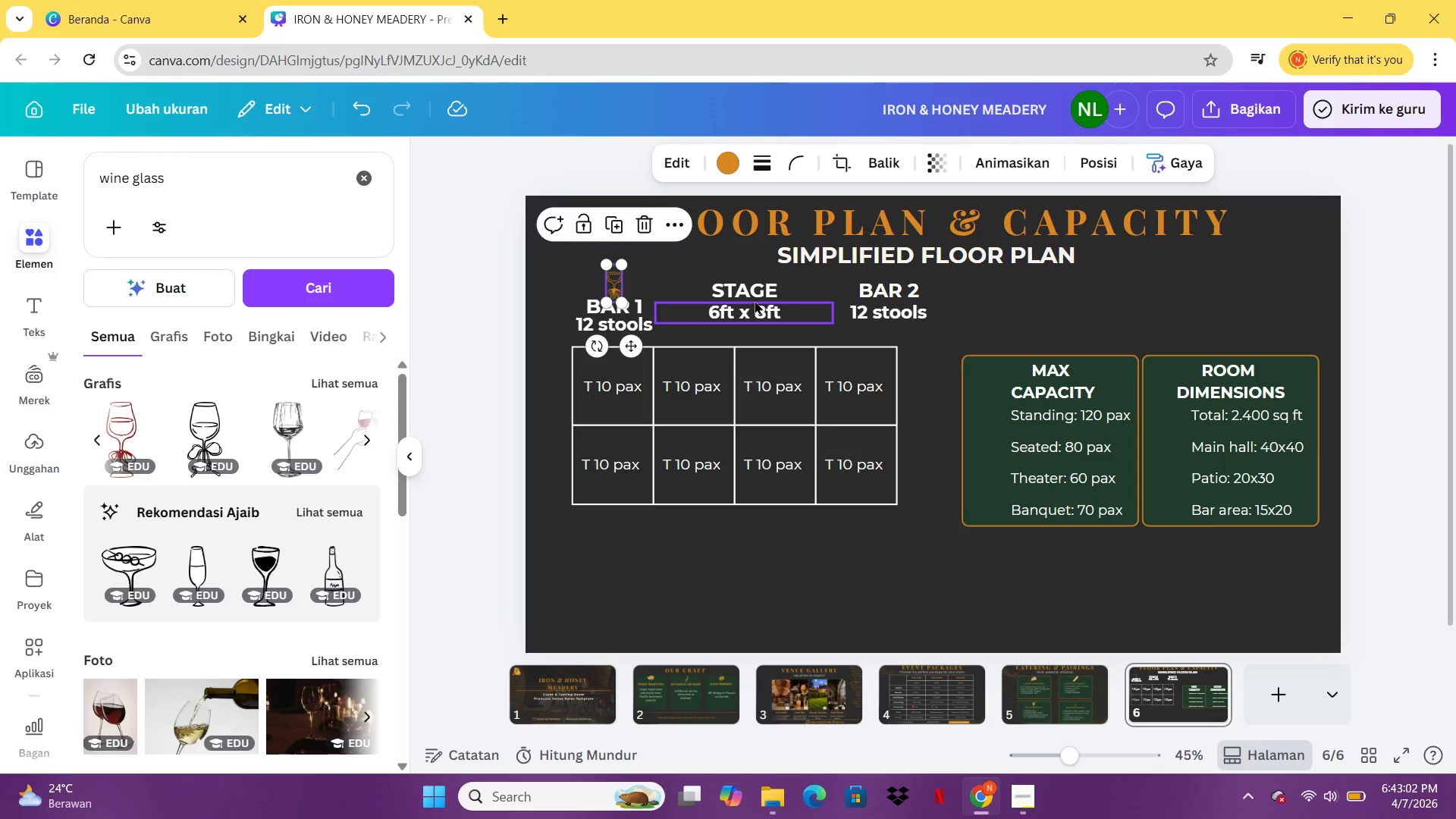 
left_click_drag(start_coordinate=[754, 301], to_coordinate=[755, 314])
 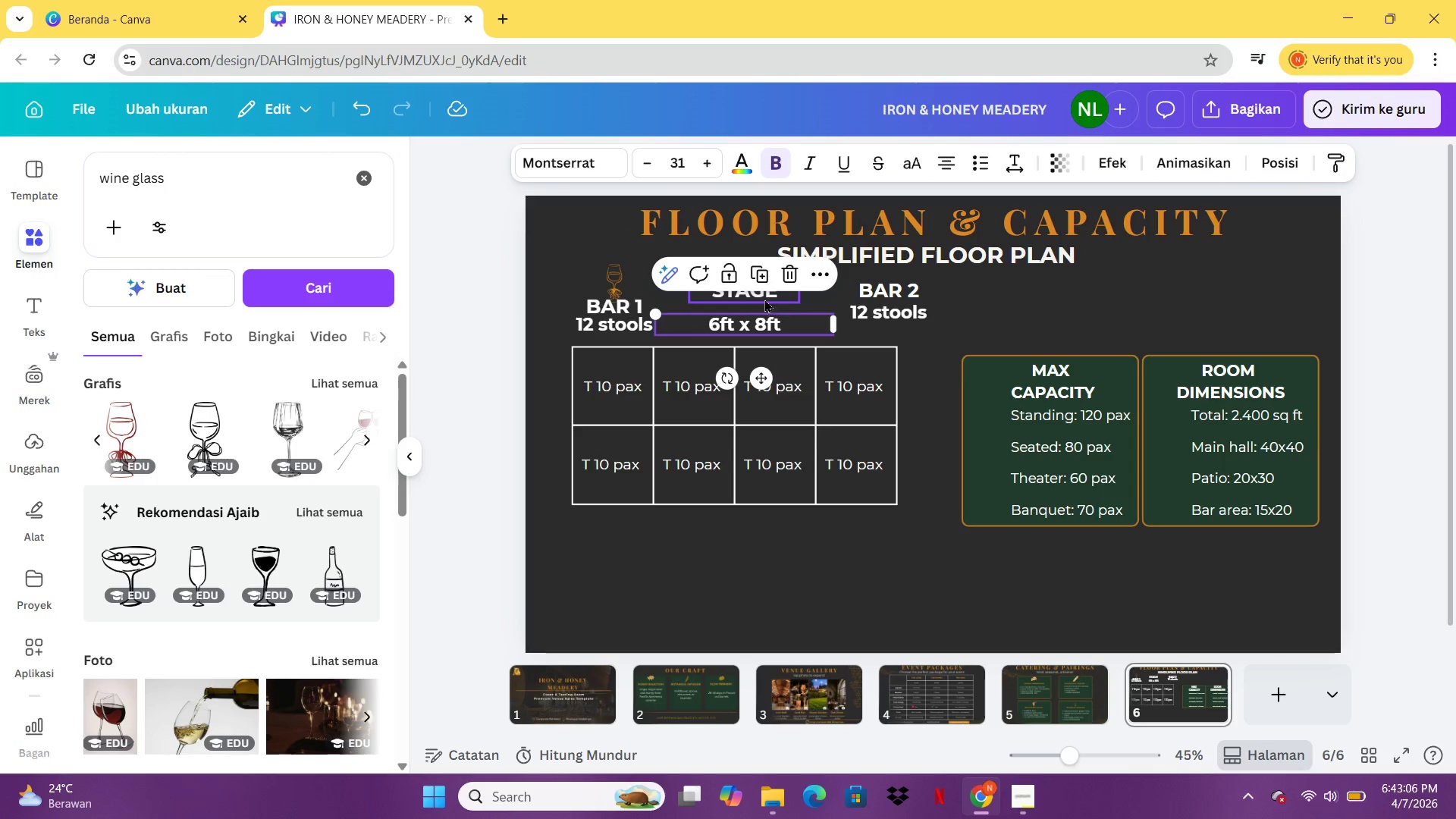 
left_click_drag(start_coordinate=[766, 296], to_coordinate=[765, 312])
 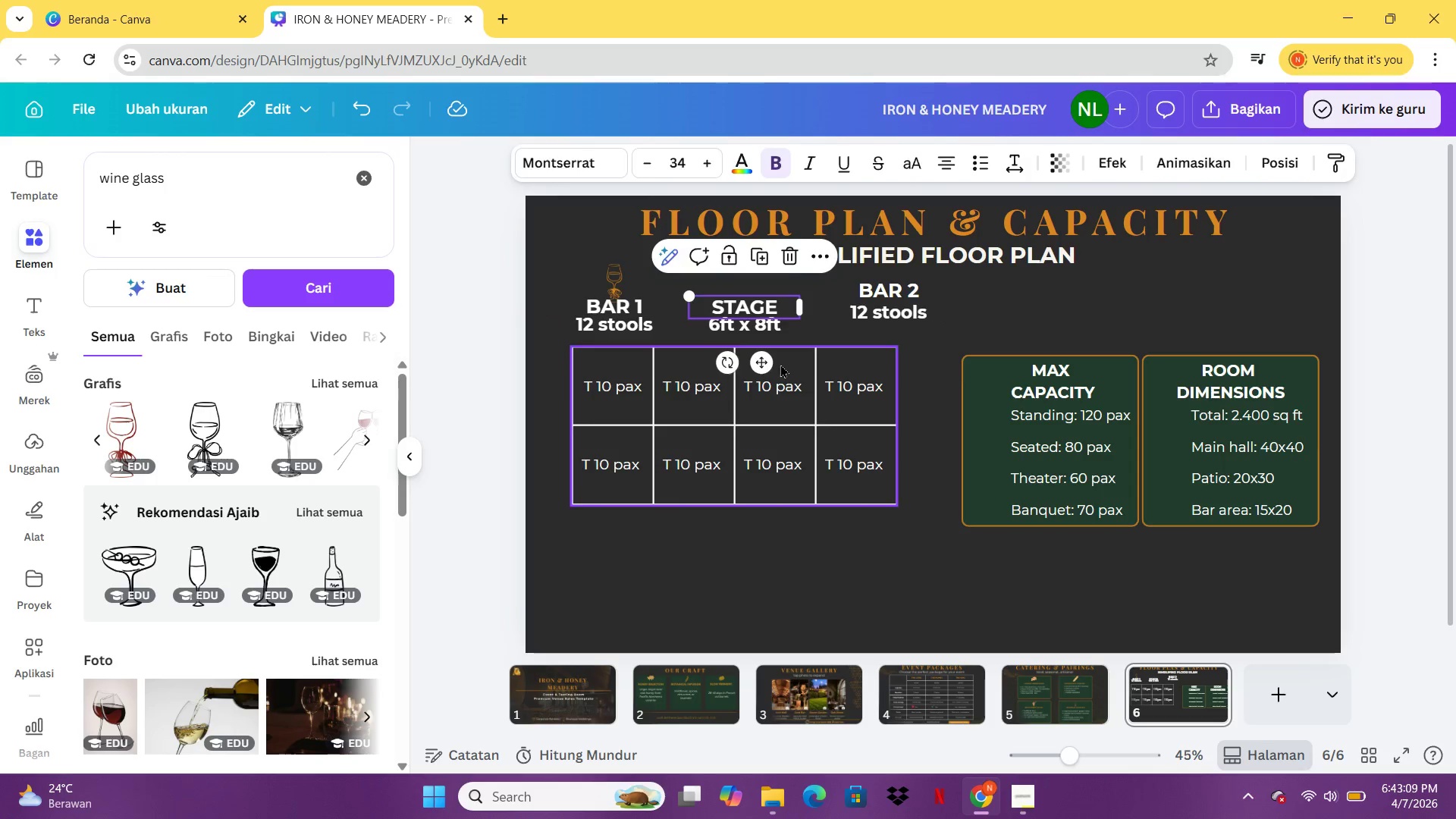 
left_click([780, 364])
 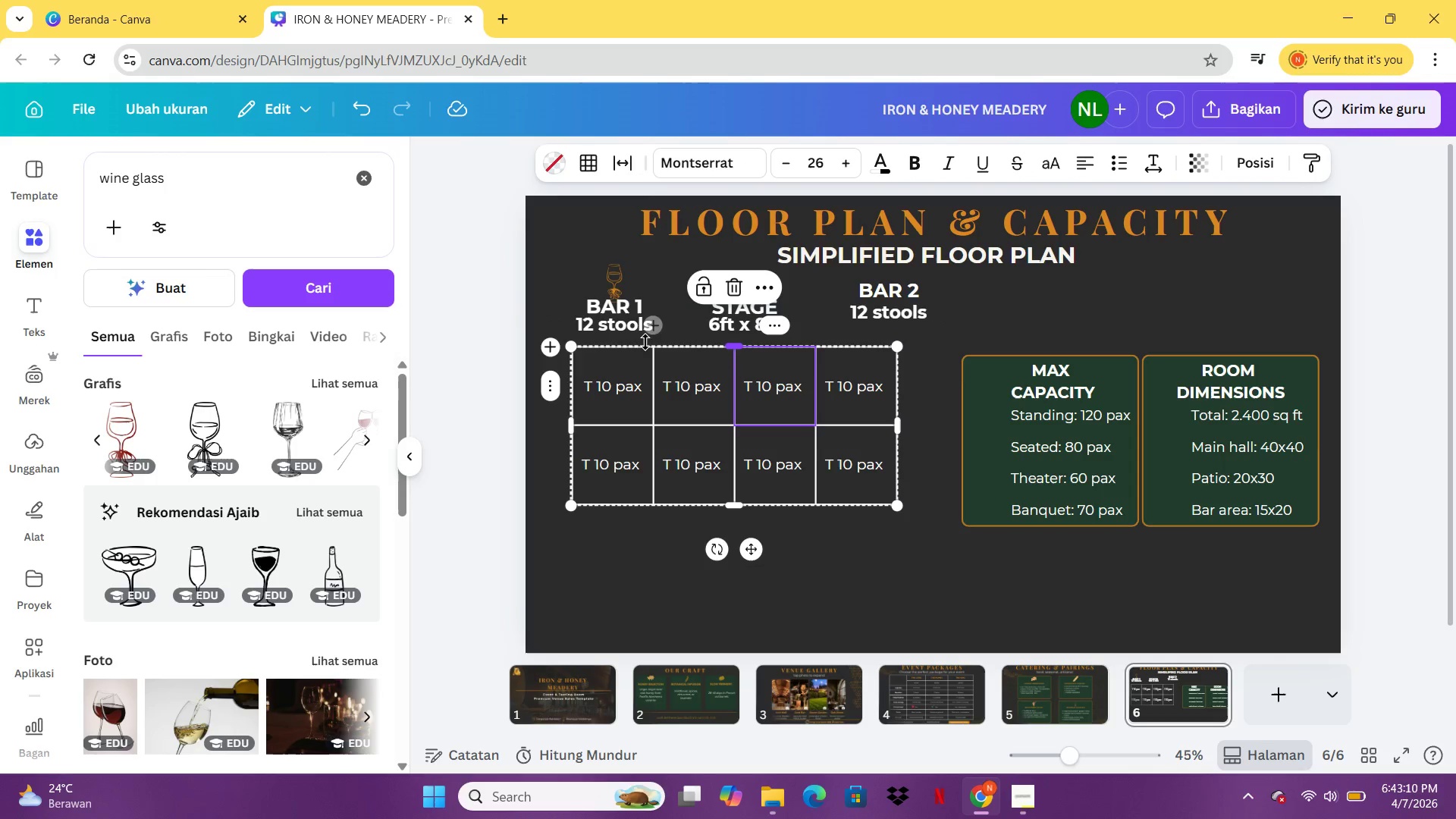 
left_click([640, 342])
 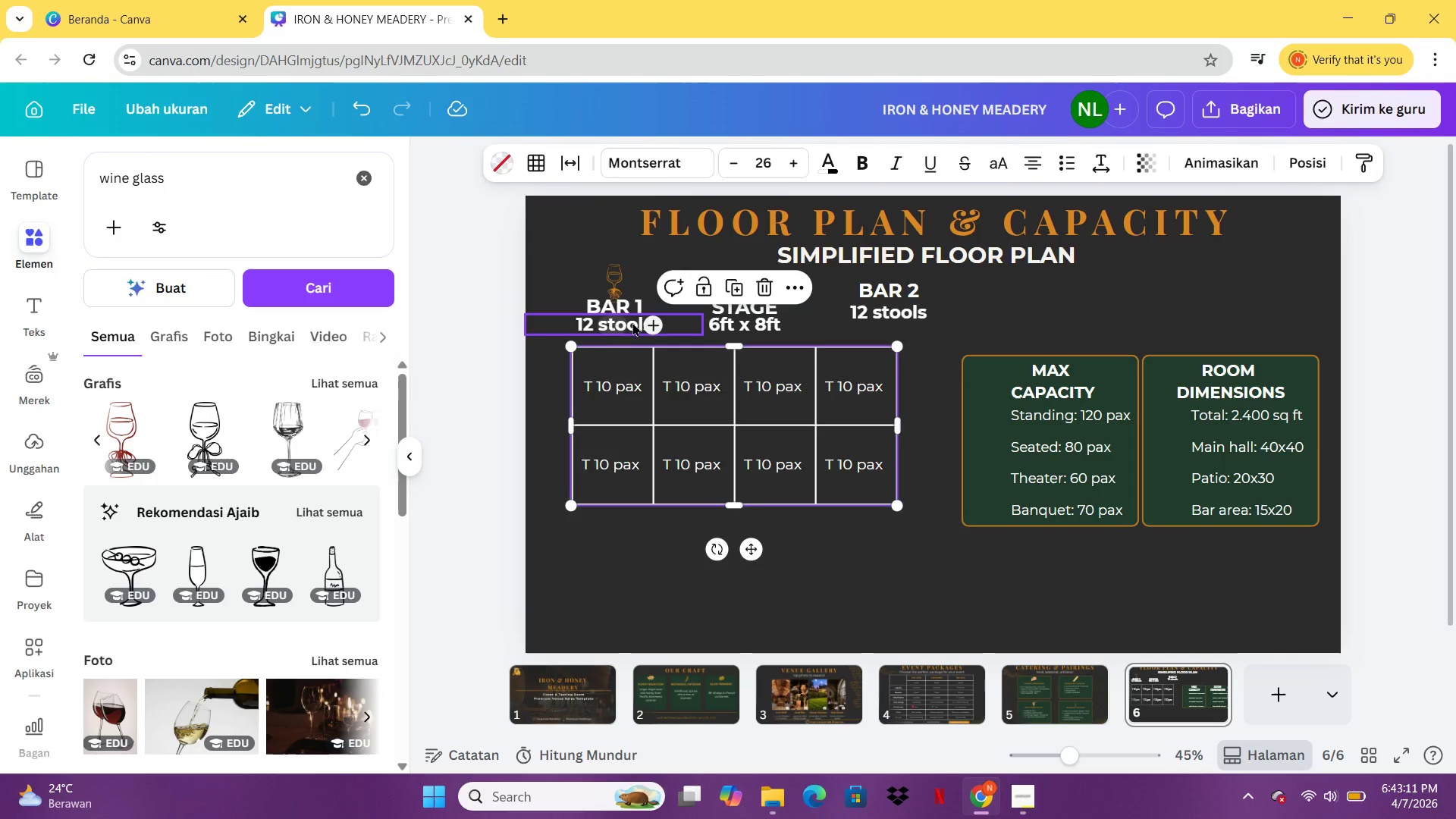 
left_click([634, 322])
 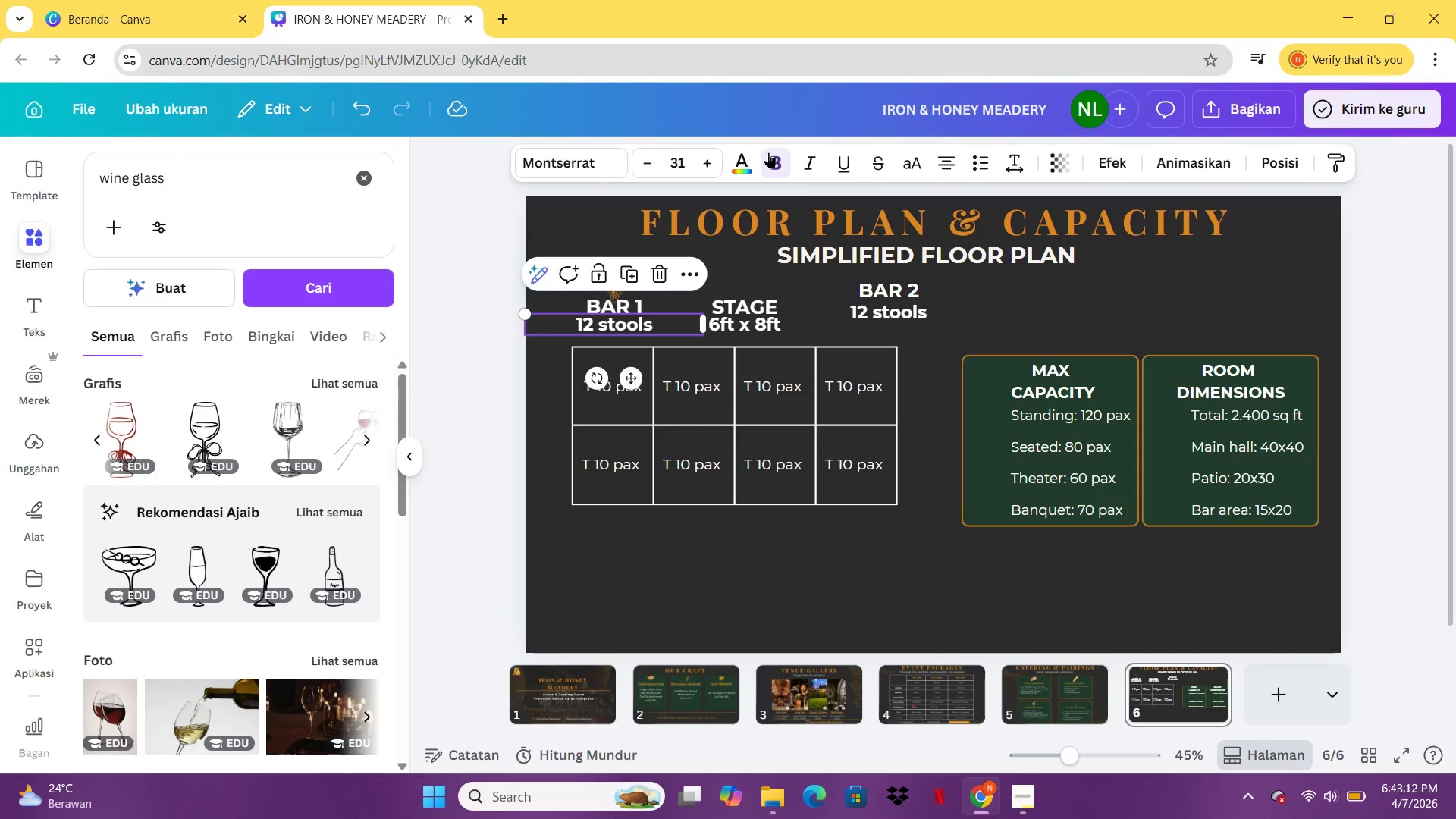 
left_click([770, 156])
 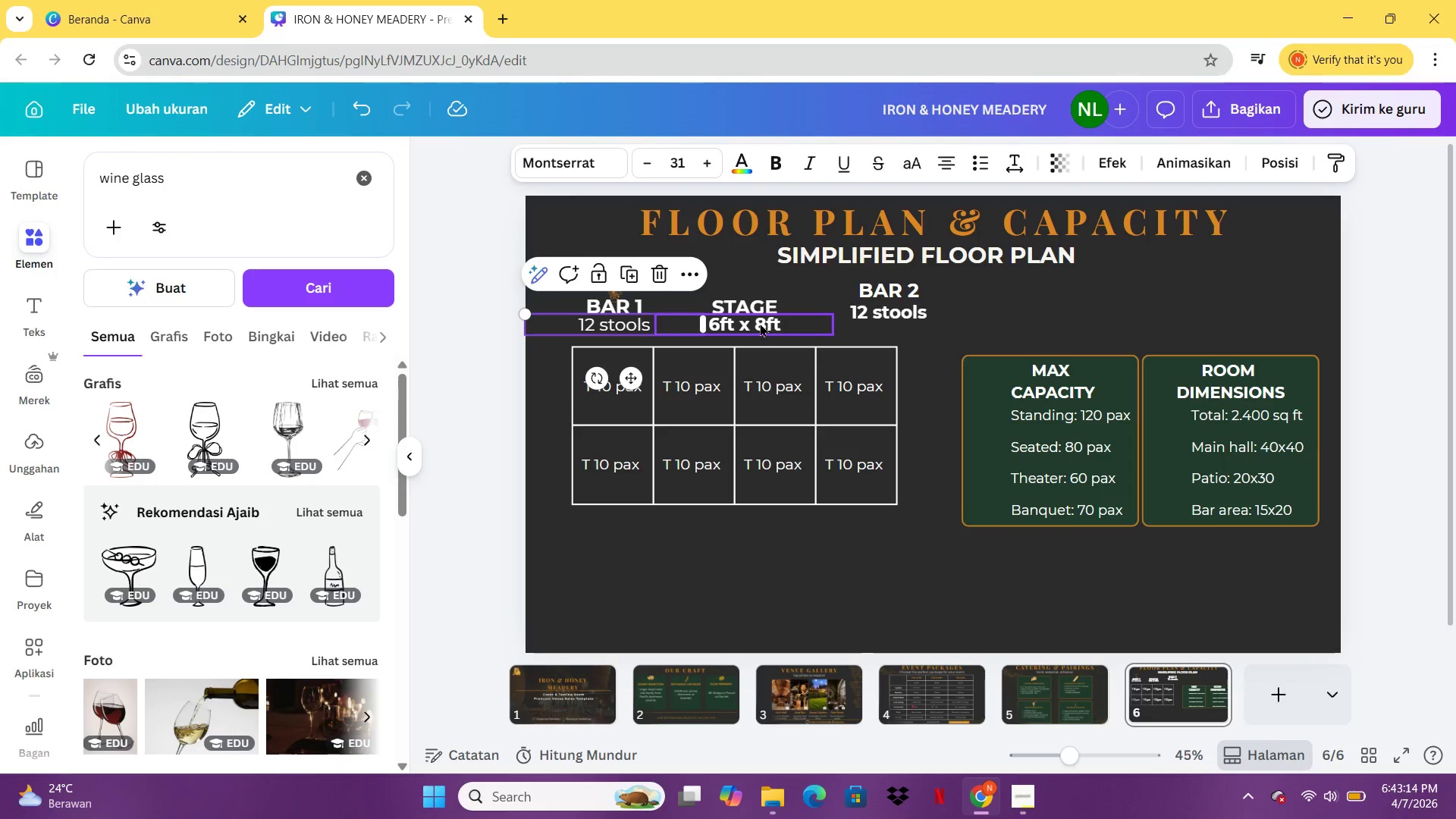 
left_click([760, 325])
 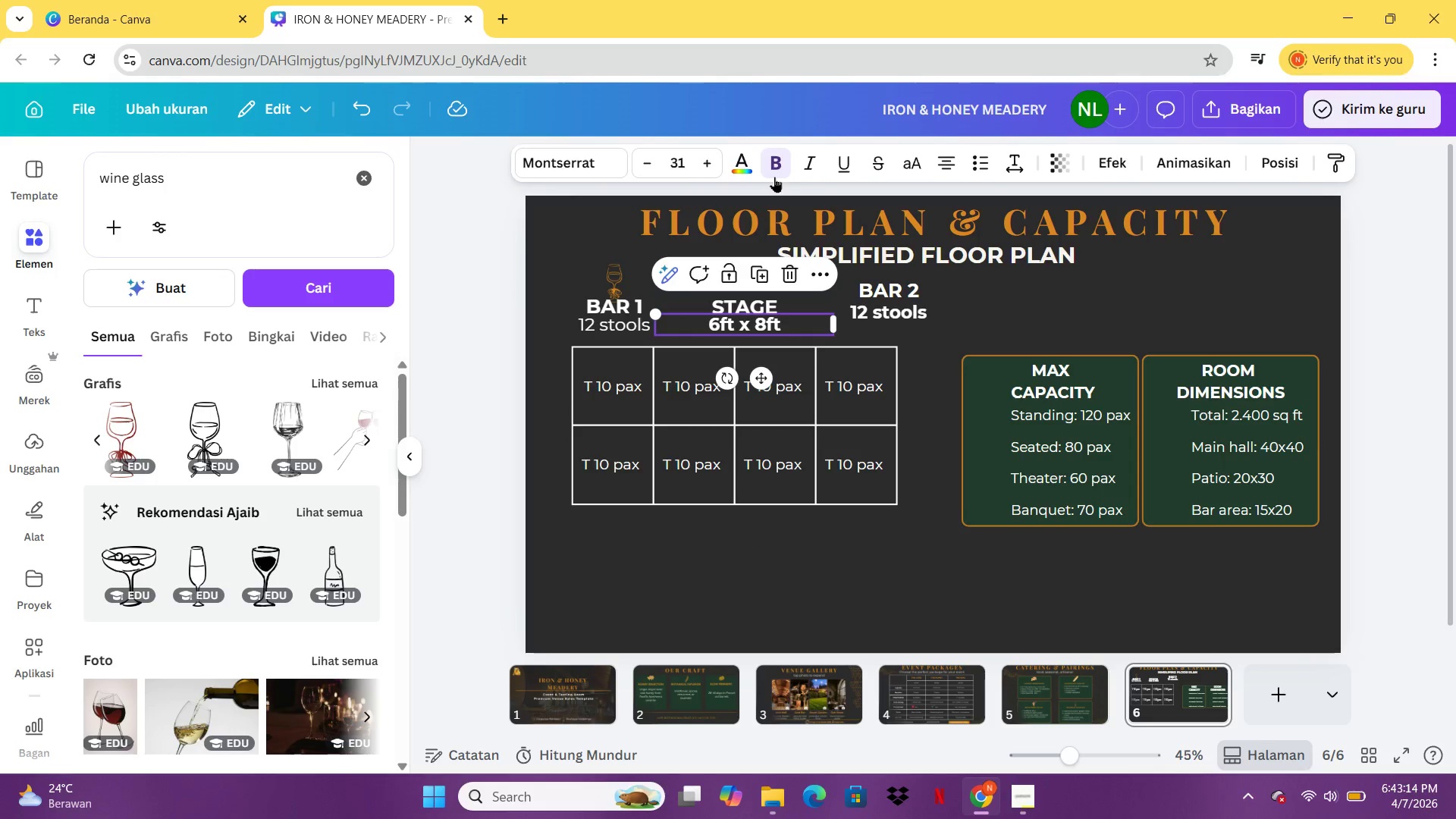 
left_click([774, 177])
 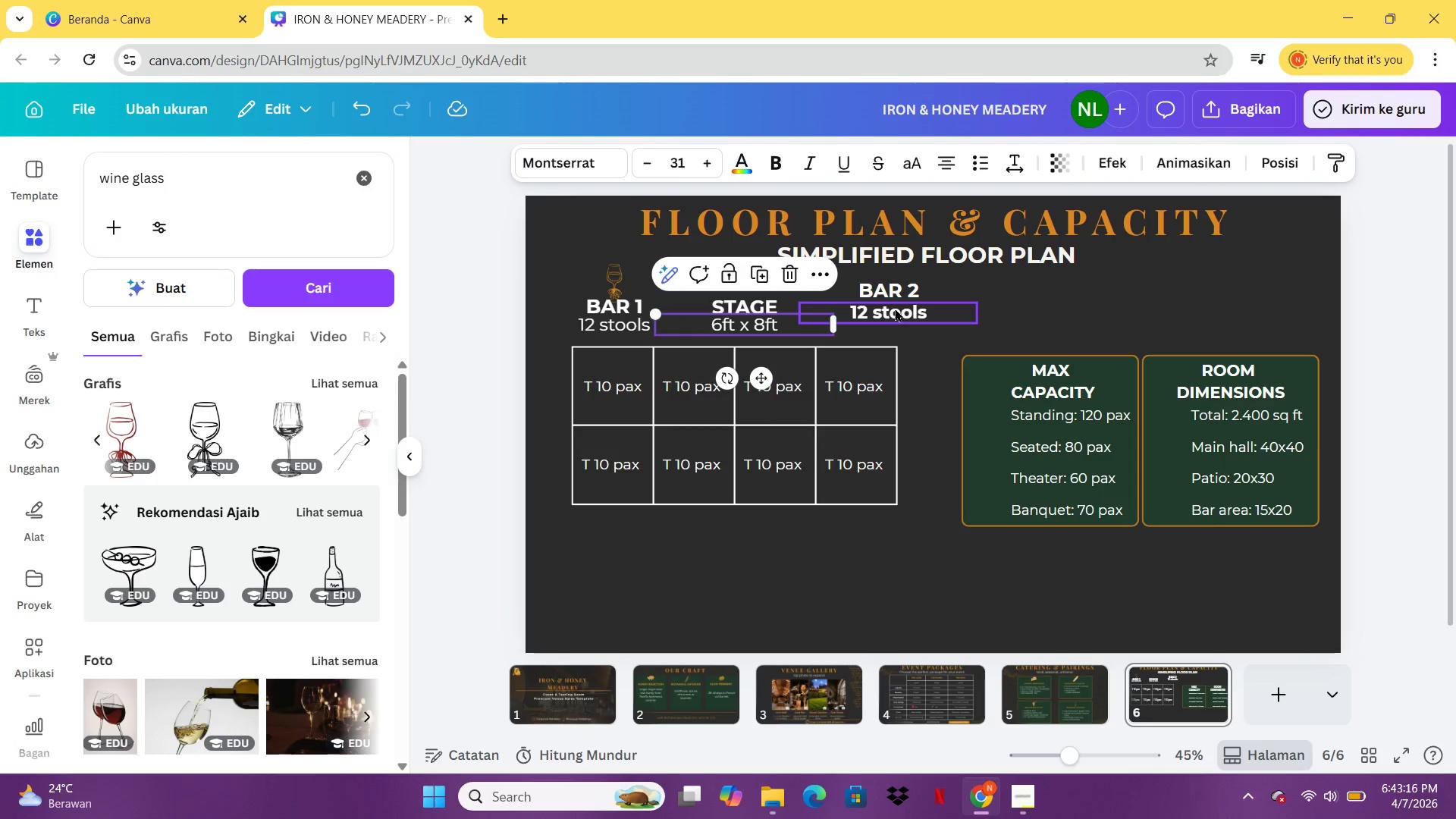 
left_click_drag(start_coordinate=[895, 308], to_coordinate=[871, 320])
 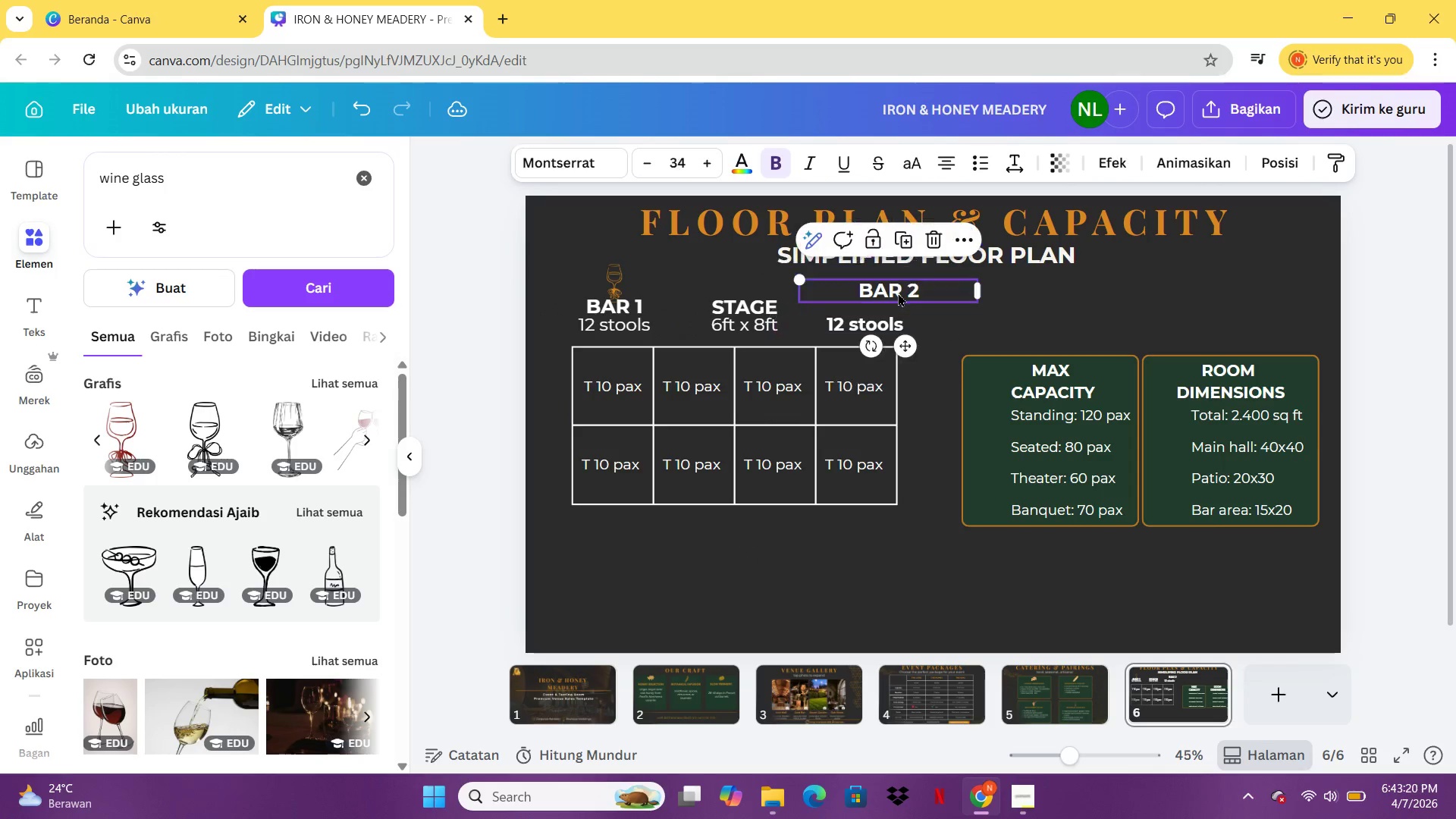 
left_click_drag(start_coordinate=[898, 293], to_coordinate=[871, 307])
 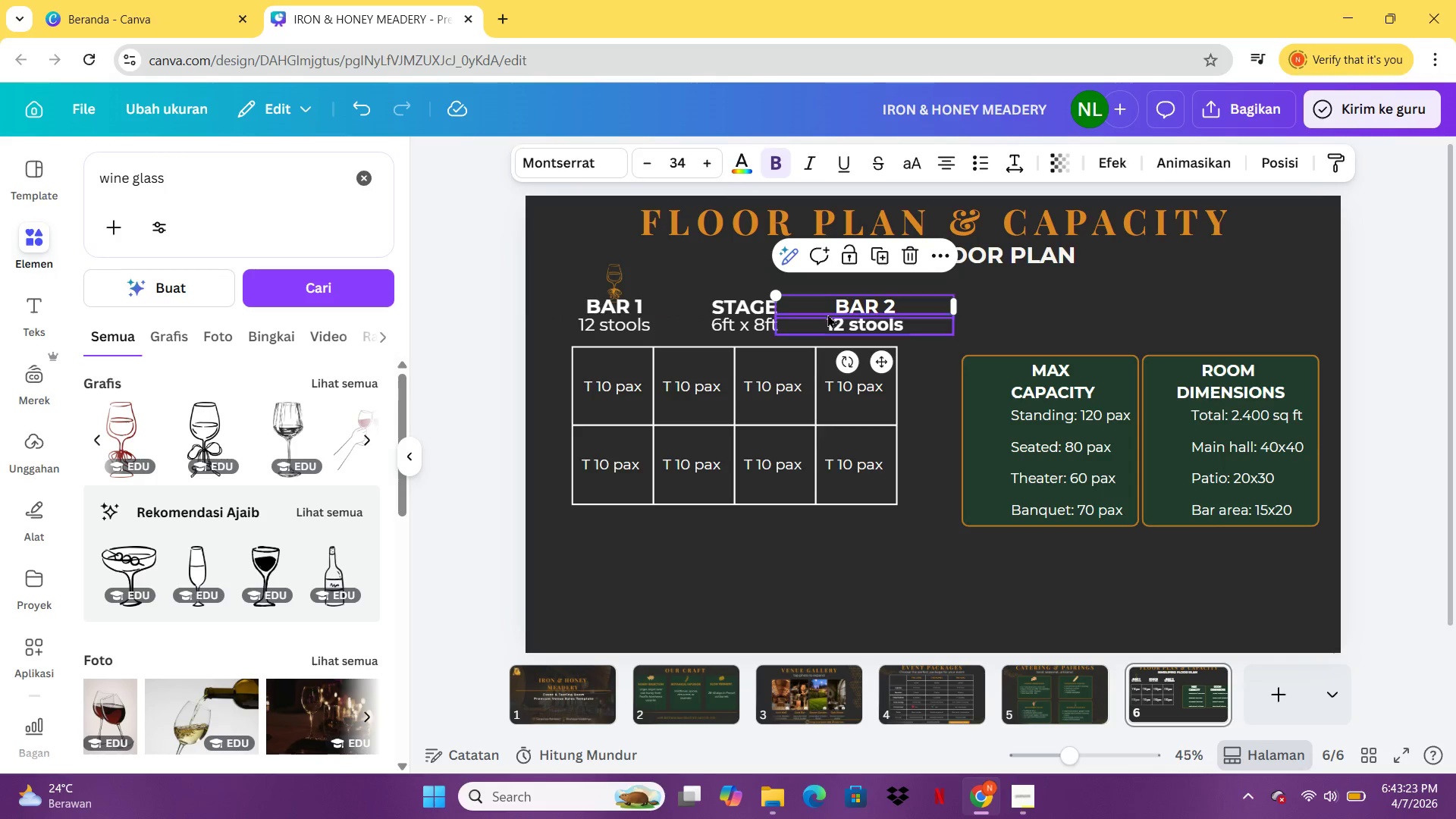 
left_click([835, 318])
 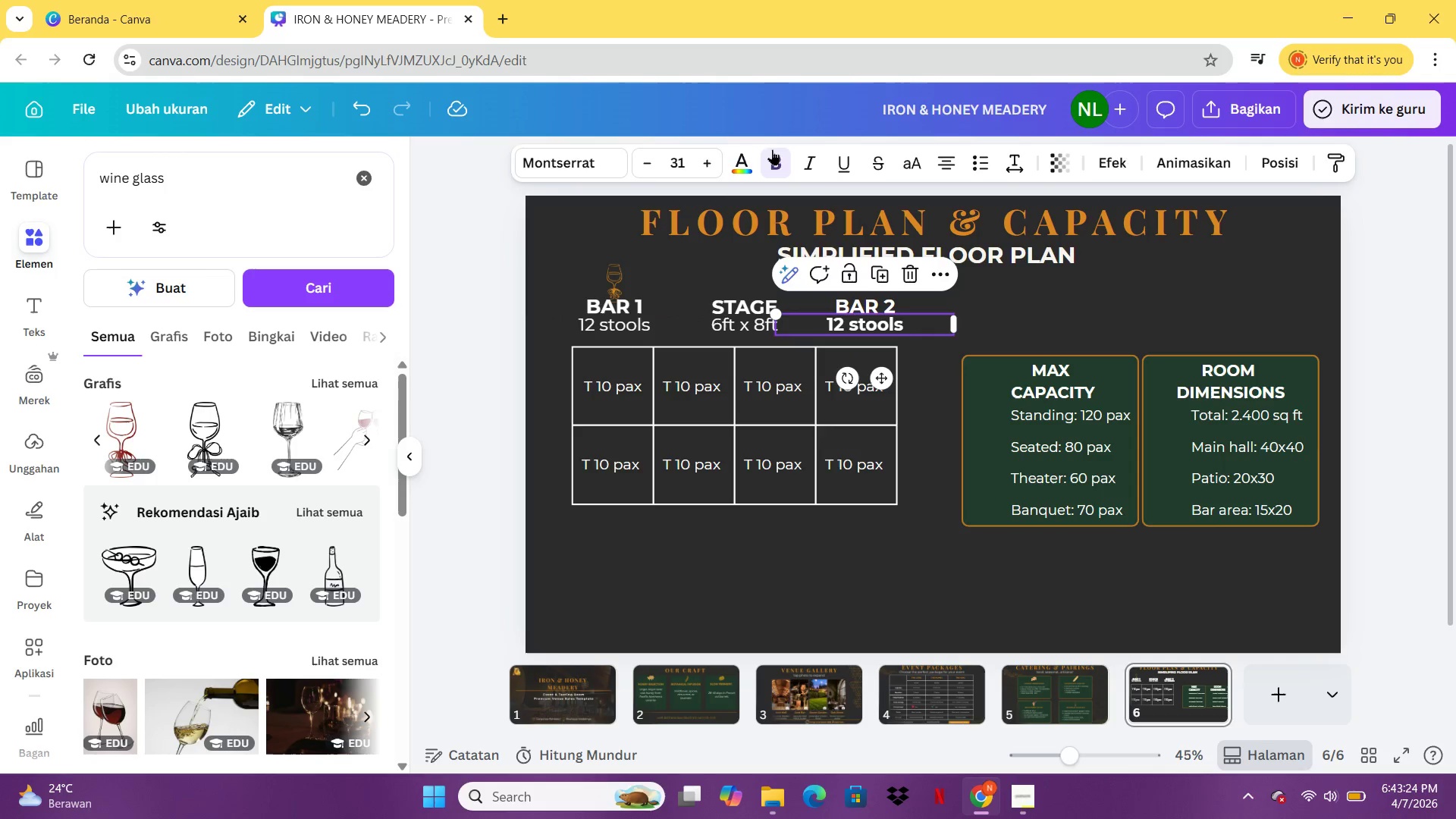 
left_click([774, 153])
 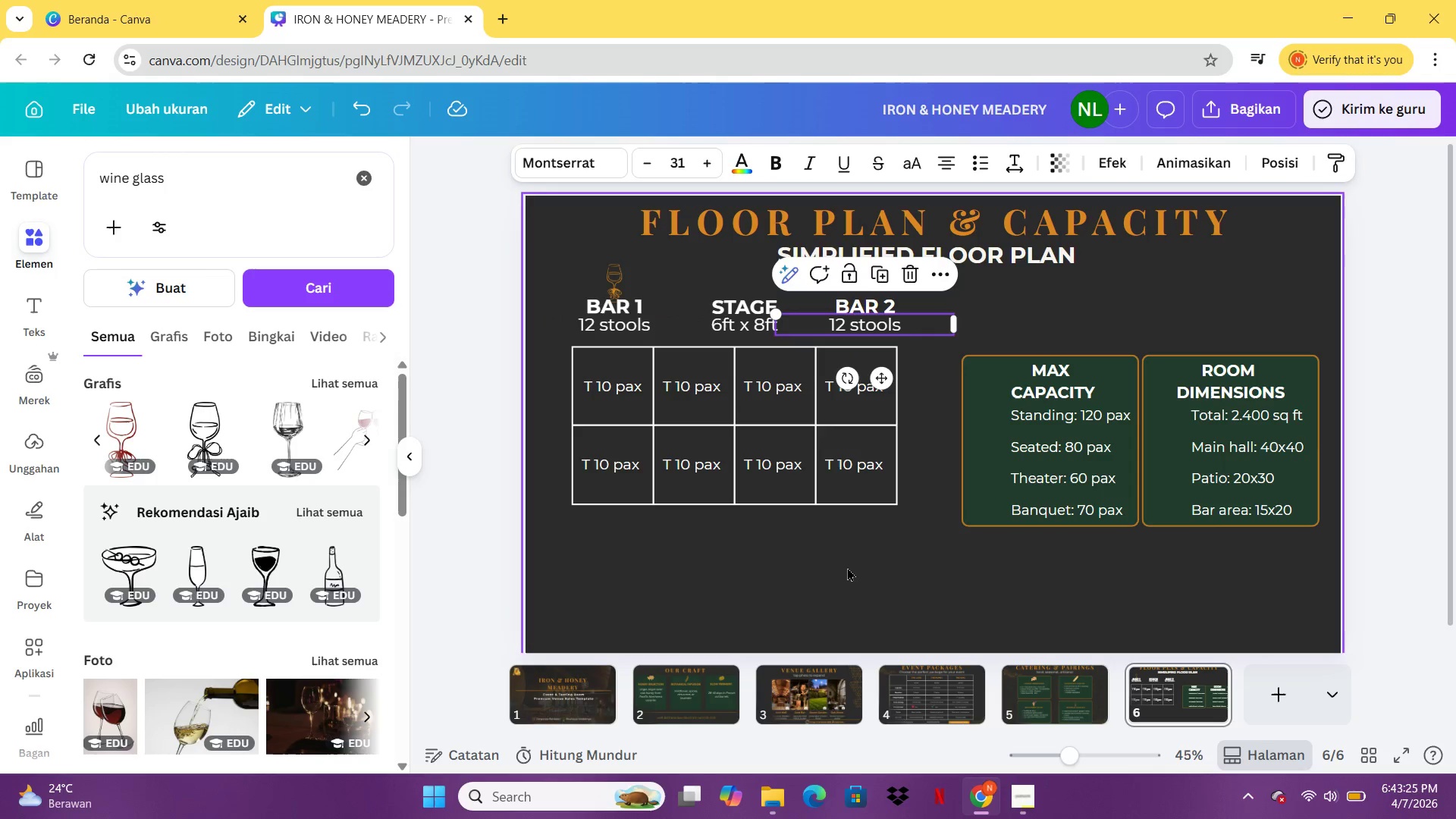 
left_click([847, 568])
 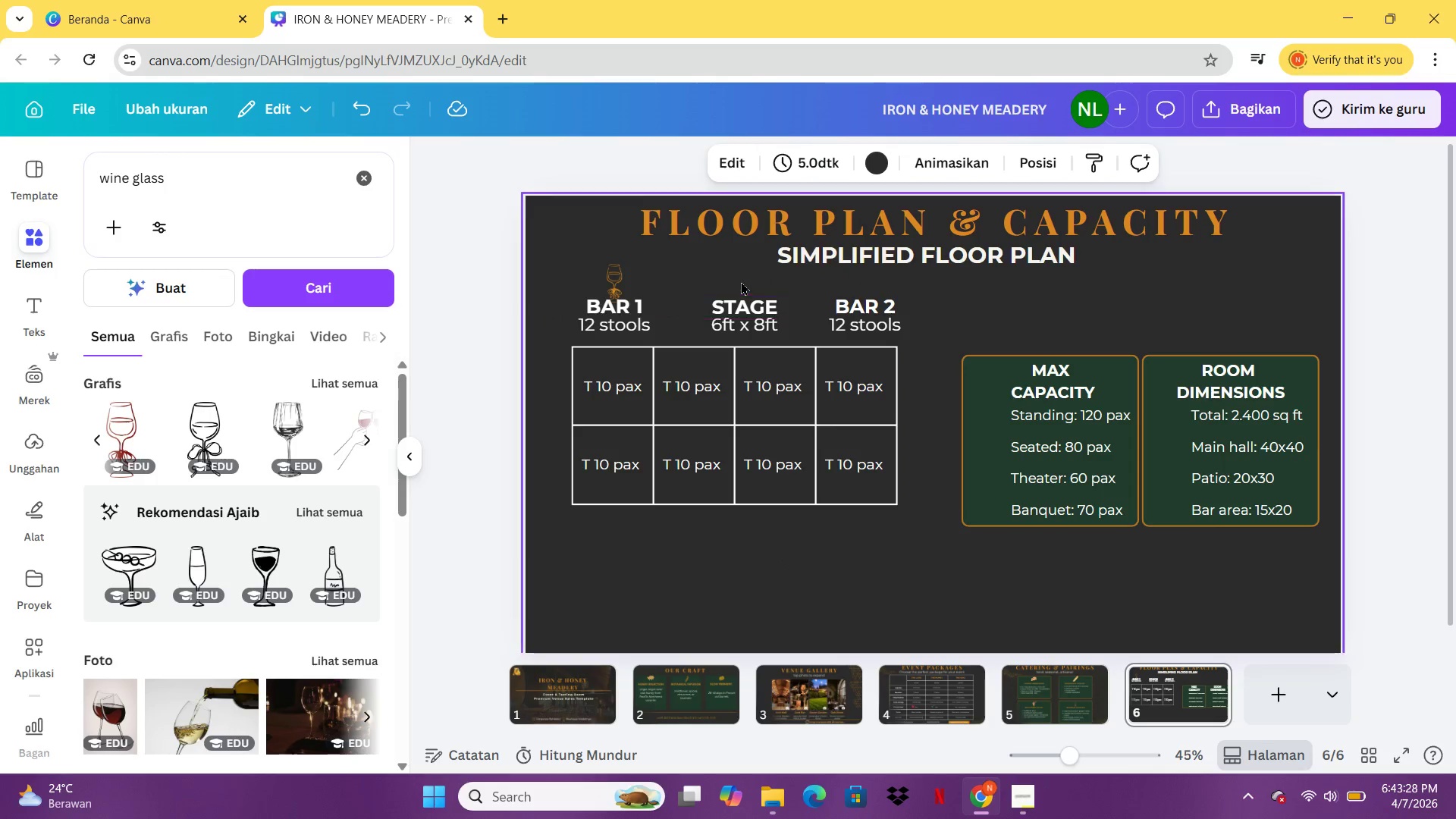 
left_click([735, 323])
 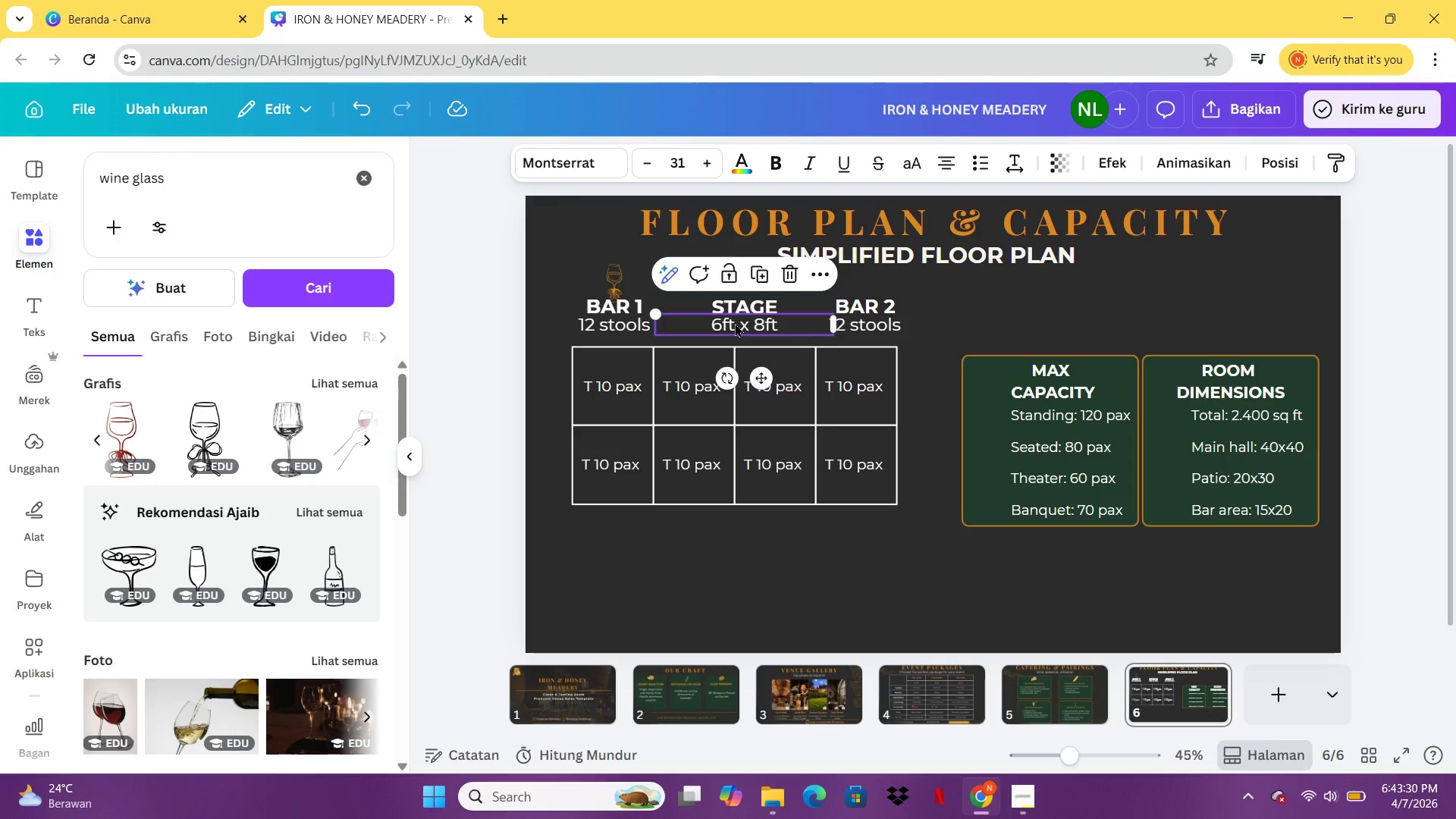 
key(ArrowDown)
 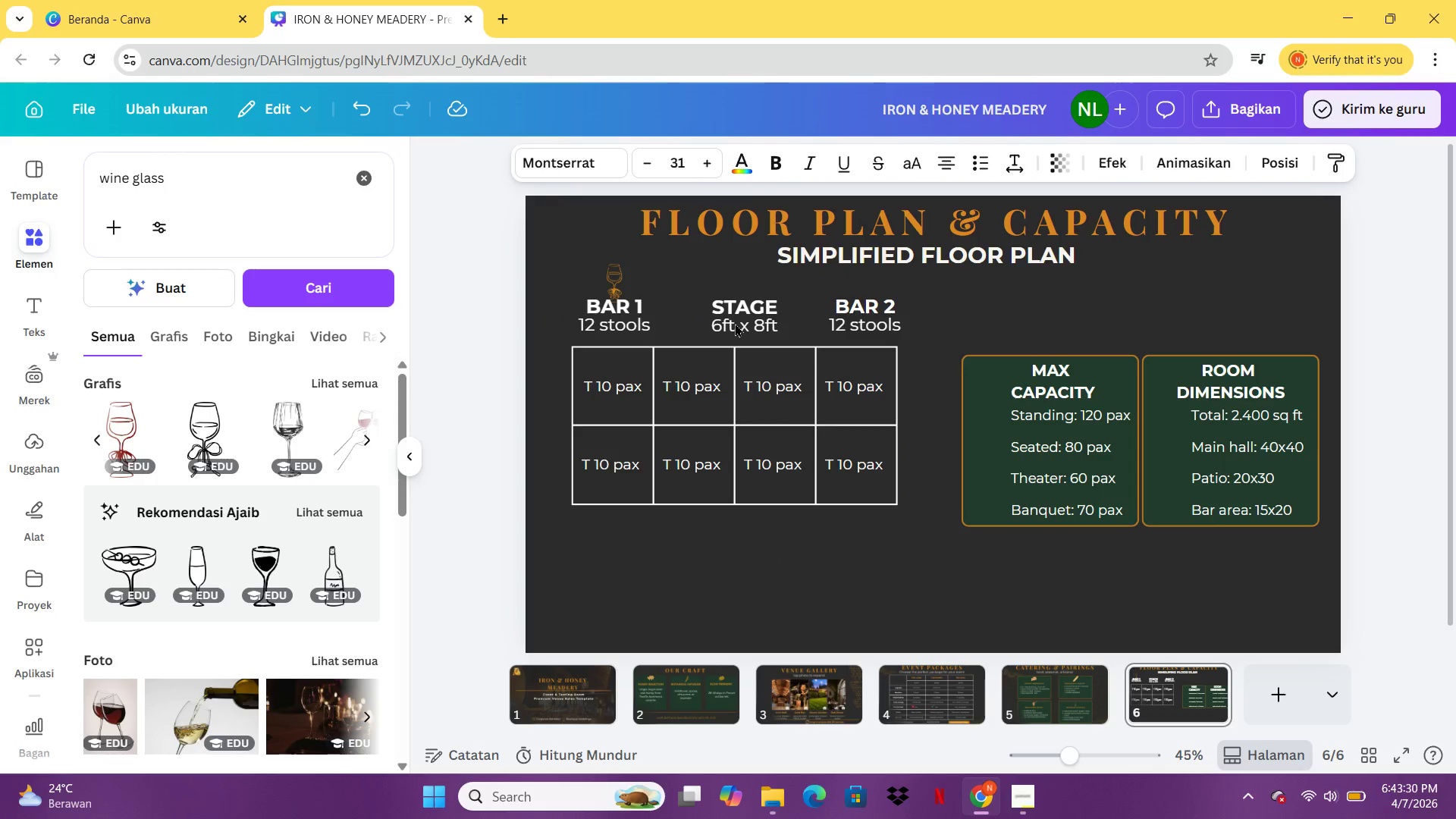 
key(ArrowDown)
 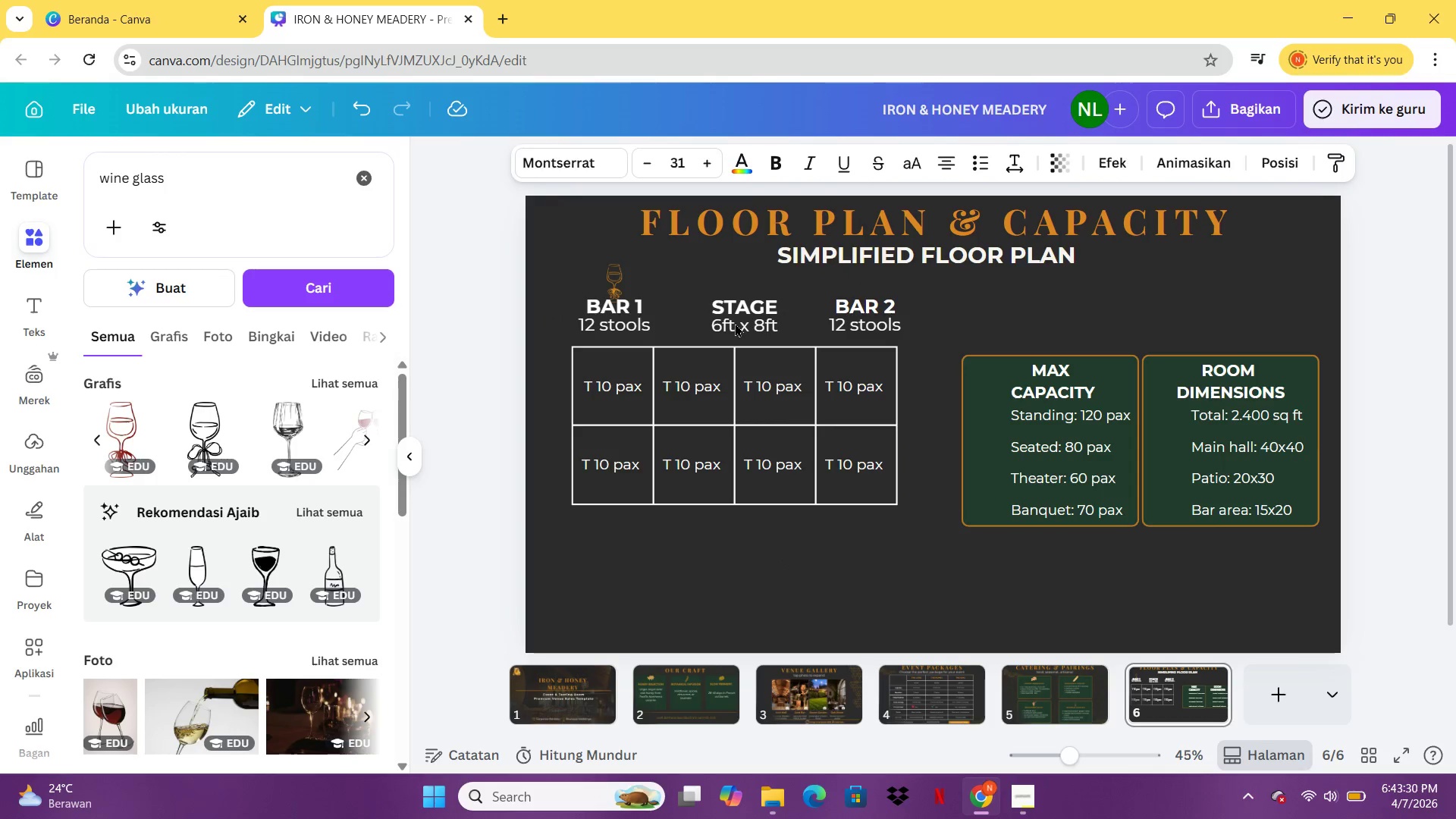 
key(ArrowDown)
 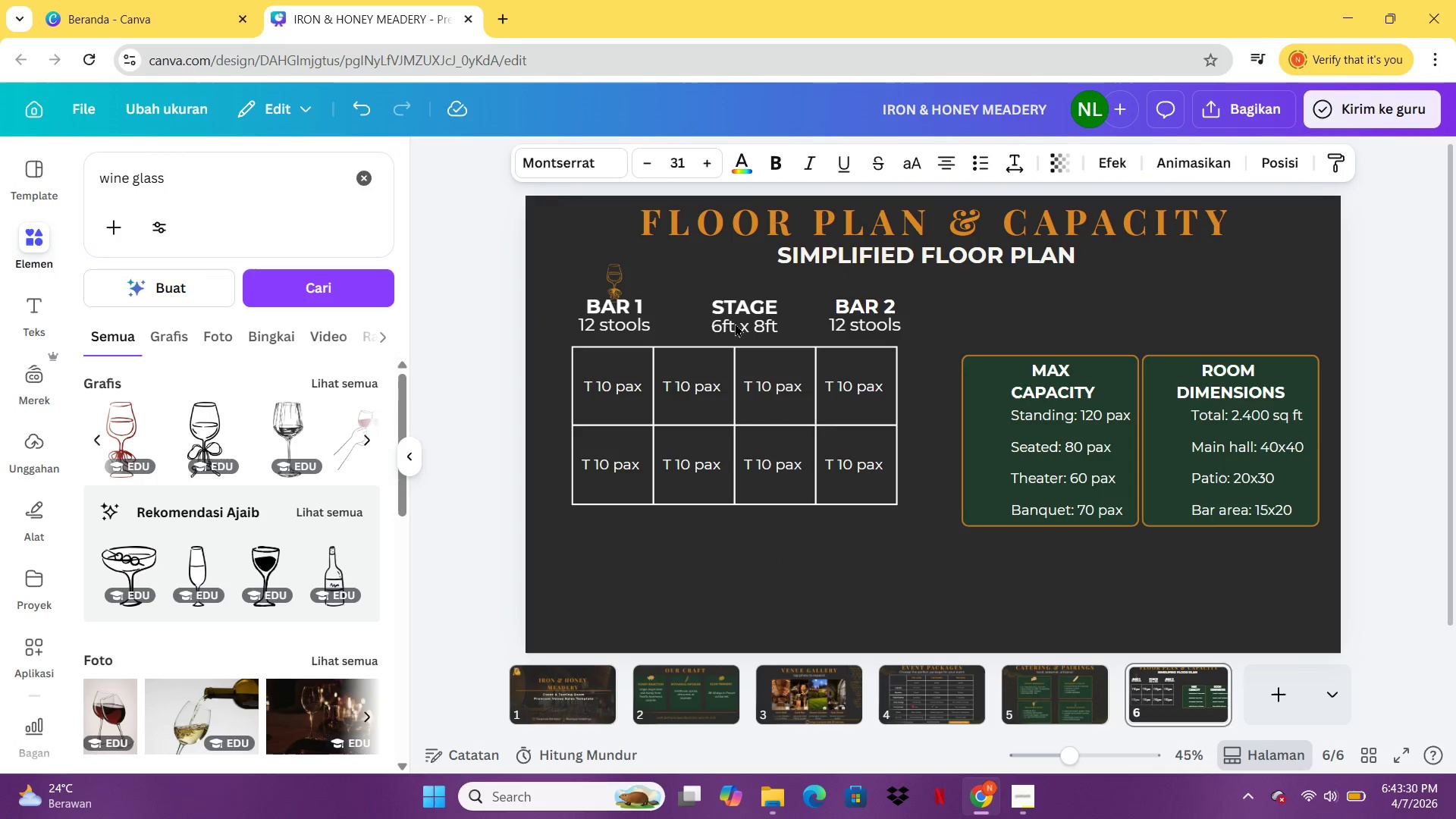 
key(ArrowDown)
 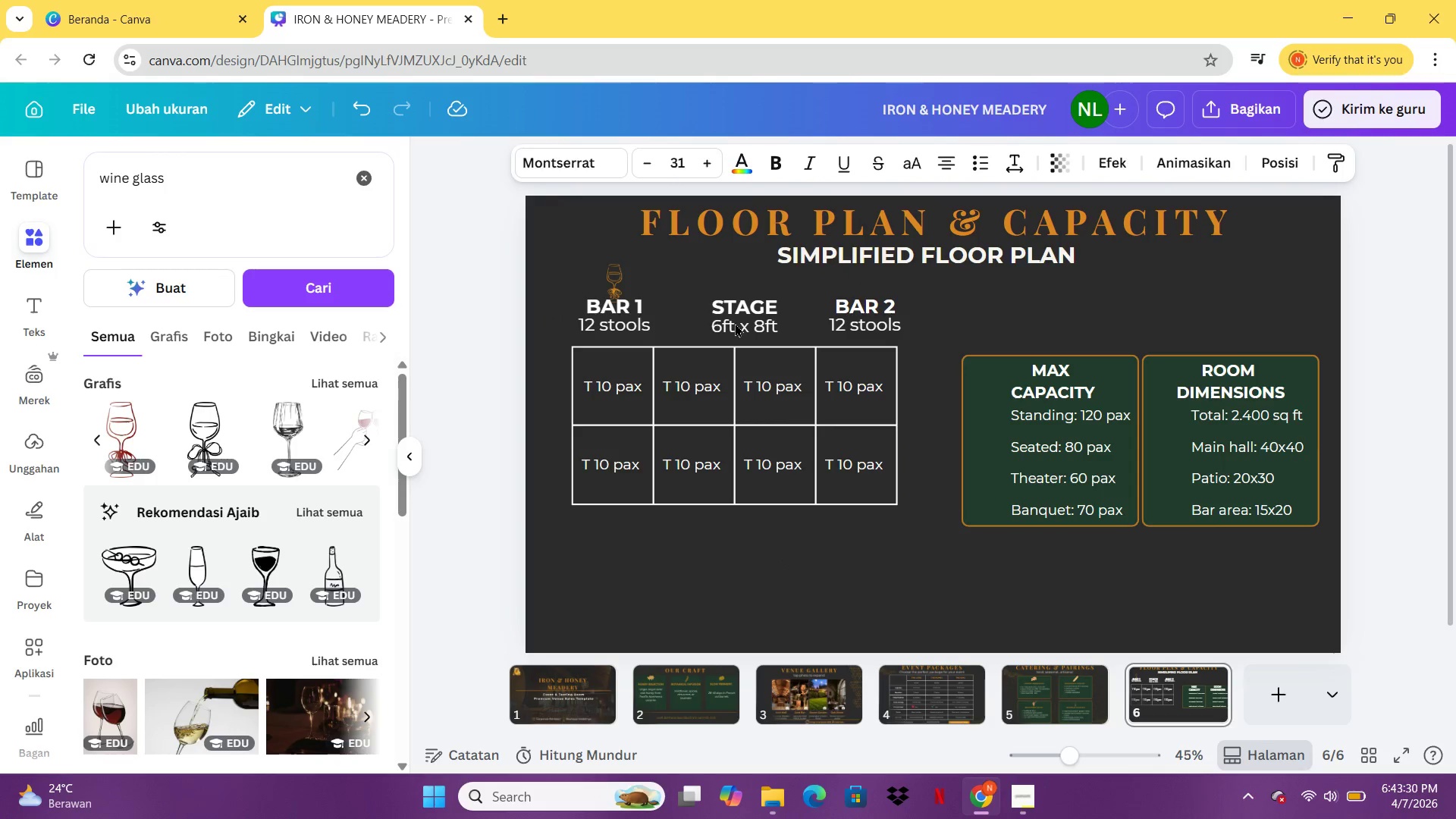 
key(ArrowDown)
 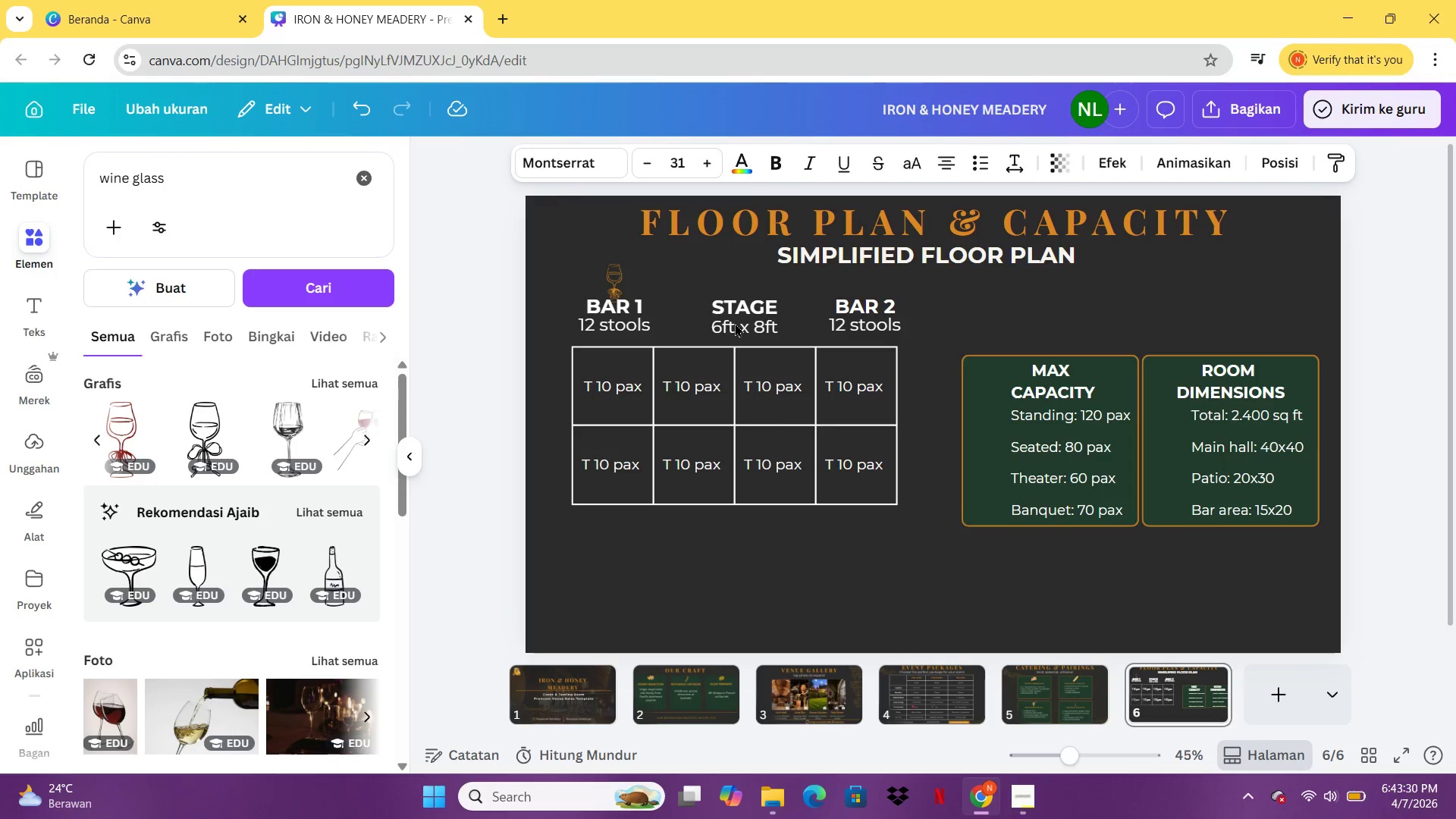 
key(ArrowDown)
 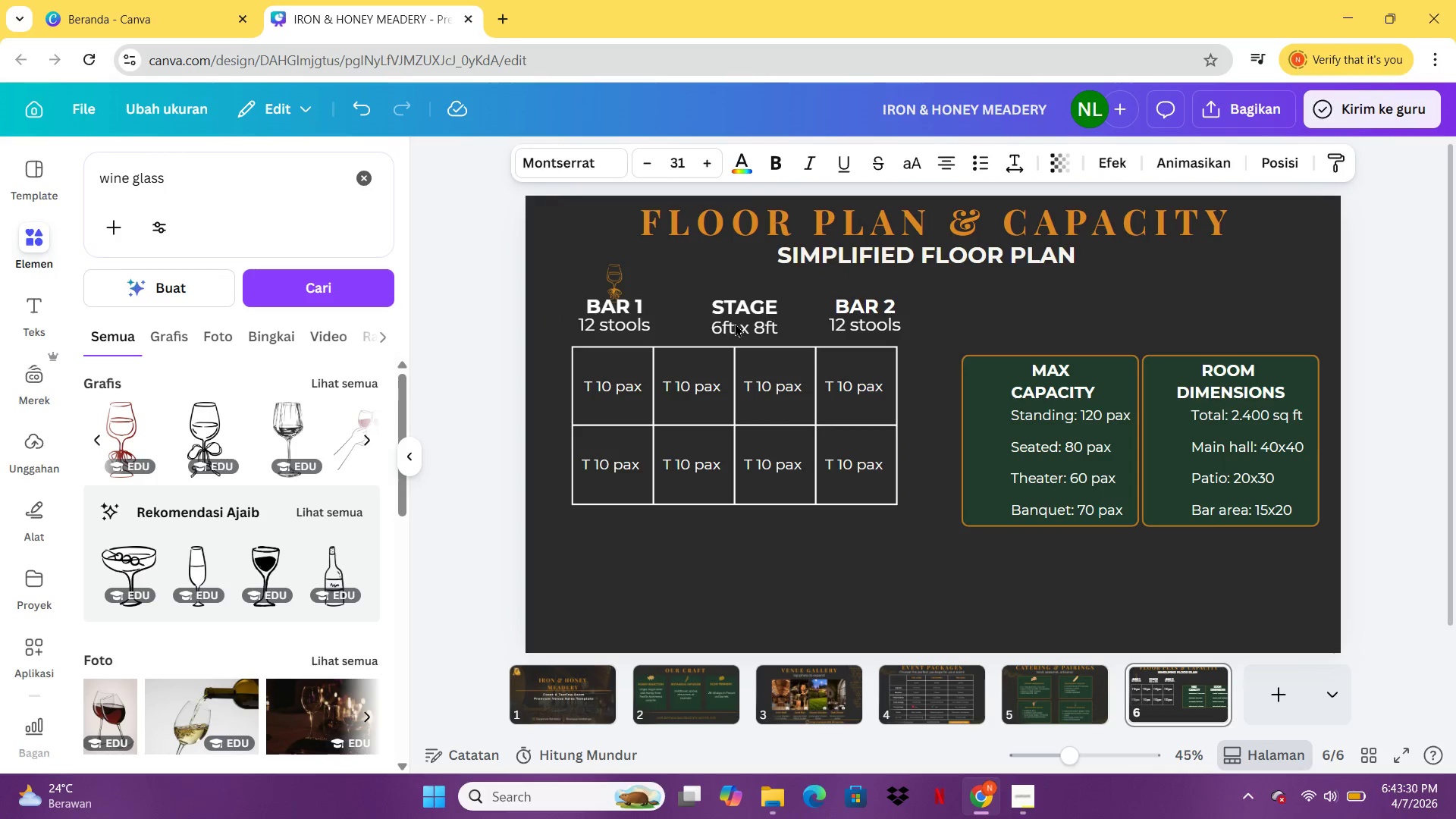 
key(ArrowDown)
 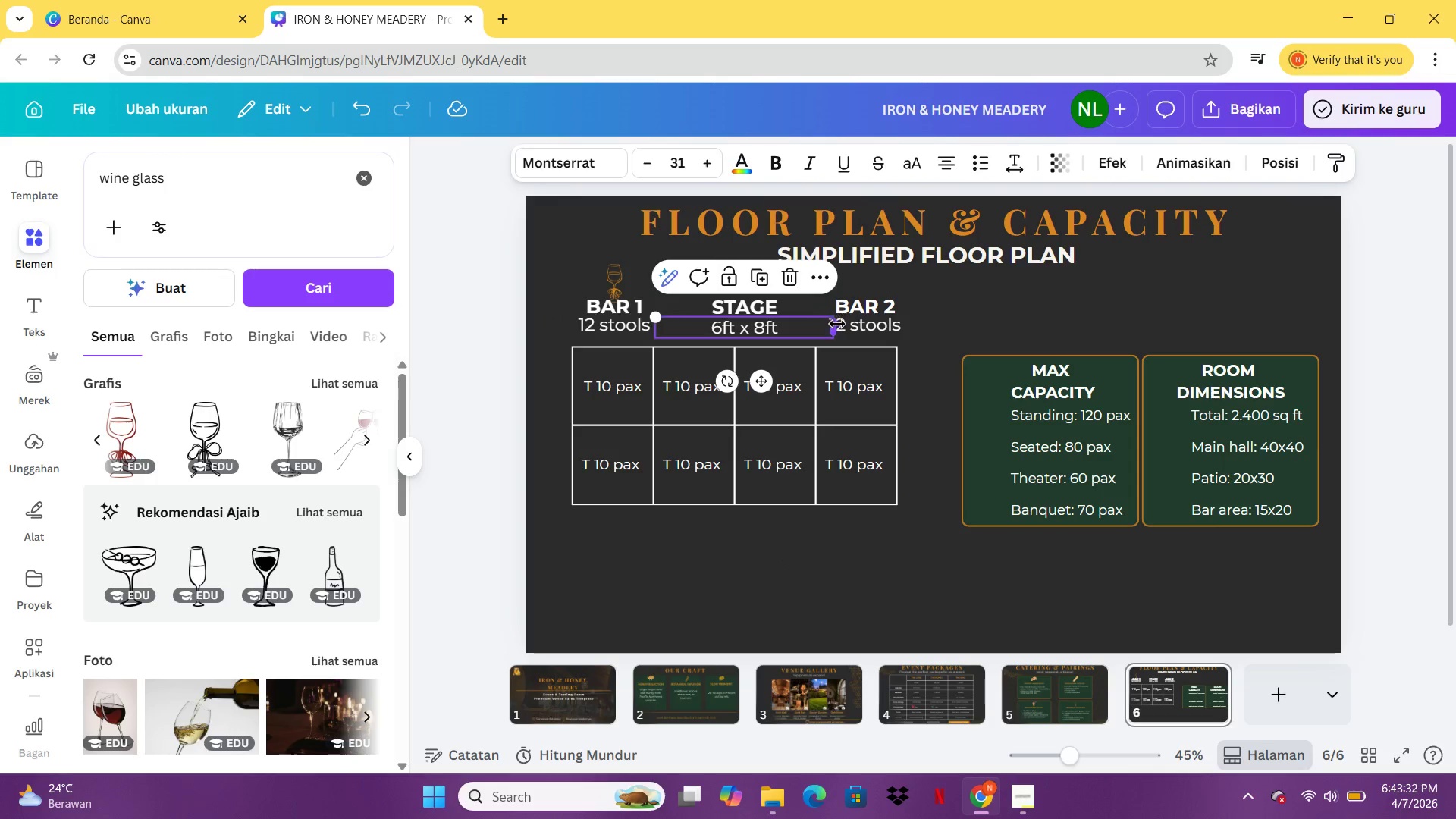 
left_click([852, 325])
 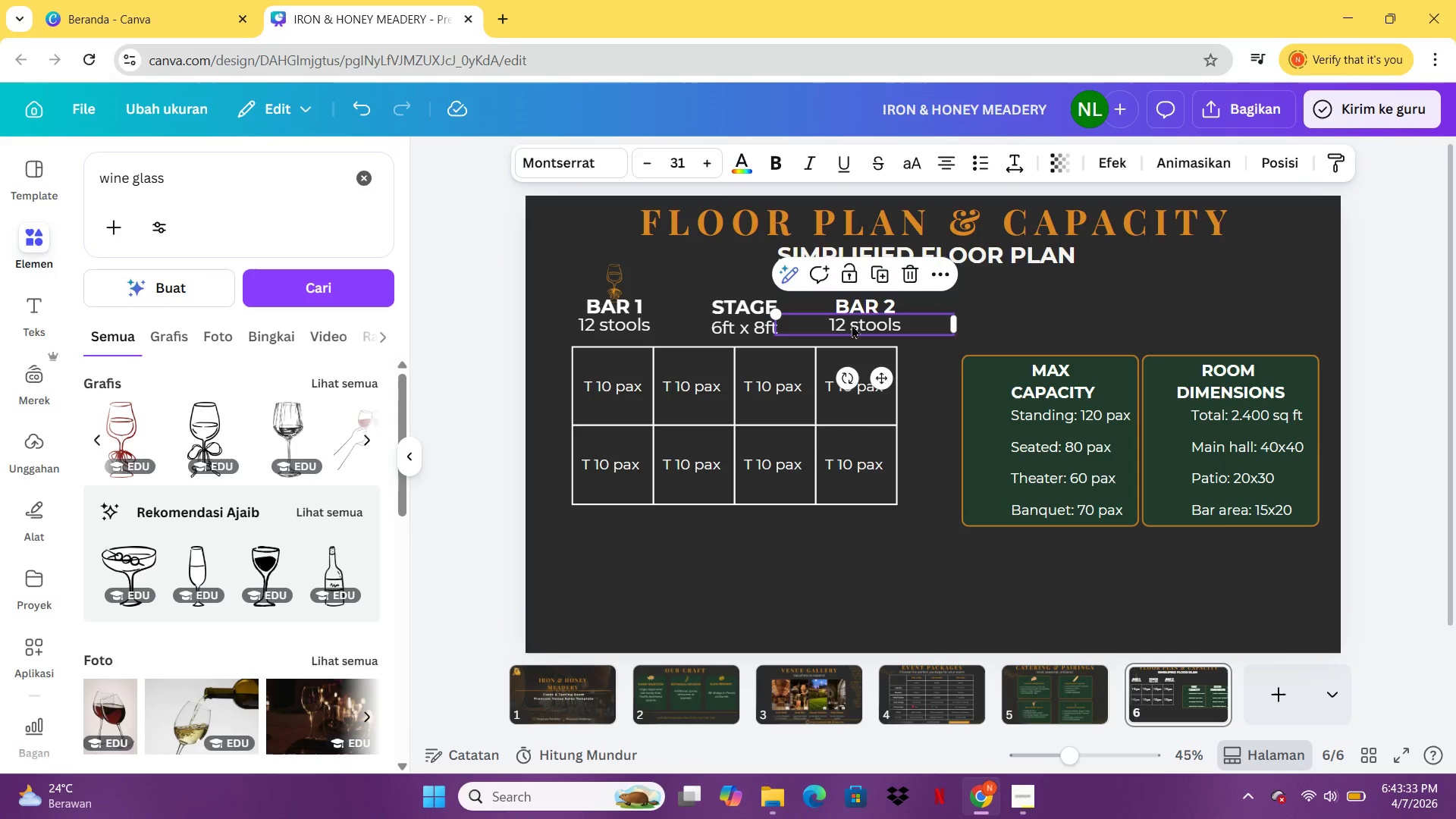 
key(ArrowDown)
 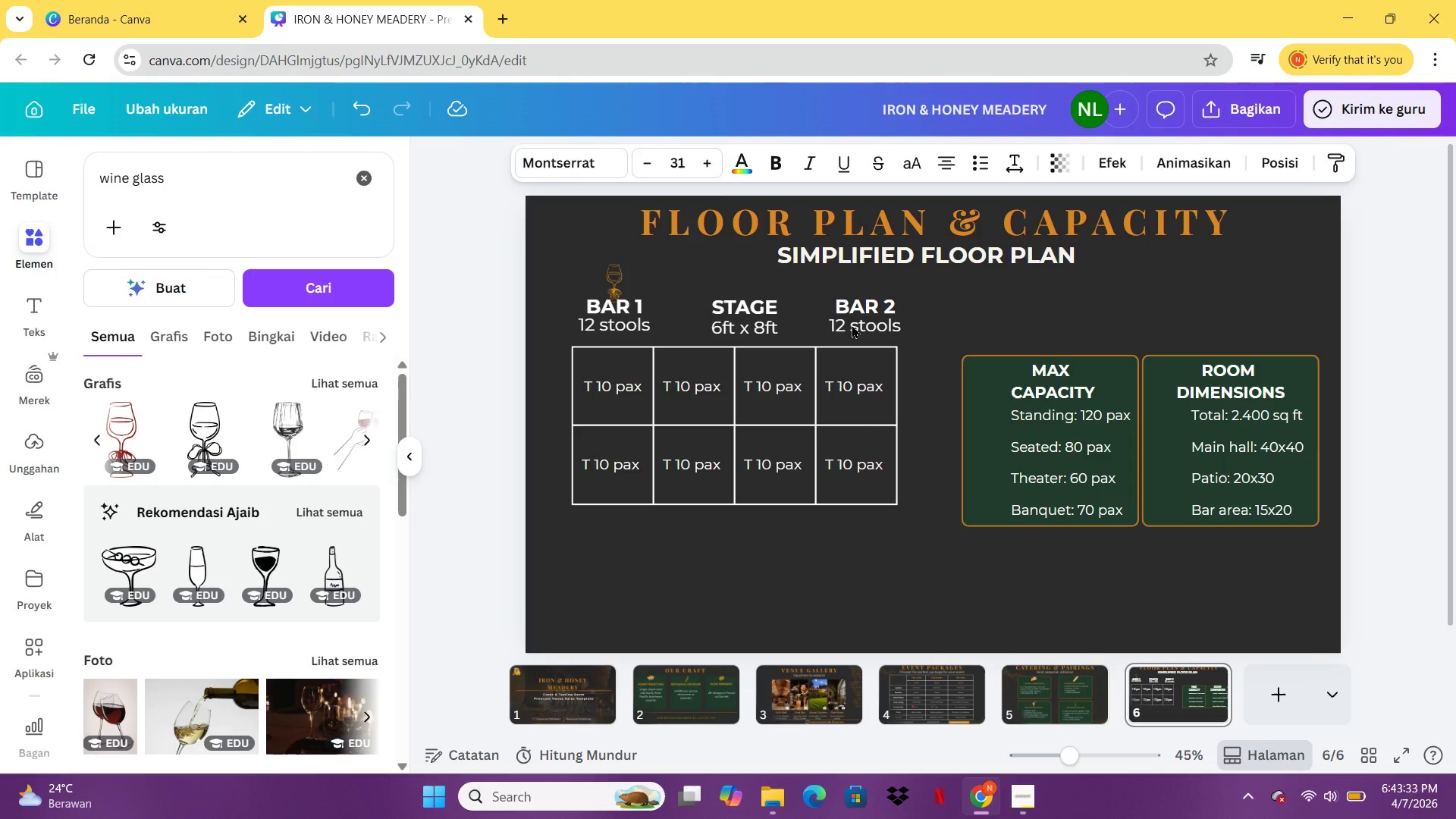 
key(ArrowDown)
 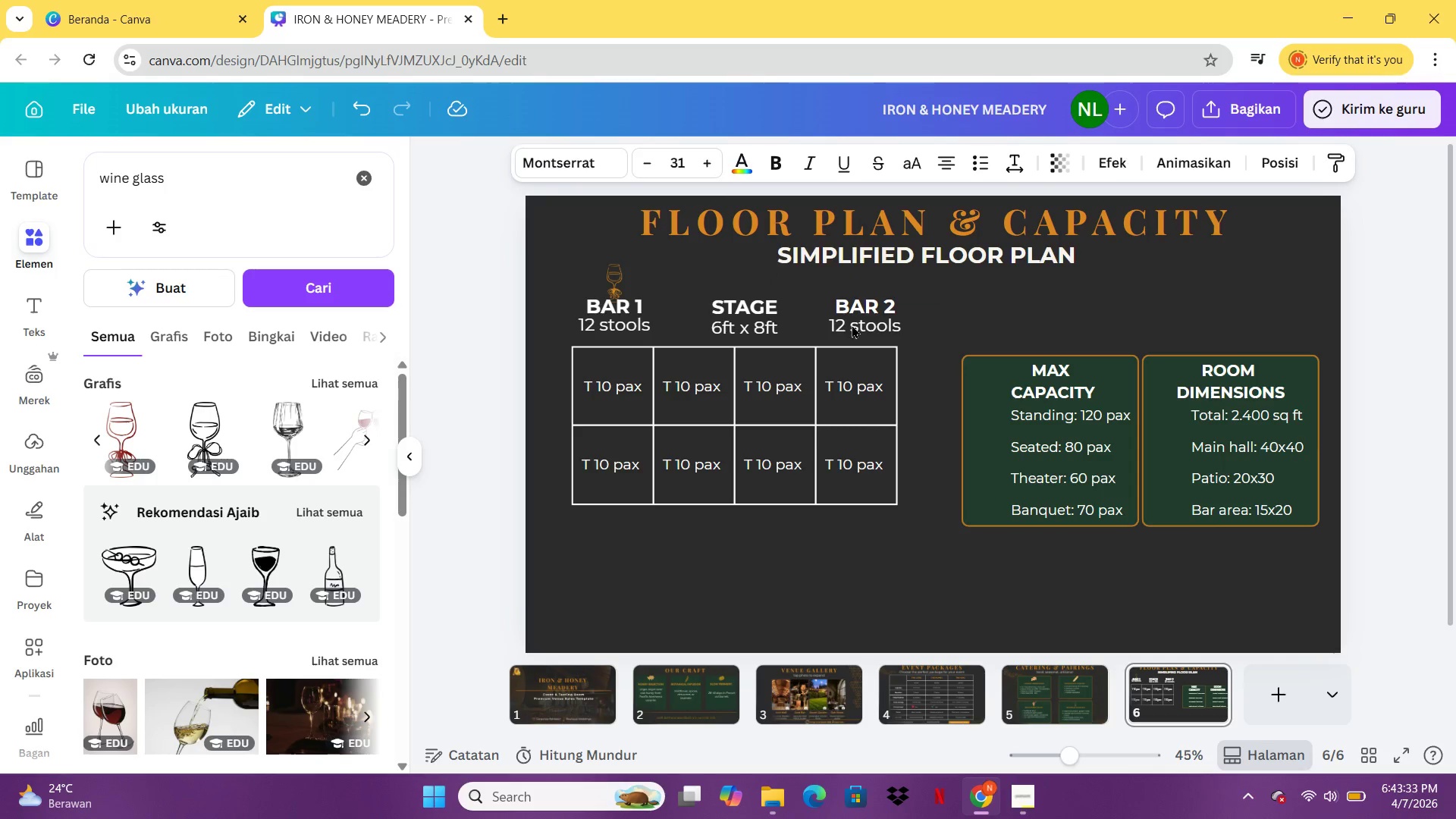 
key(ArrowDown)
 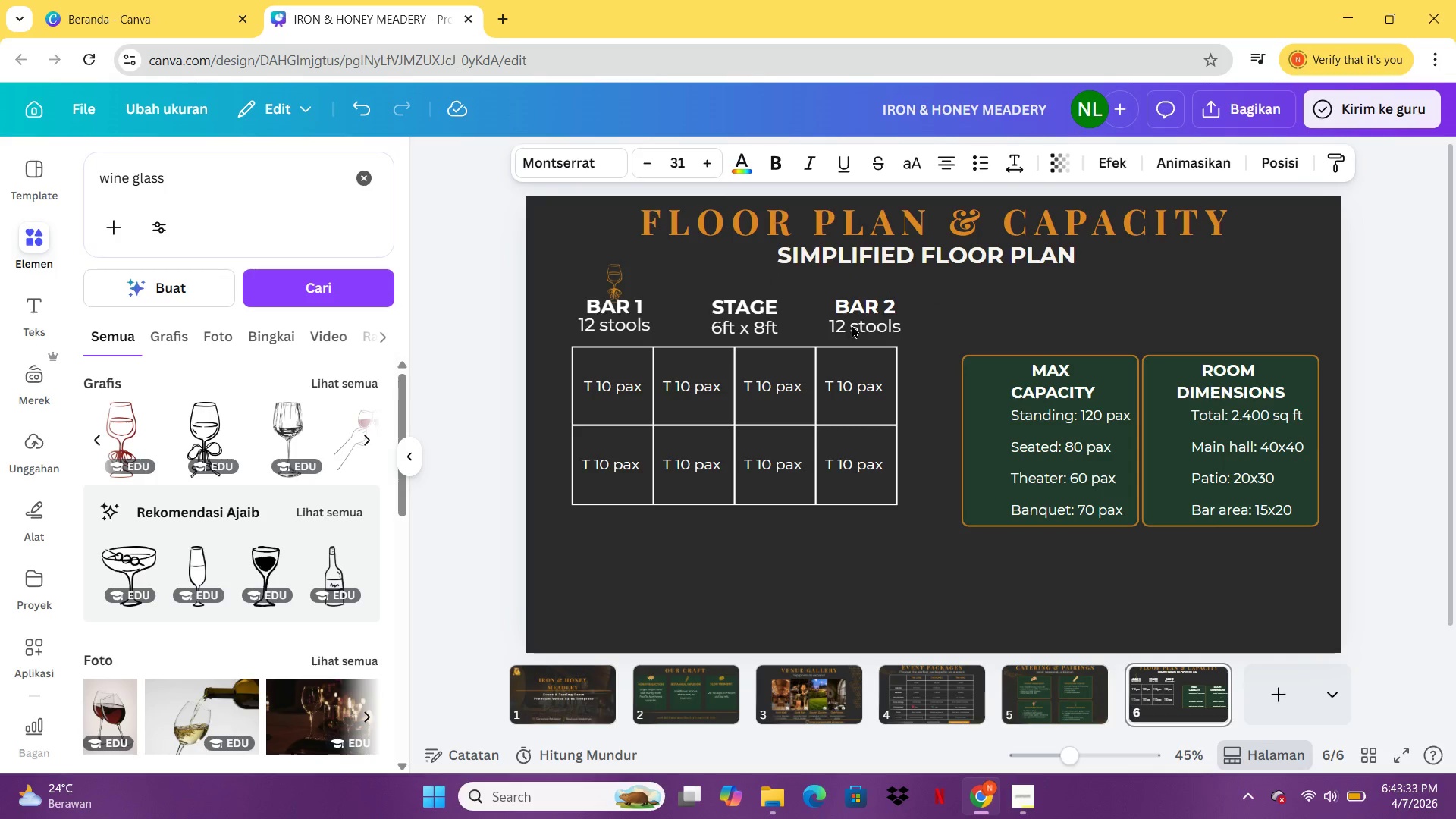 
key(ArrowDown)
 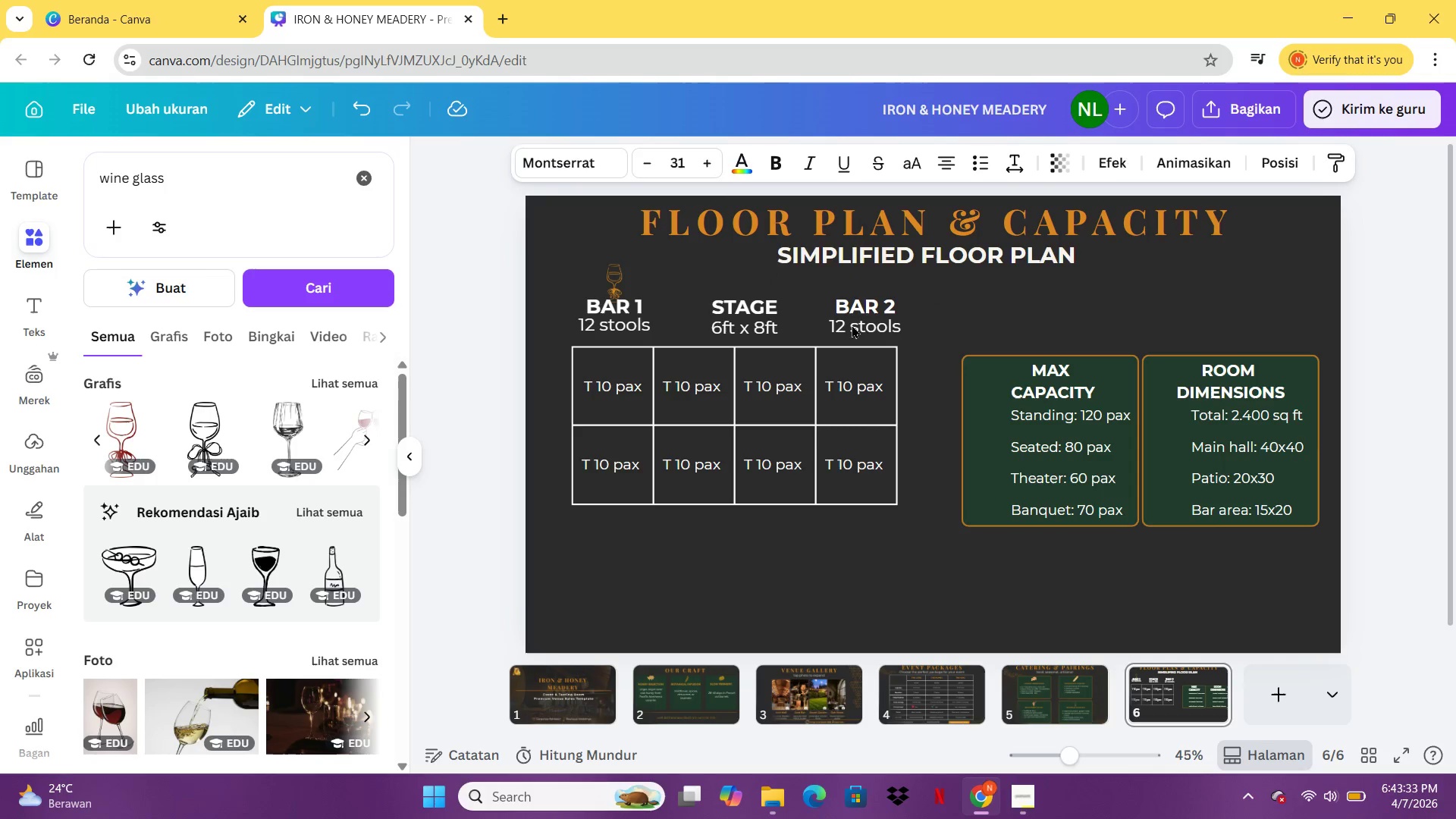 
key(ArrowDown)
 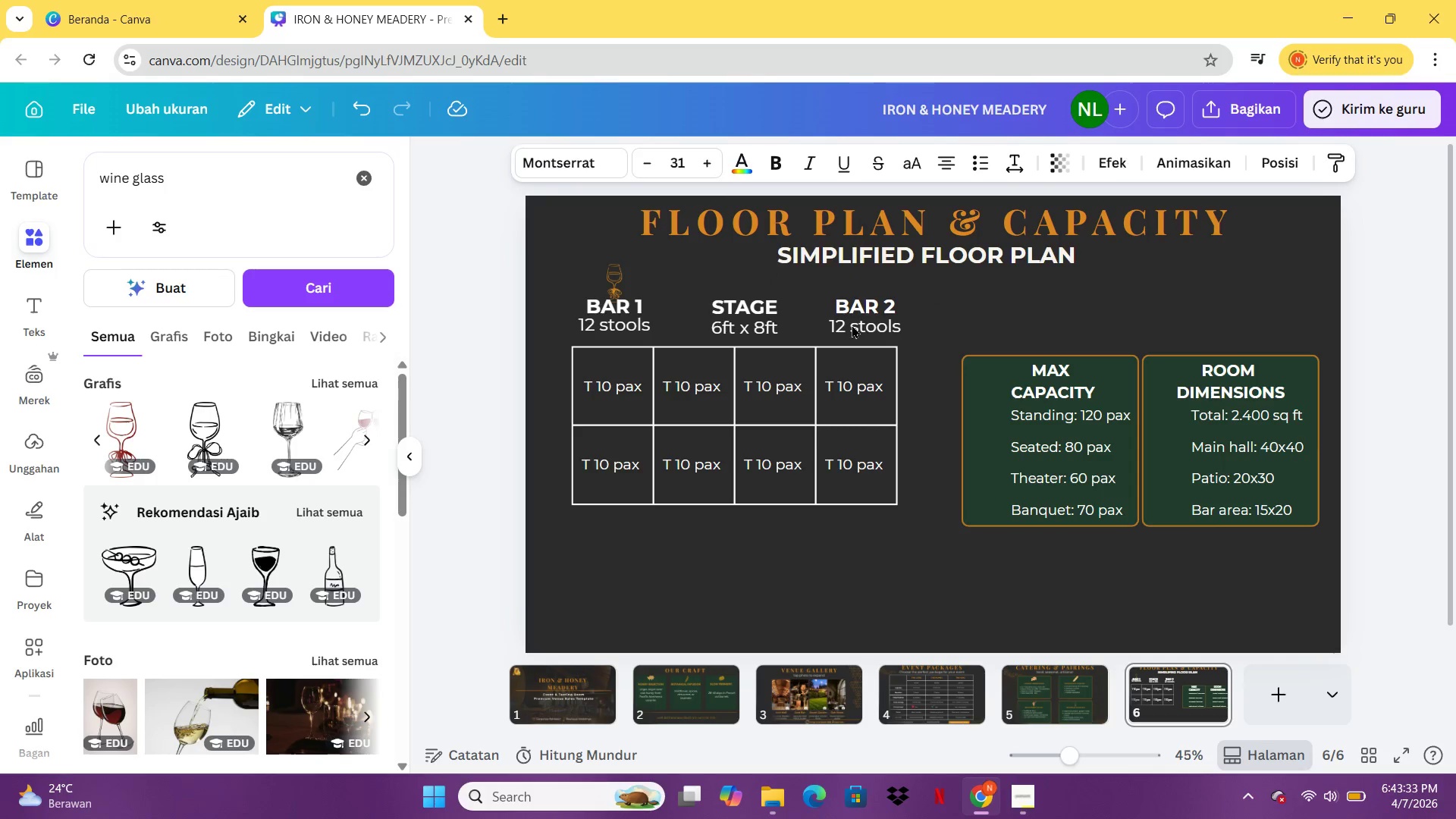 
key(ArrowDown)
 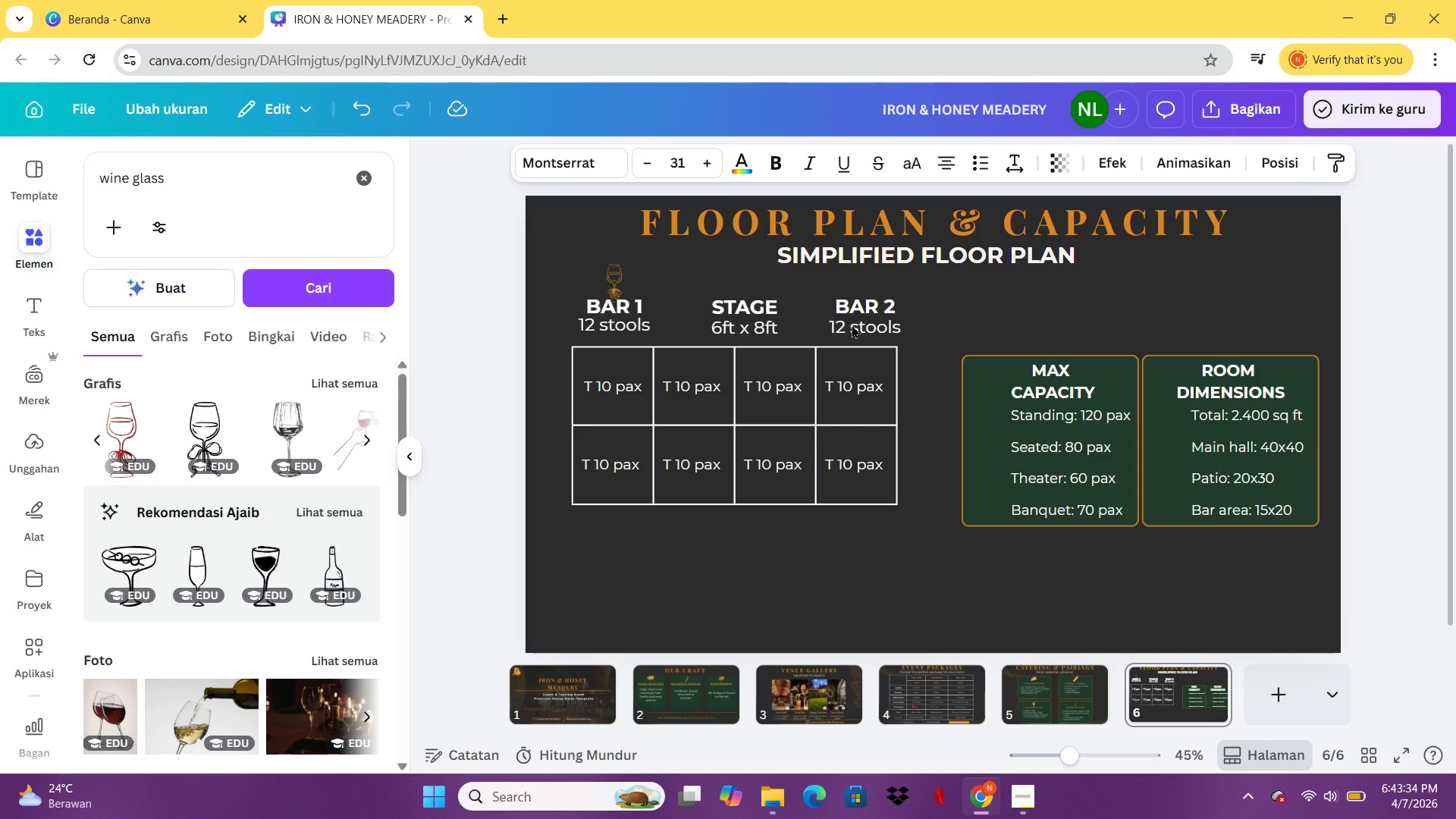 
key(ArrowDown)
 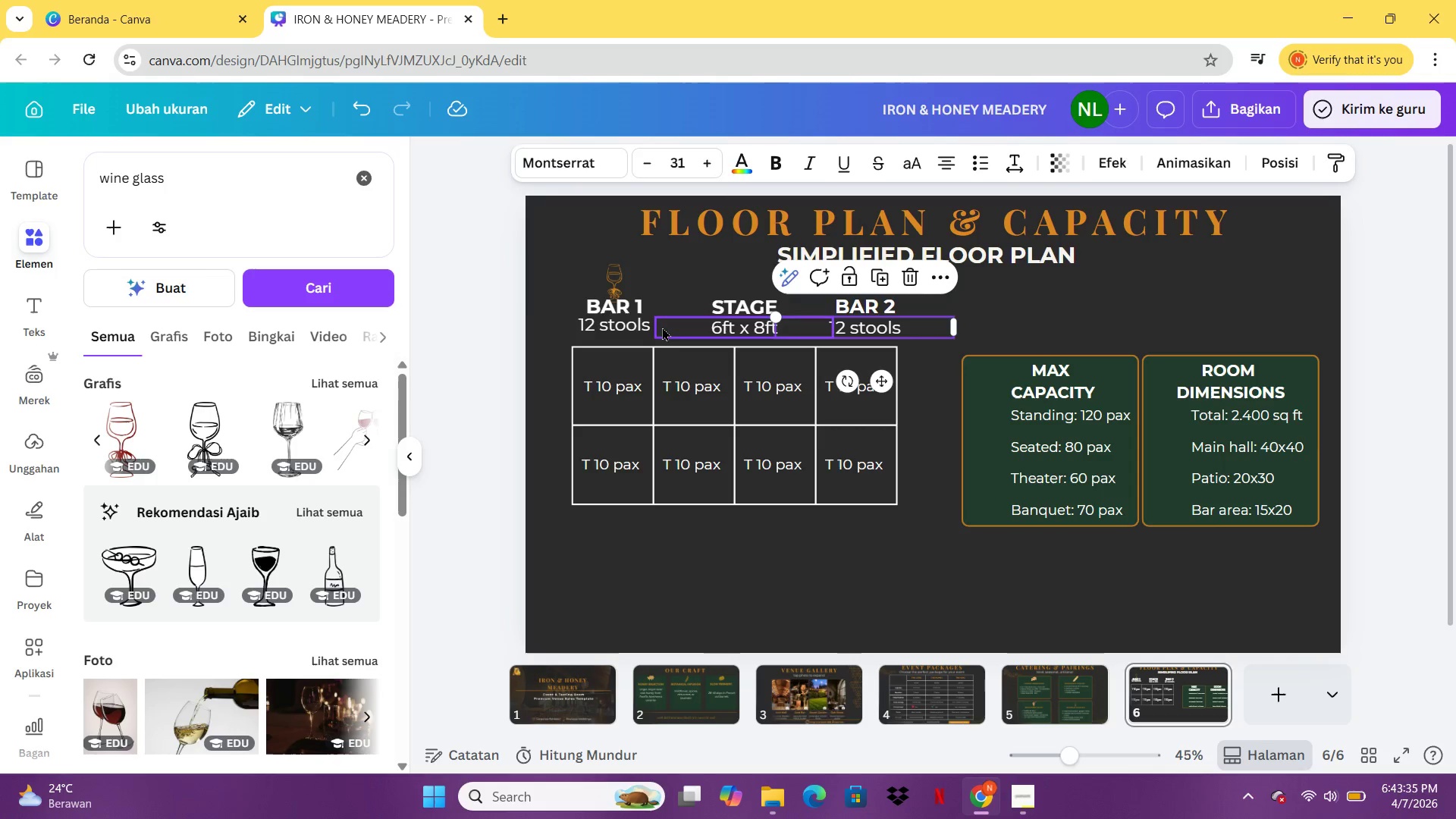 
left_click([618, 324])
 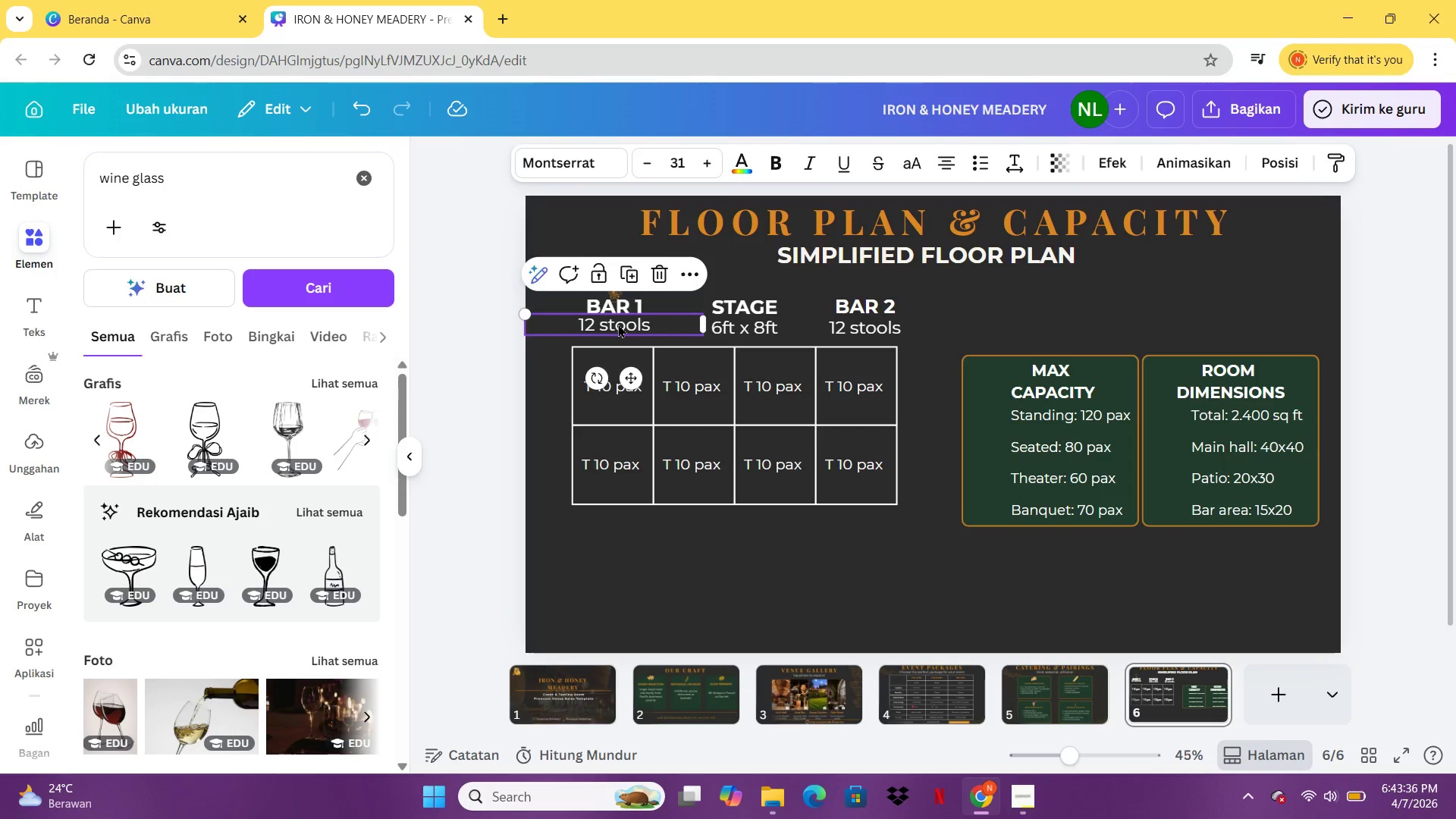 
key(ArrowDown)
 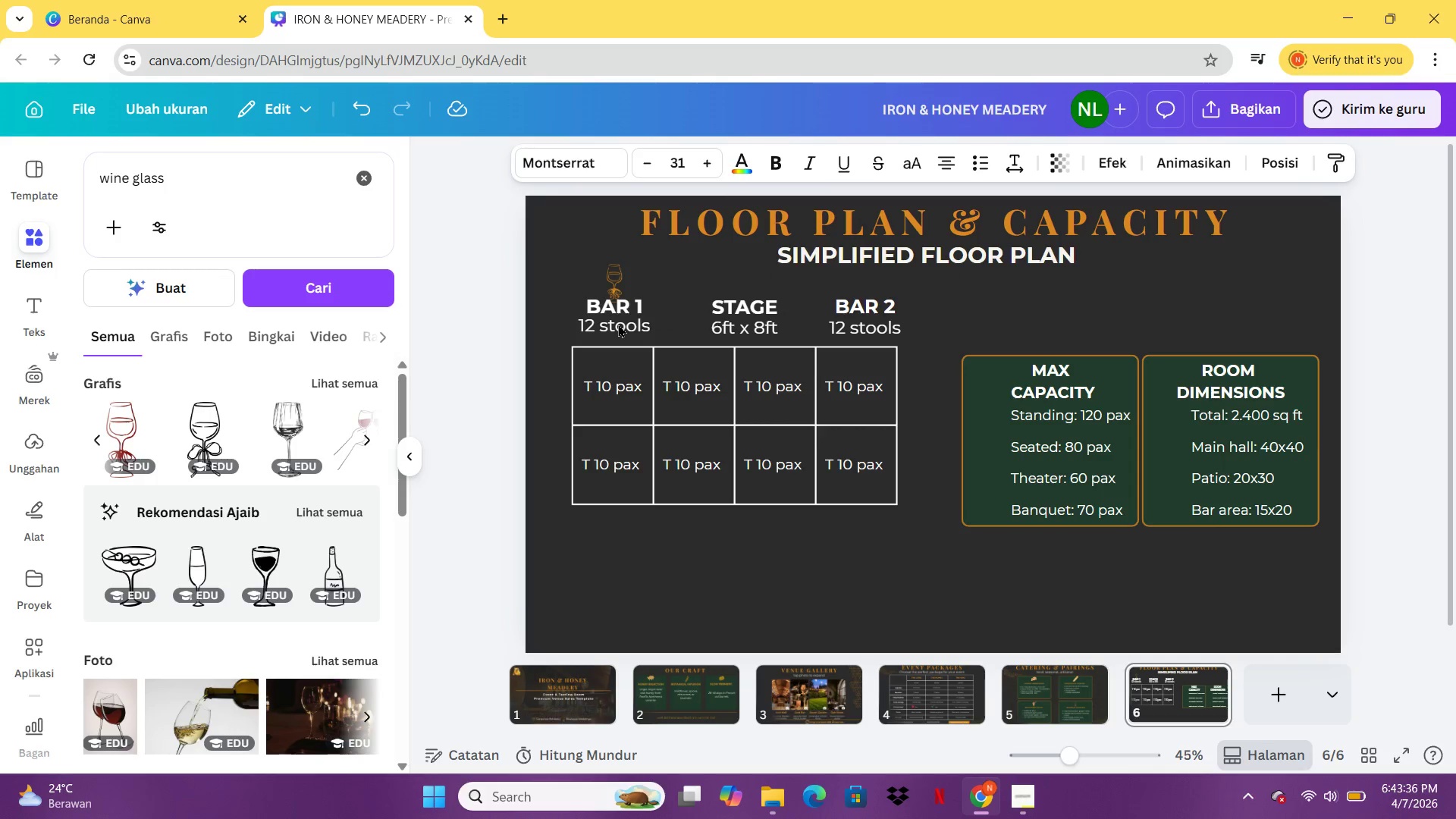 
key(ArrowDown)
 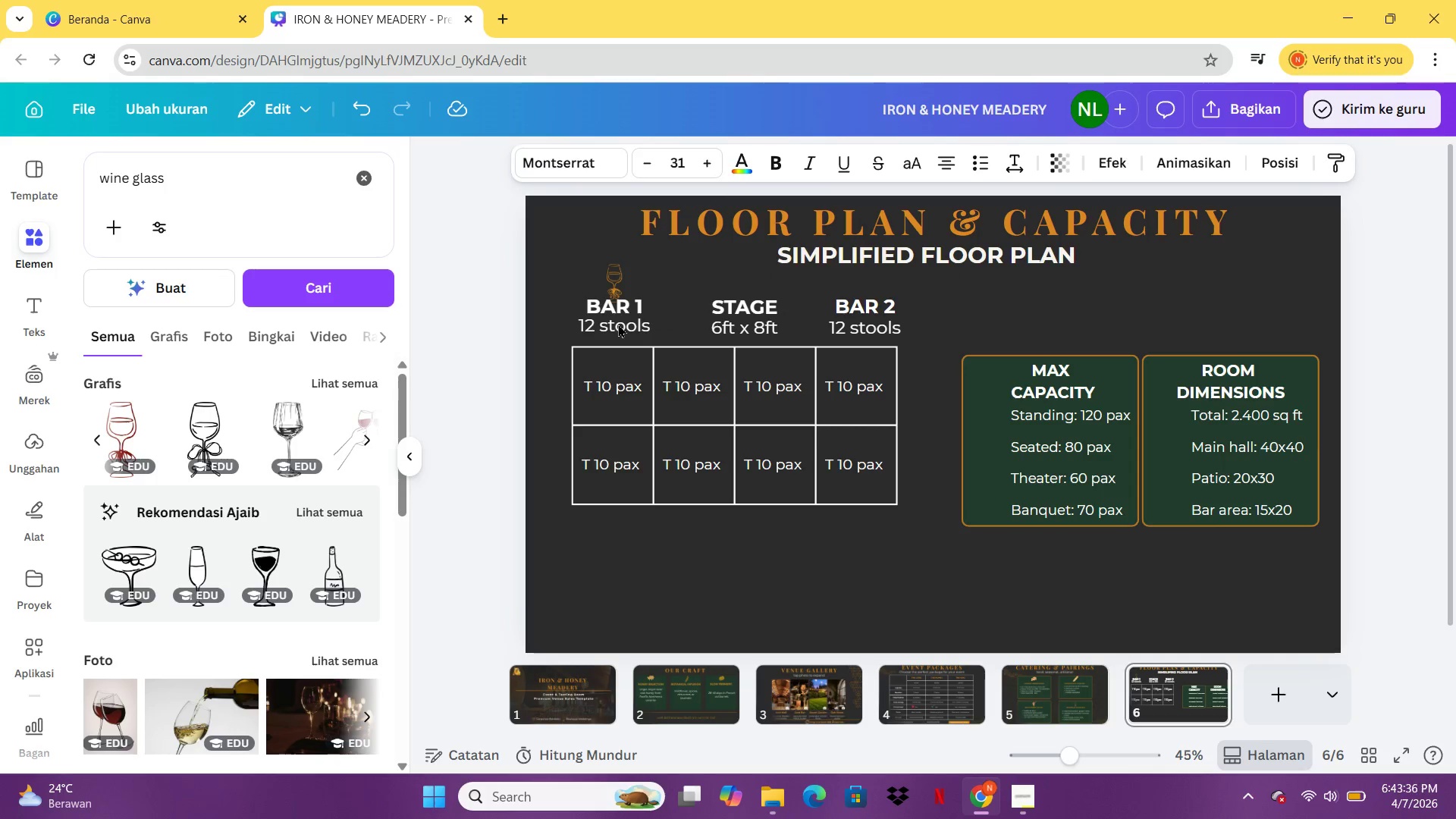 
key(ArrowDown)
 